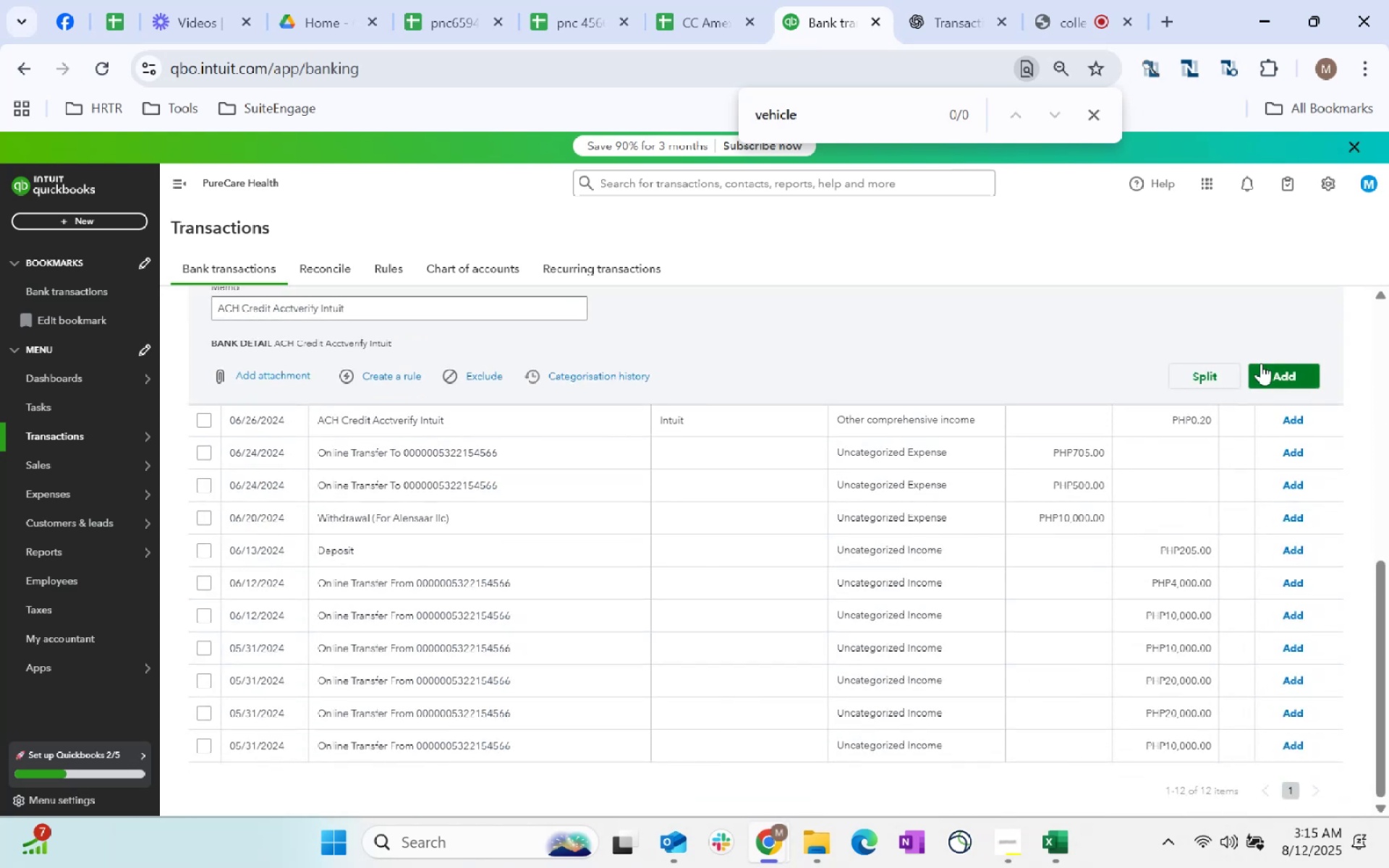 
left_click([1286, 377])
 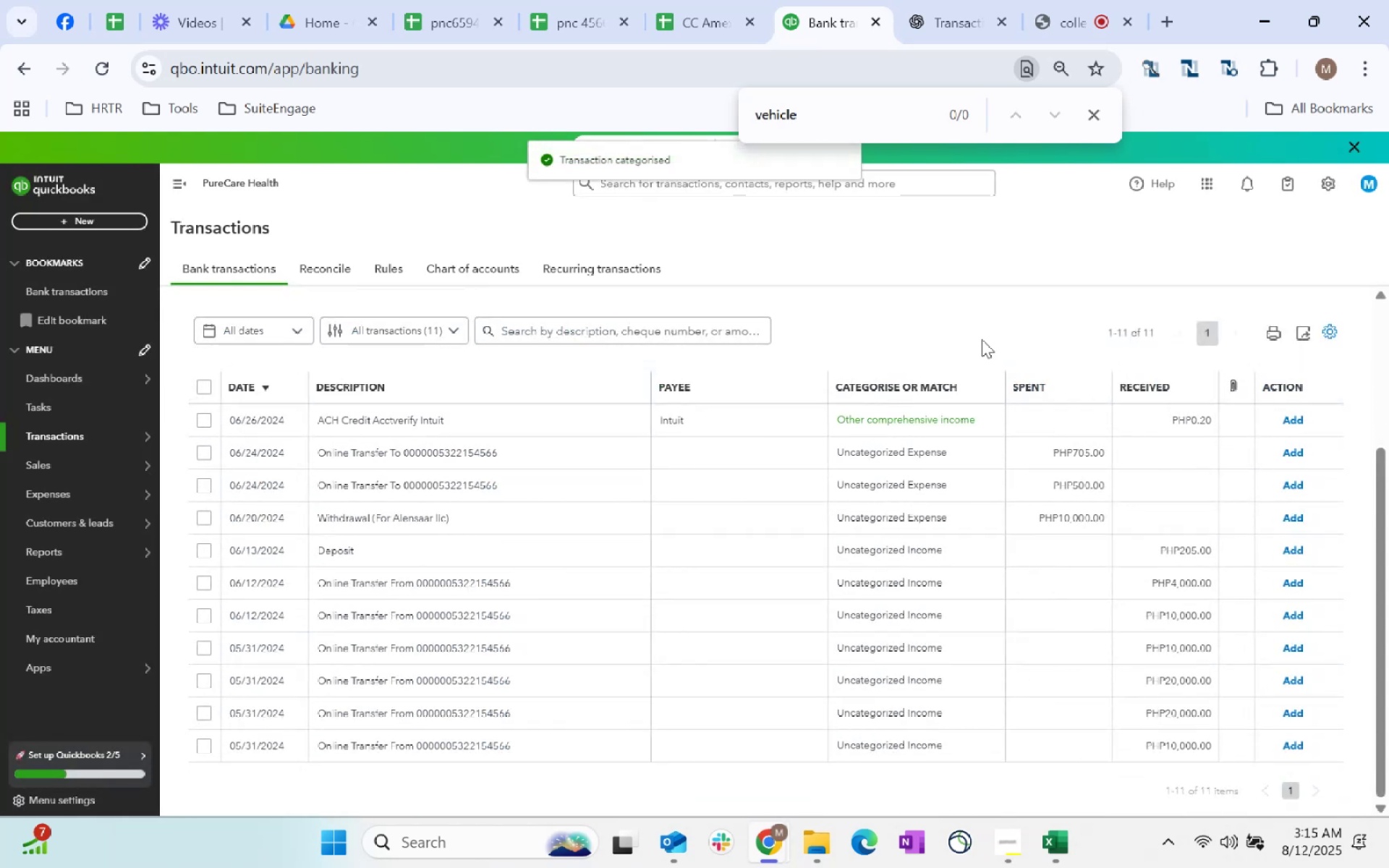 
mouse_move([1271, 414])
 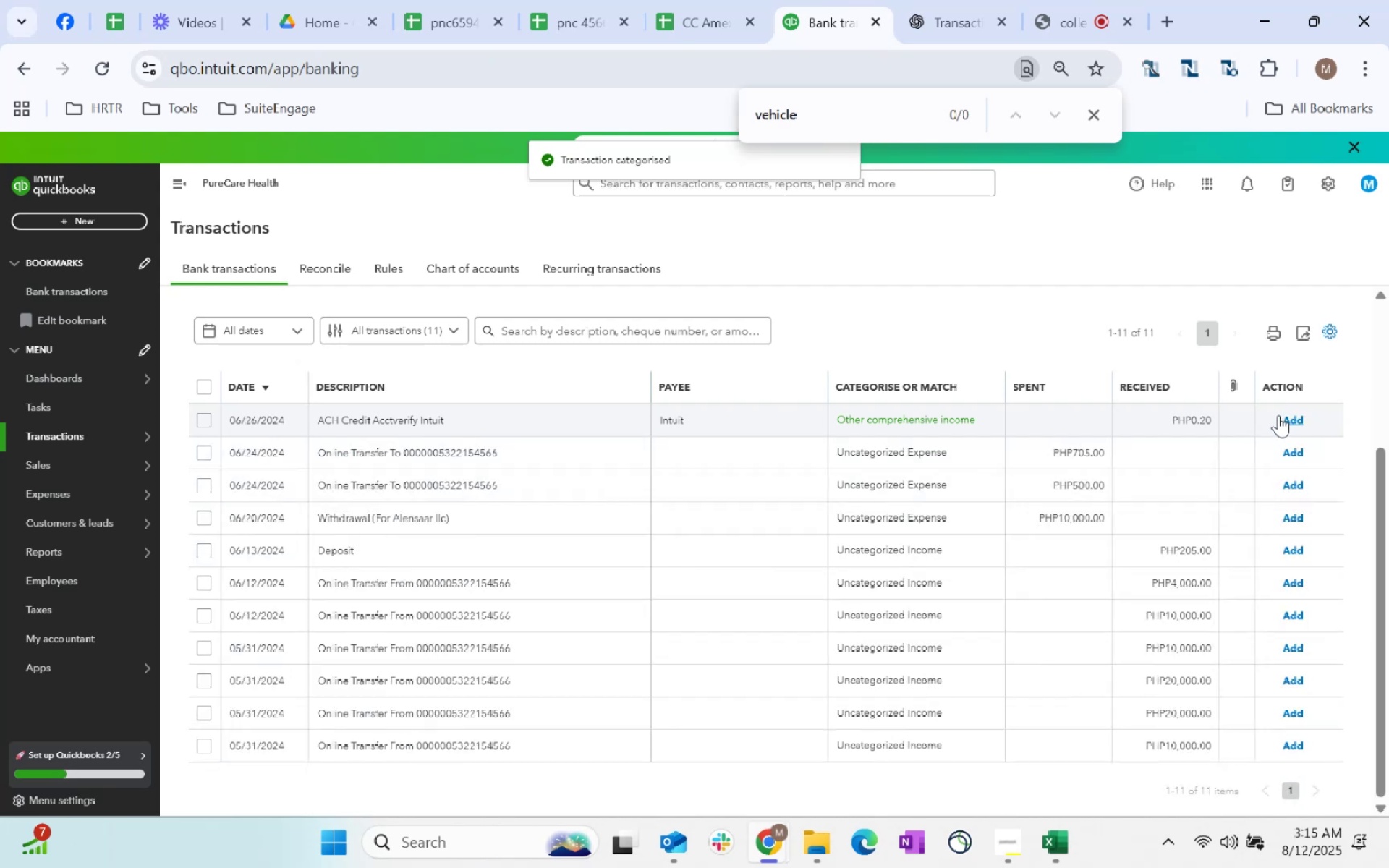 
left_click([1297, 416])
 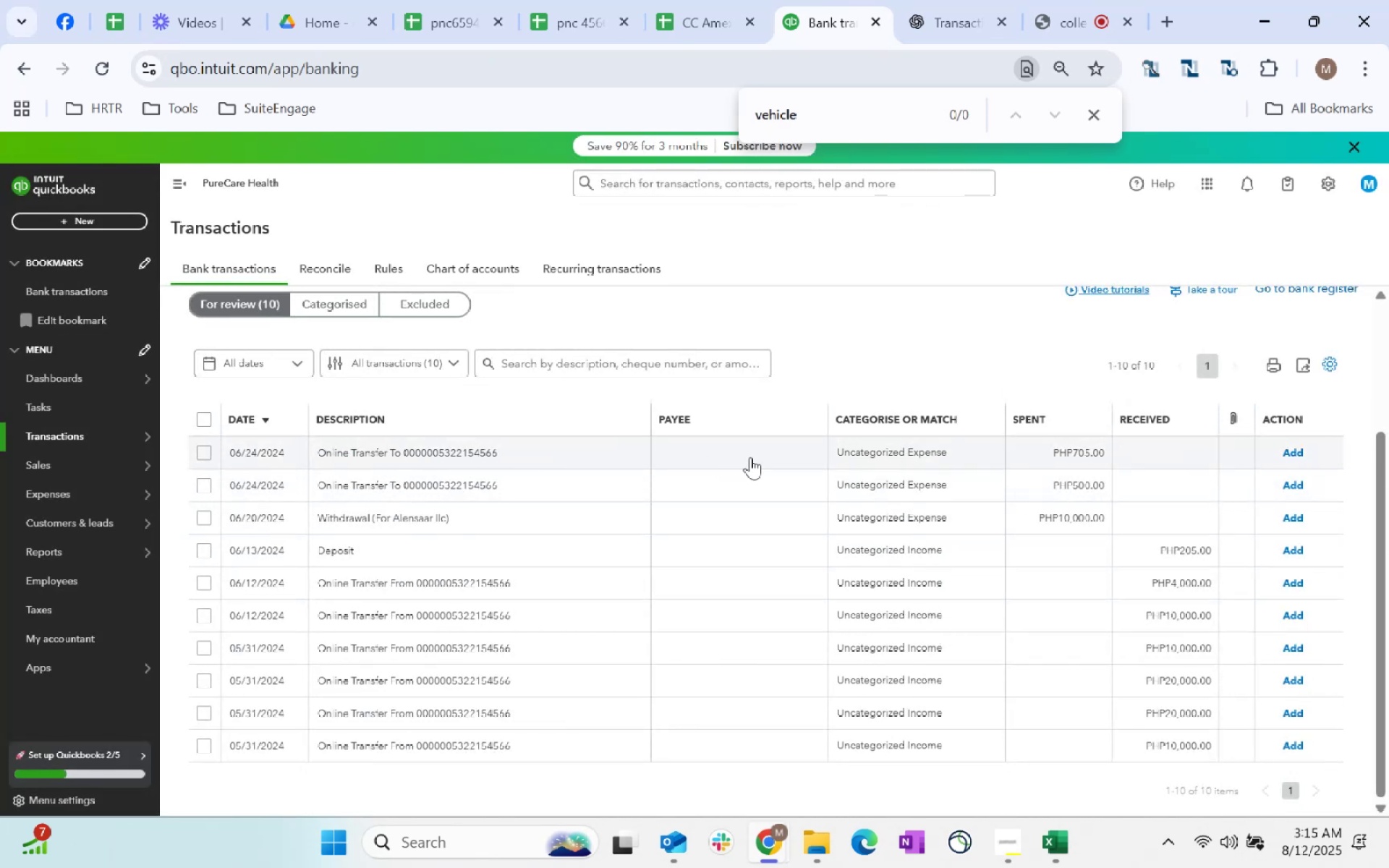 
wait(7.4)
 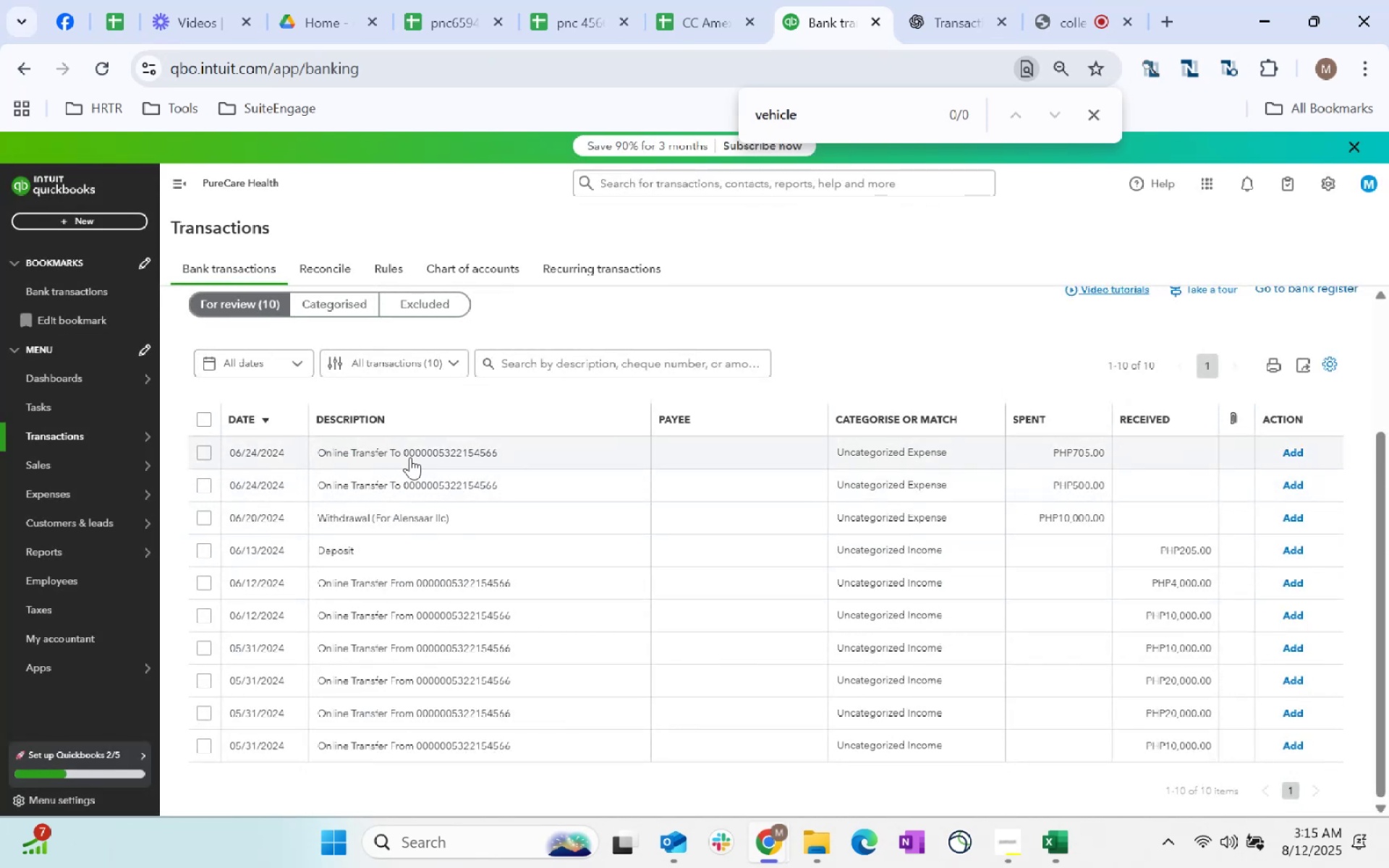 
left_click([750, 457])
 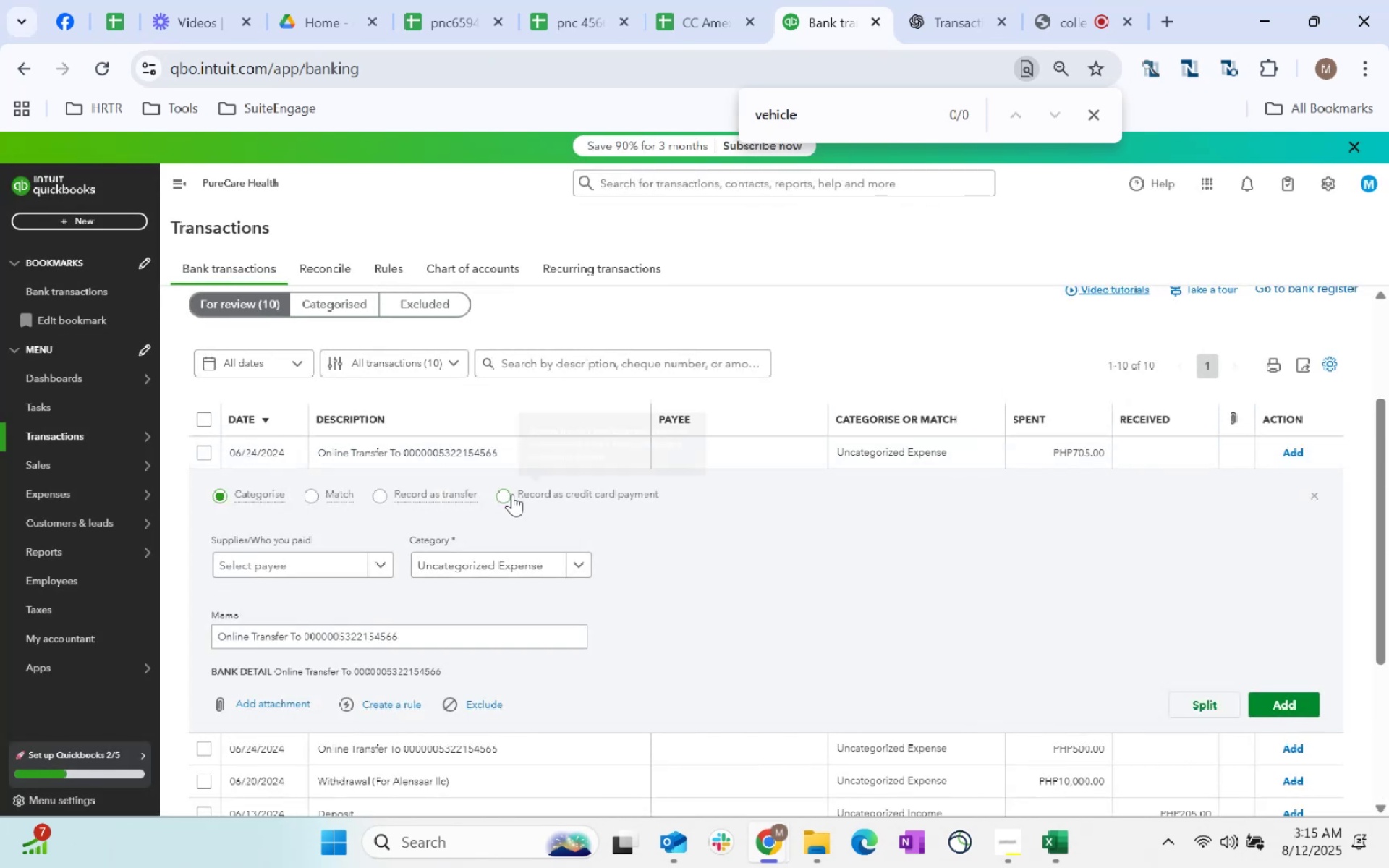 
left_click([383, 499])
 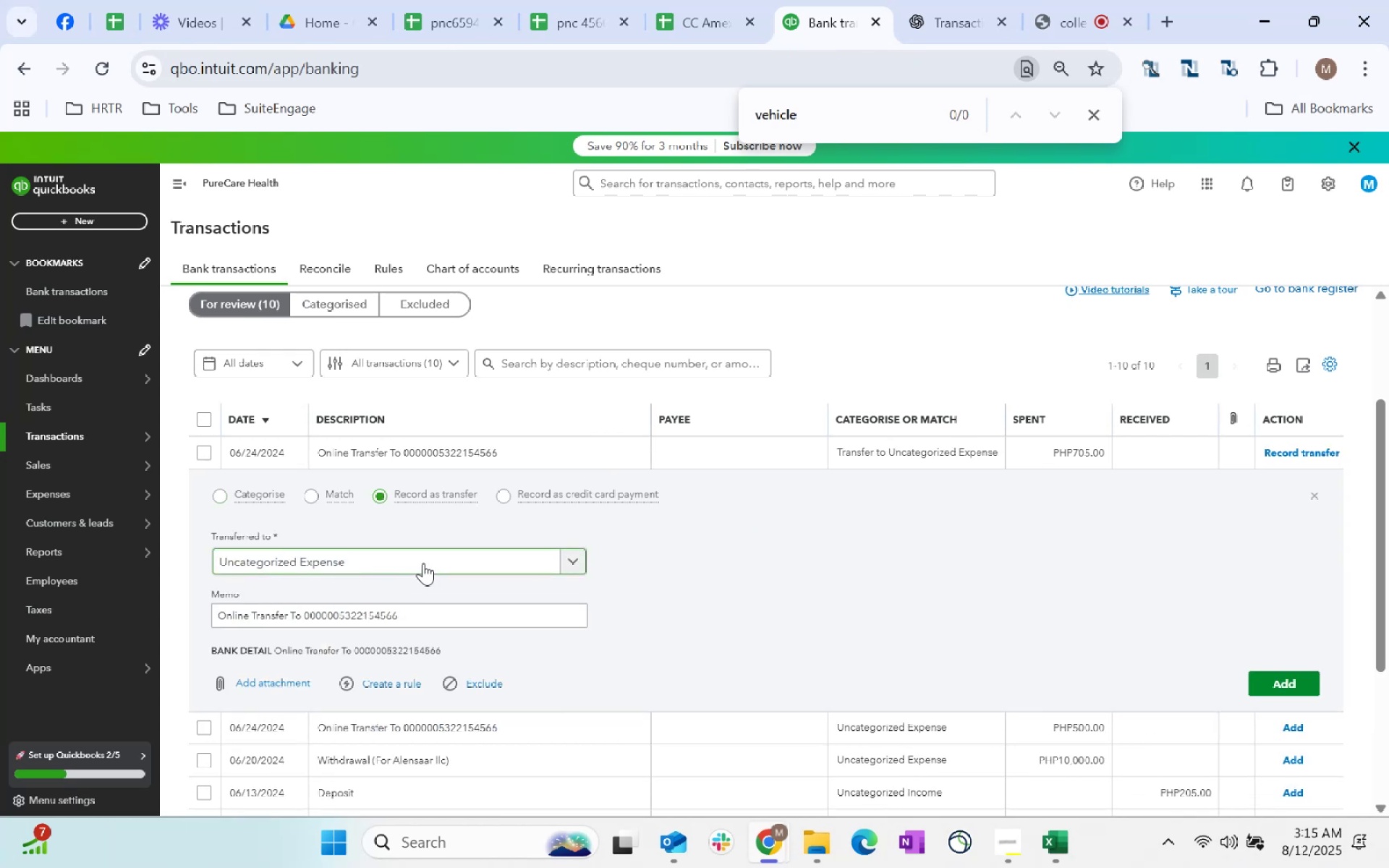 
left_click([423, 563])
 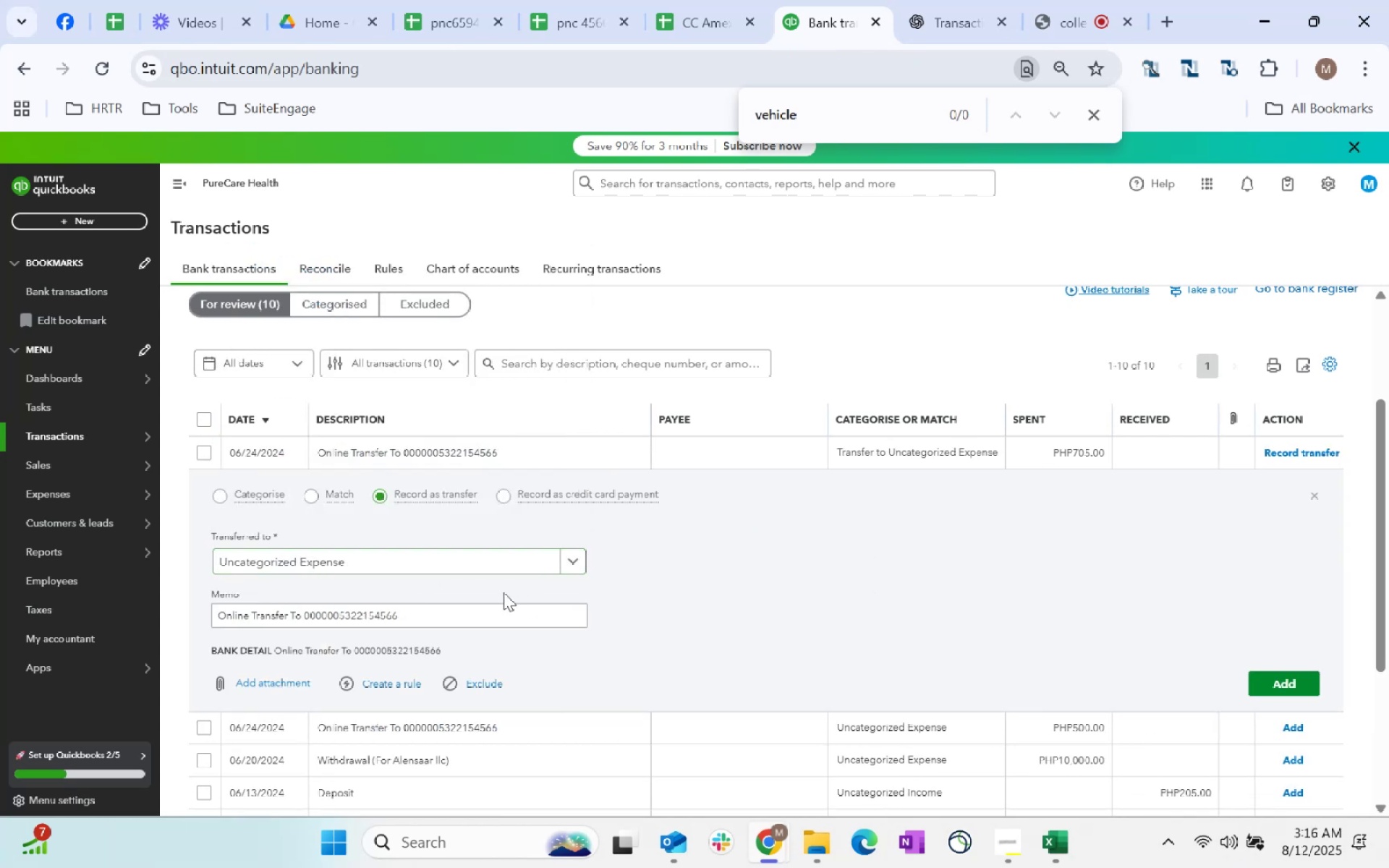 
left_click([510, 571])
 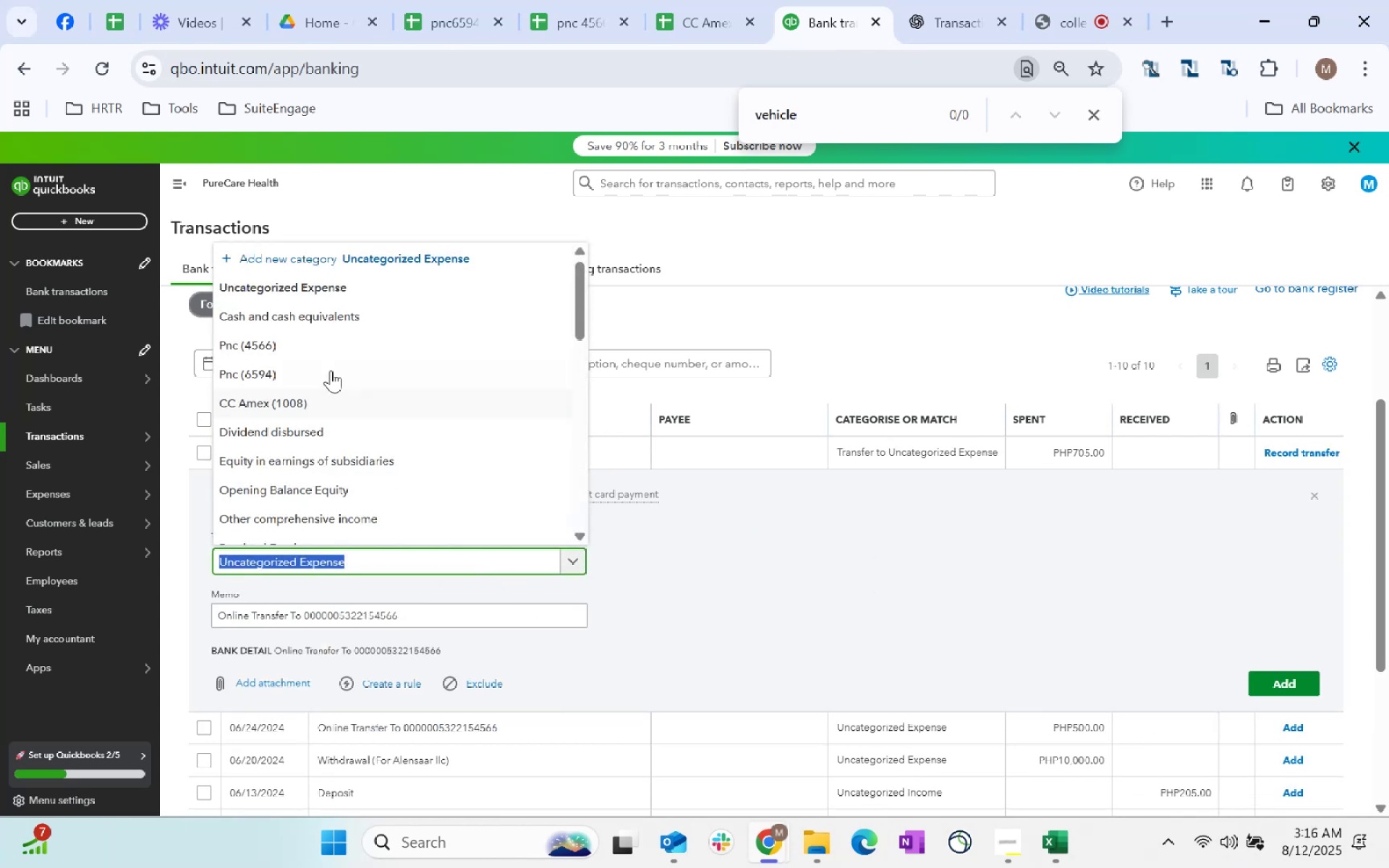 
left_click([307, 350])
 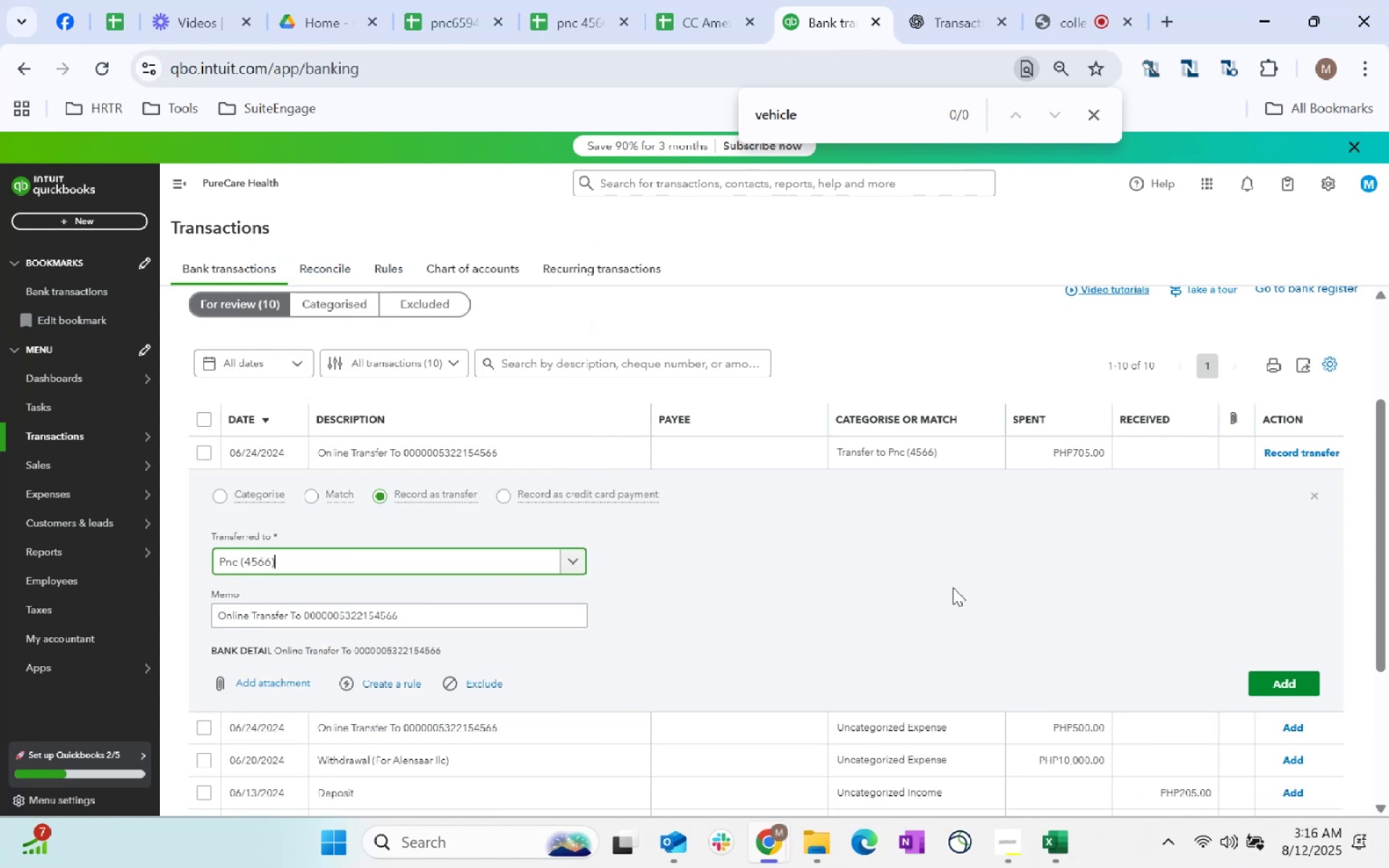 
left_click([940, 597])
 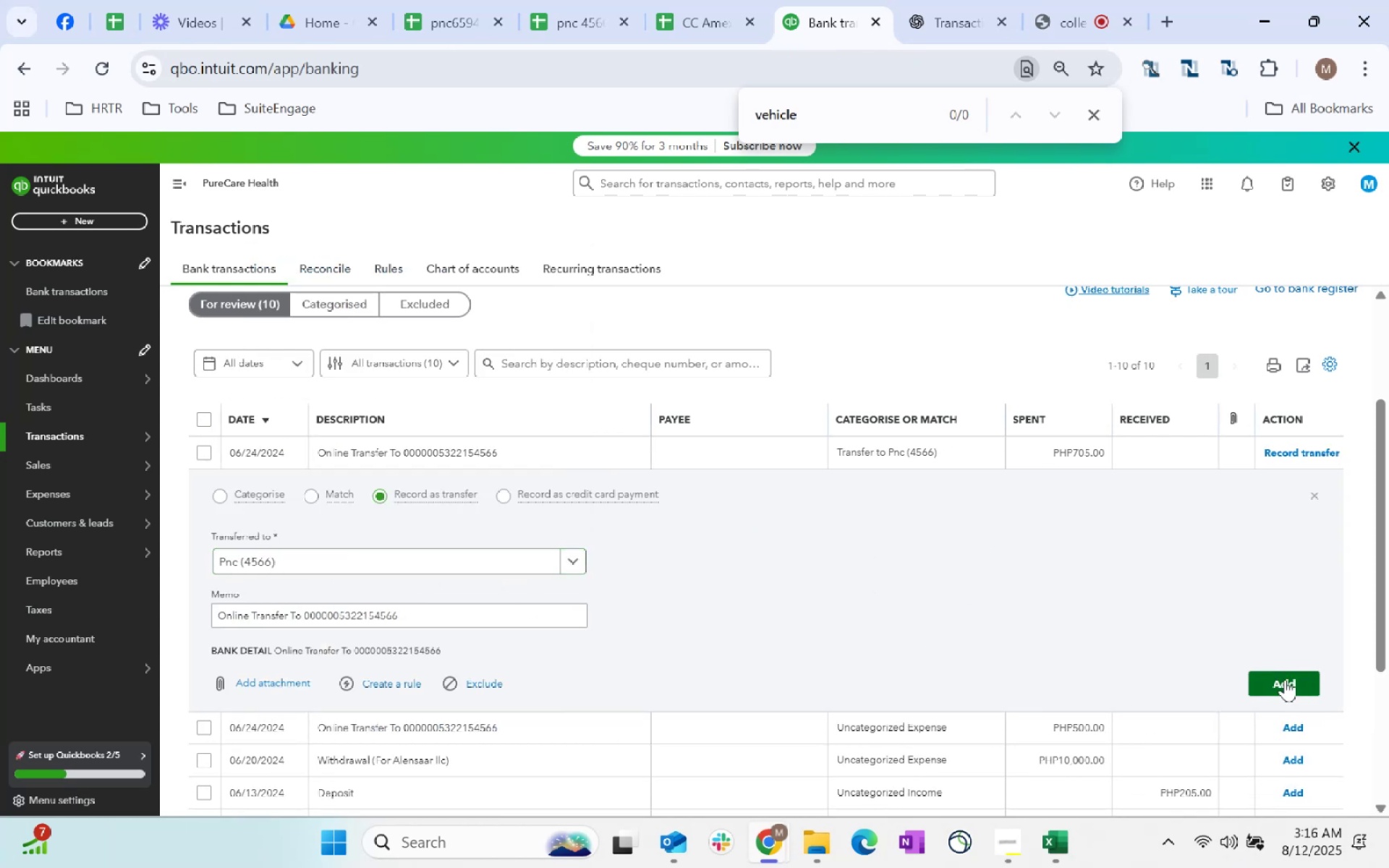 
left_click([1285, 679])
 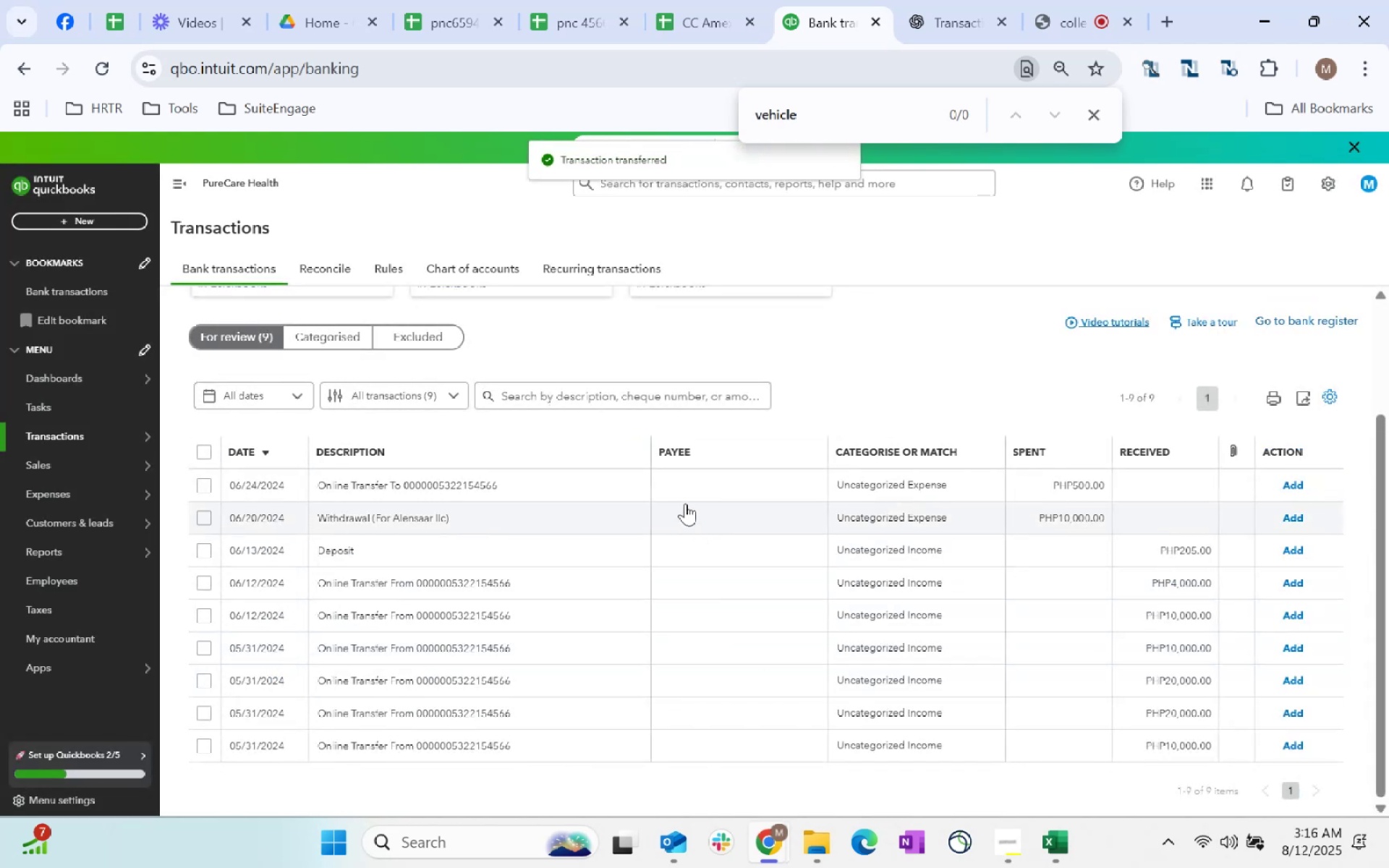 
left_click([696, 493])
 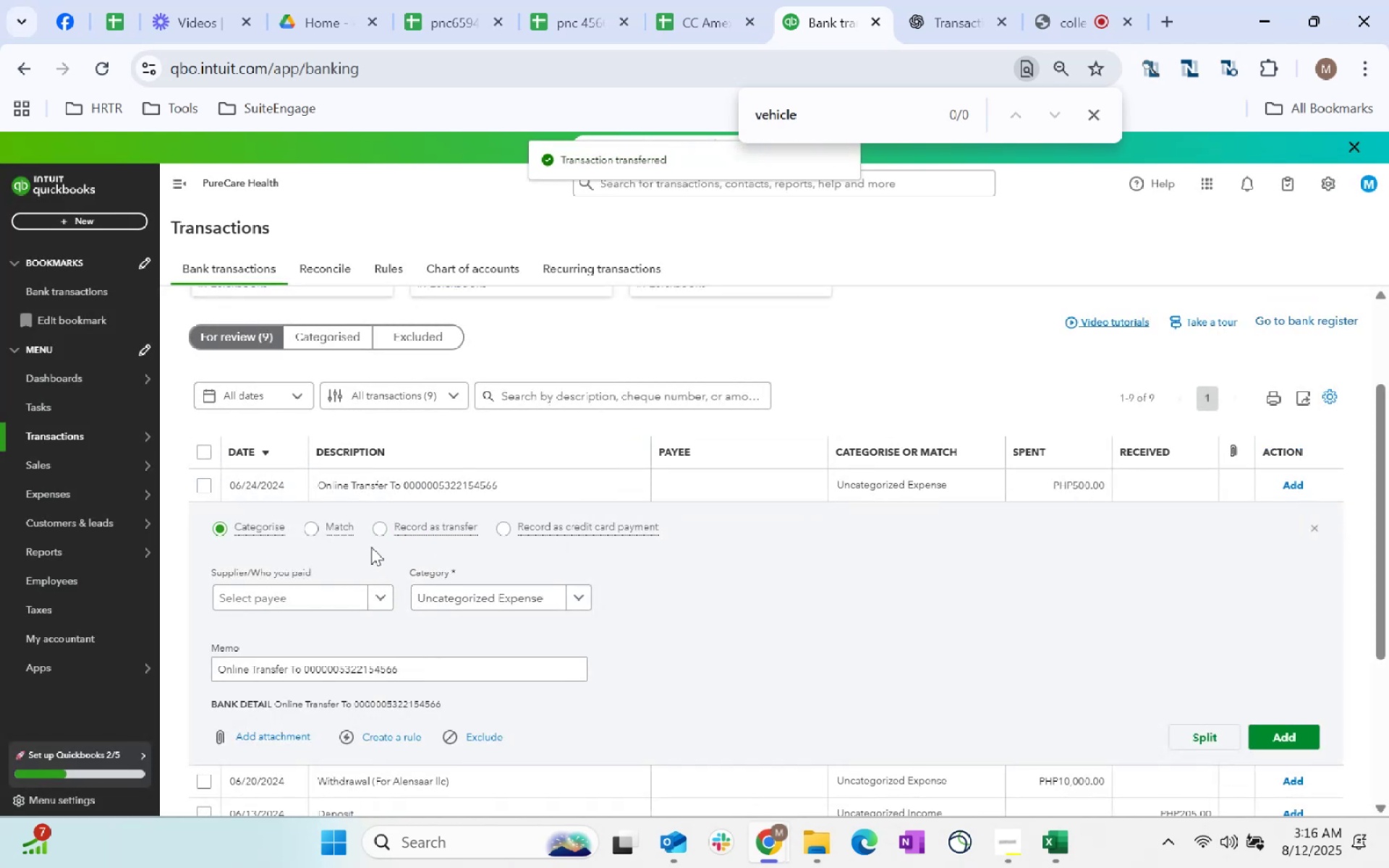 
left_click([391, 528])
 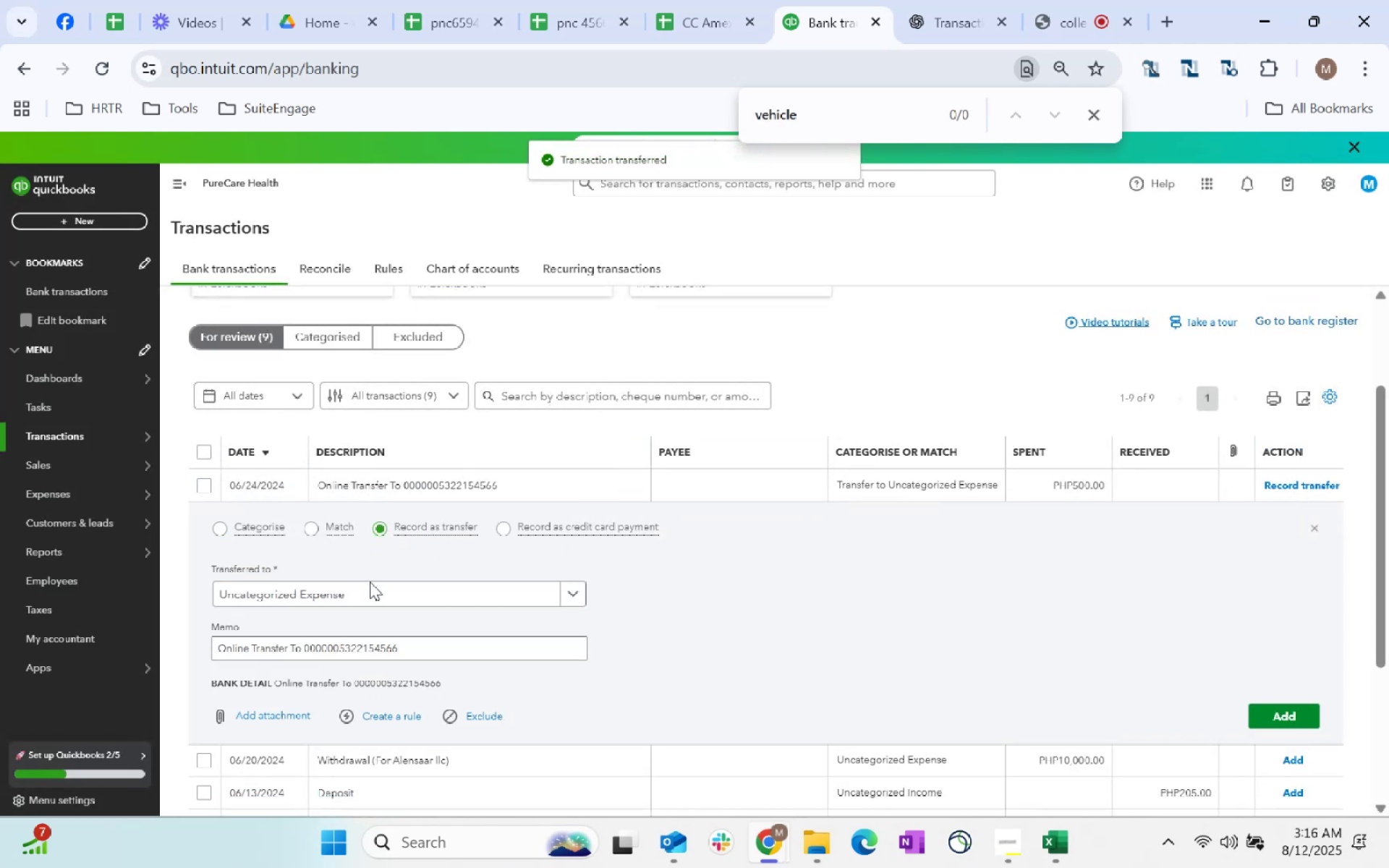 
left_click([388, 602])
 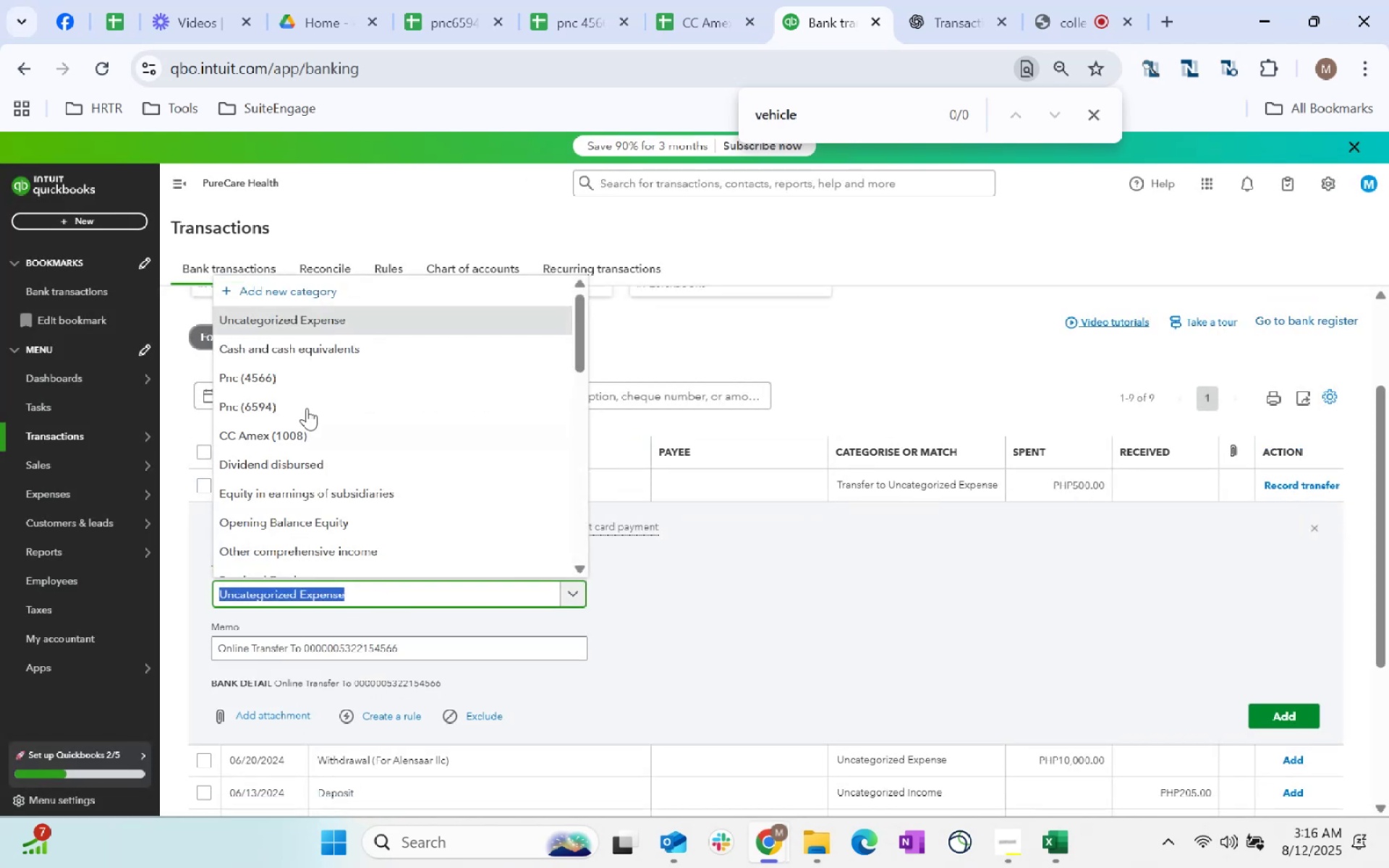 
left_click([300, 380])
 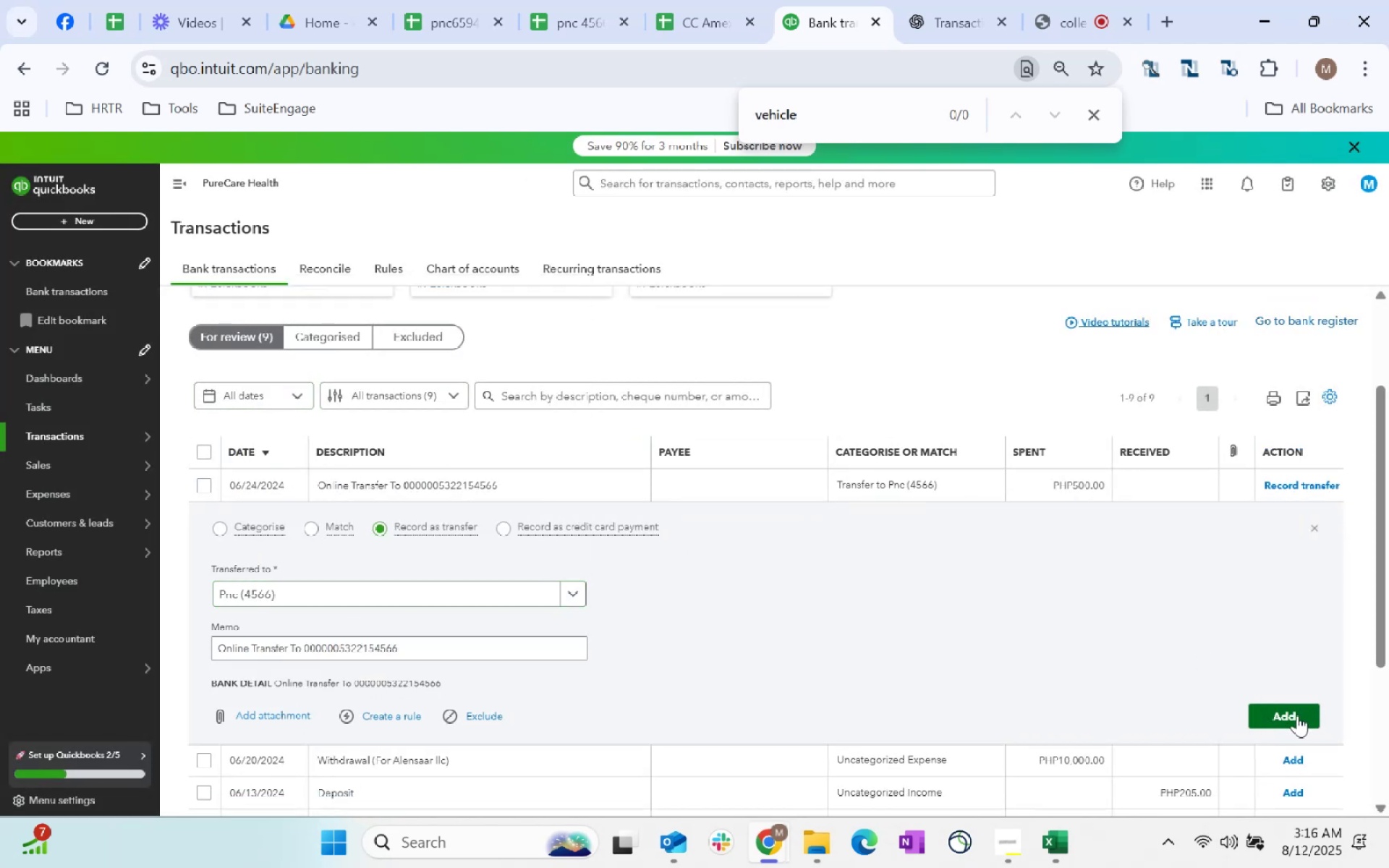 
left_click([1297, 715])
 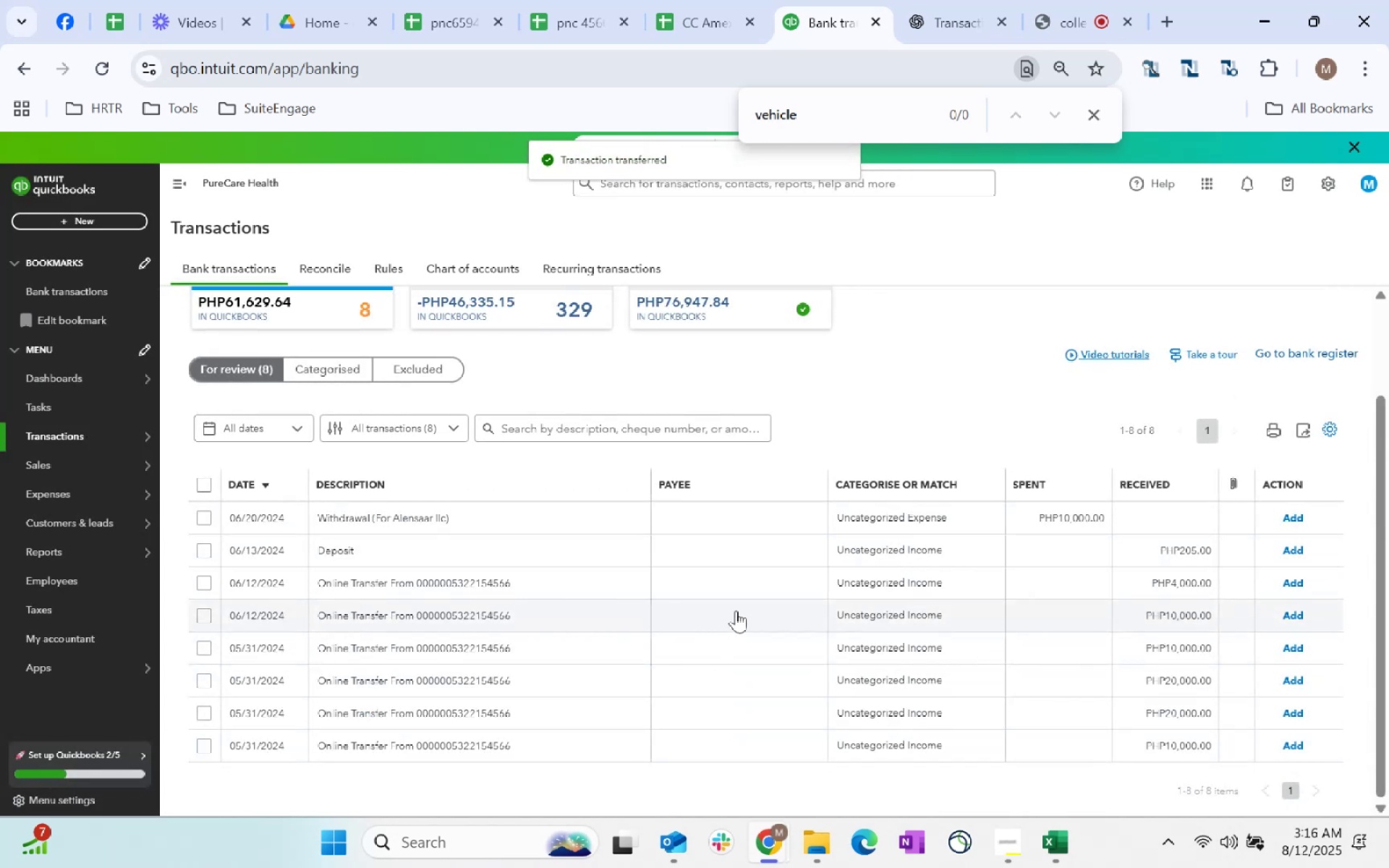 
left_click([752, 588])
 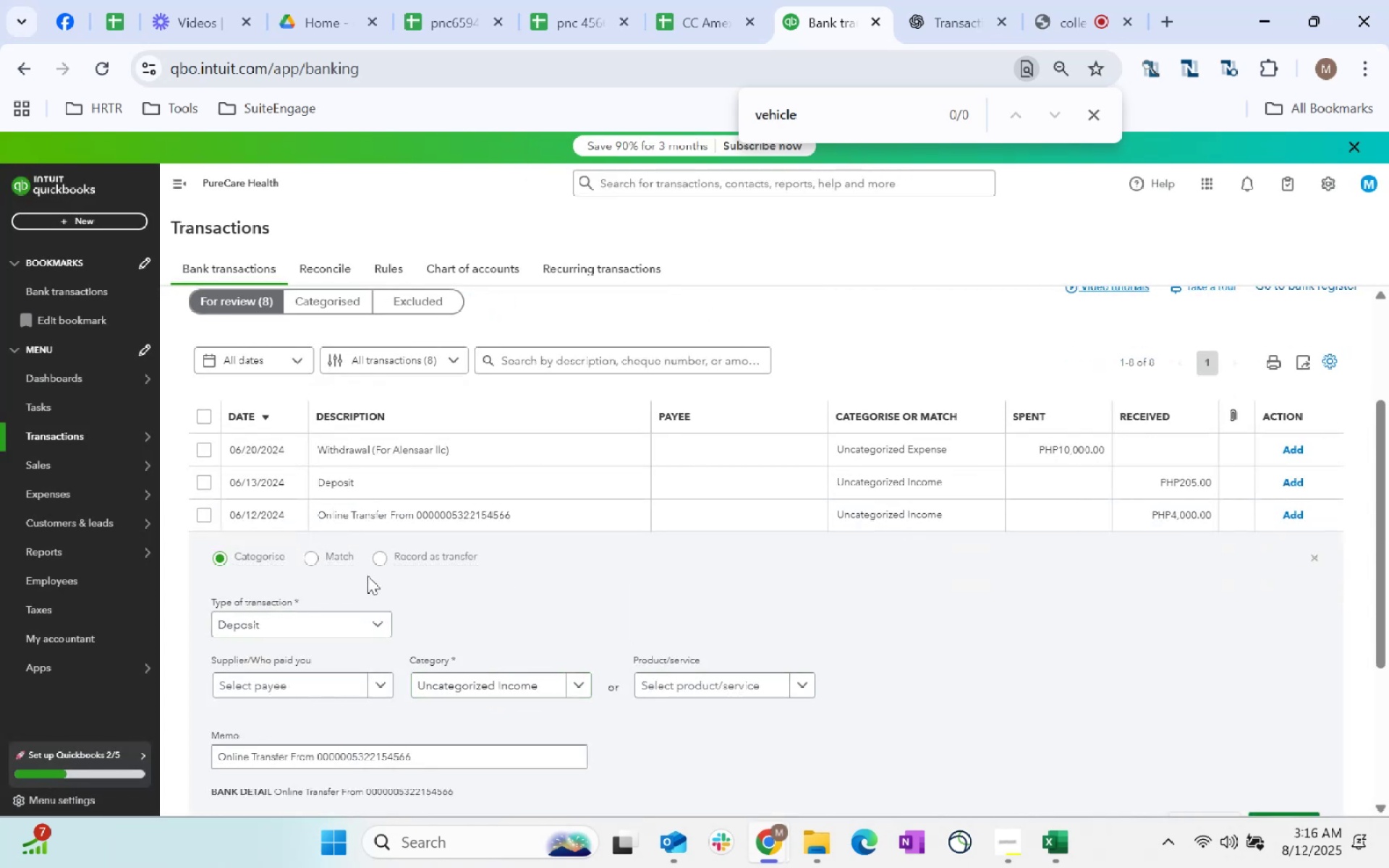 
left_click([390, 558])
 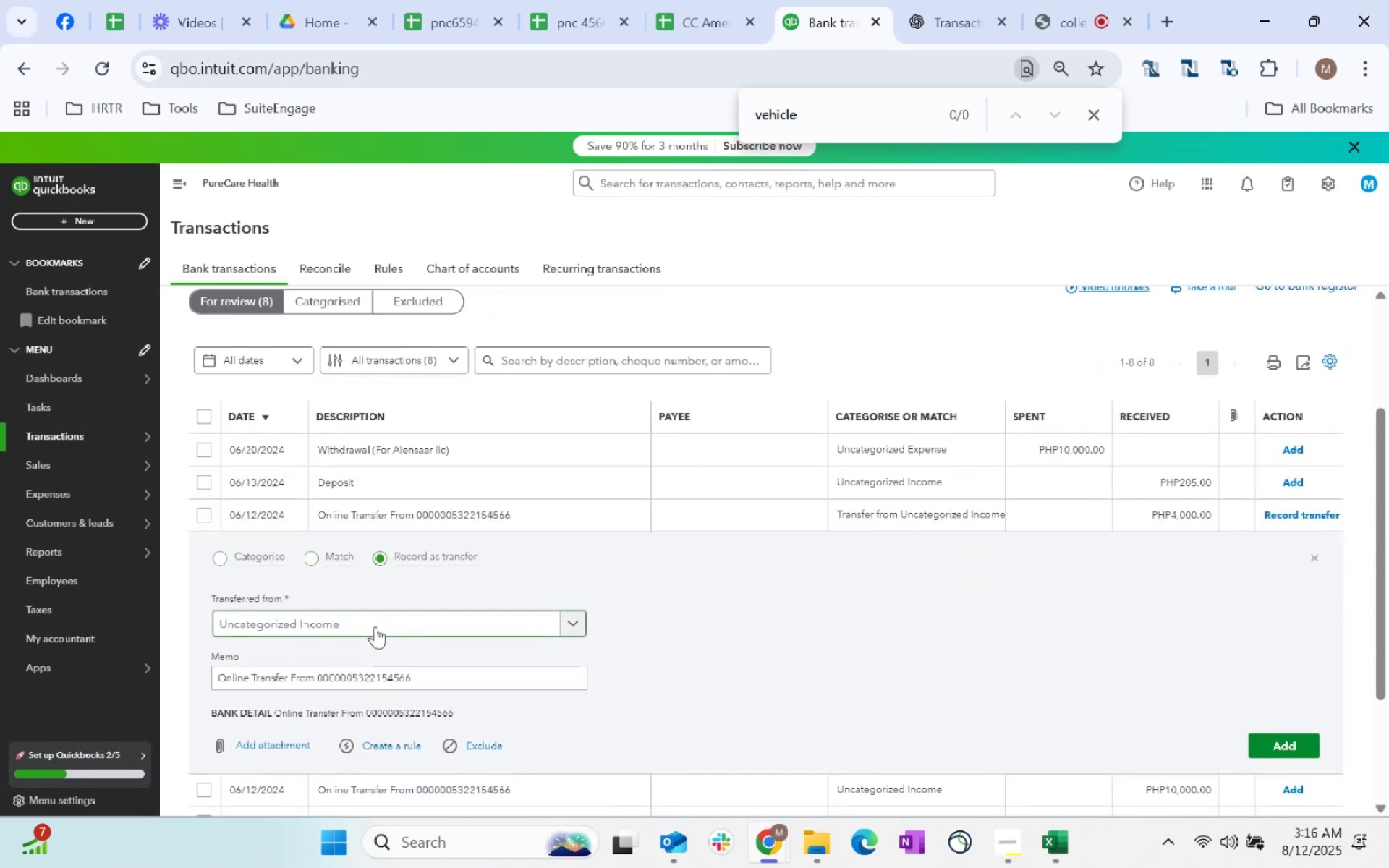 
left_click([383, 629])
 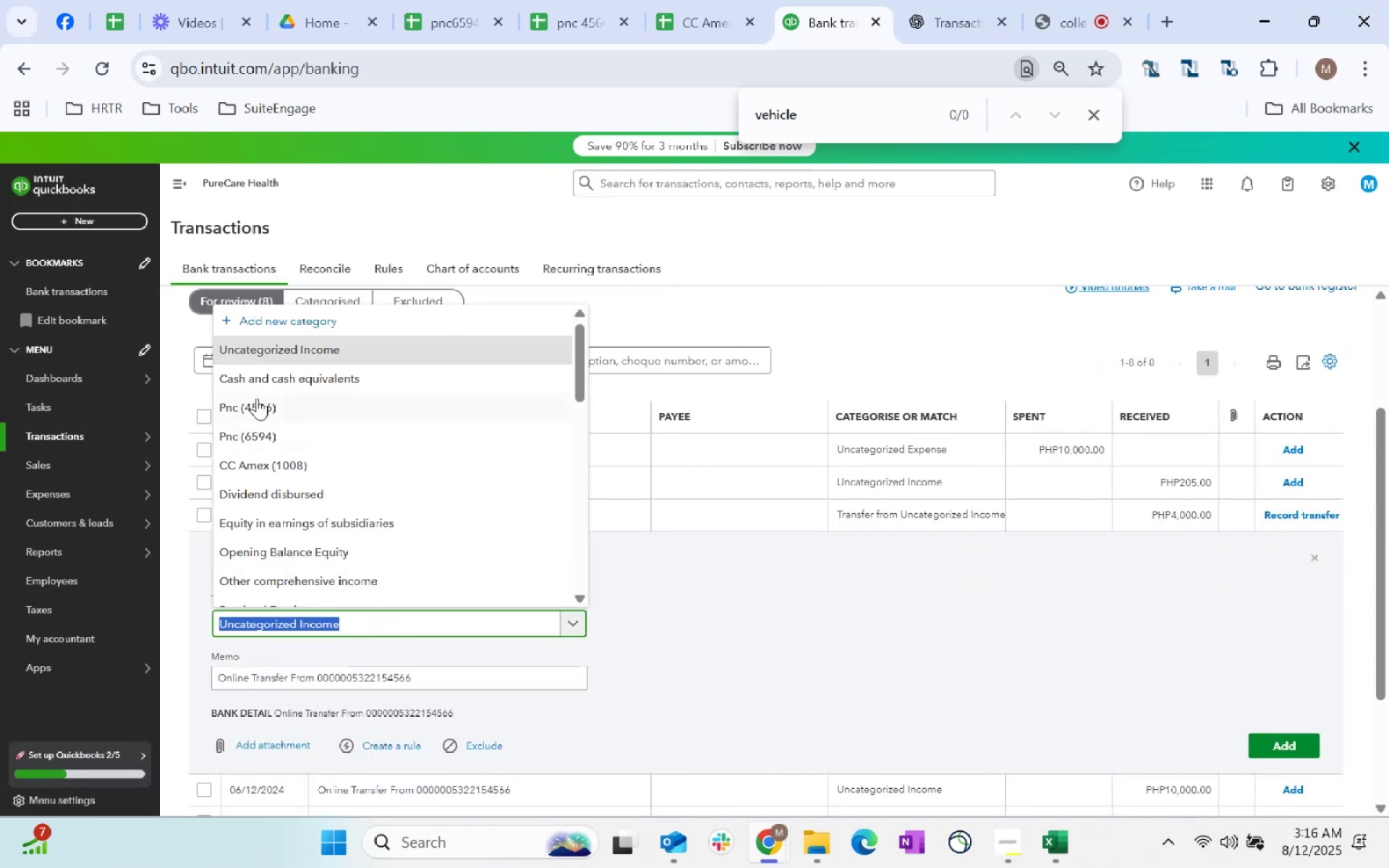 
left_click([260, 412])
 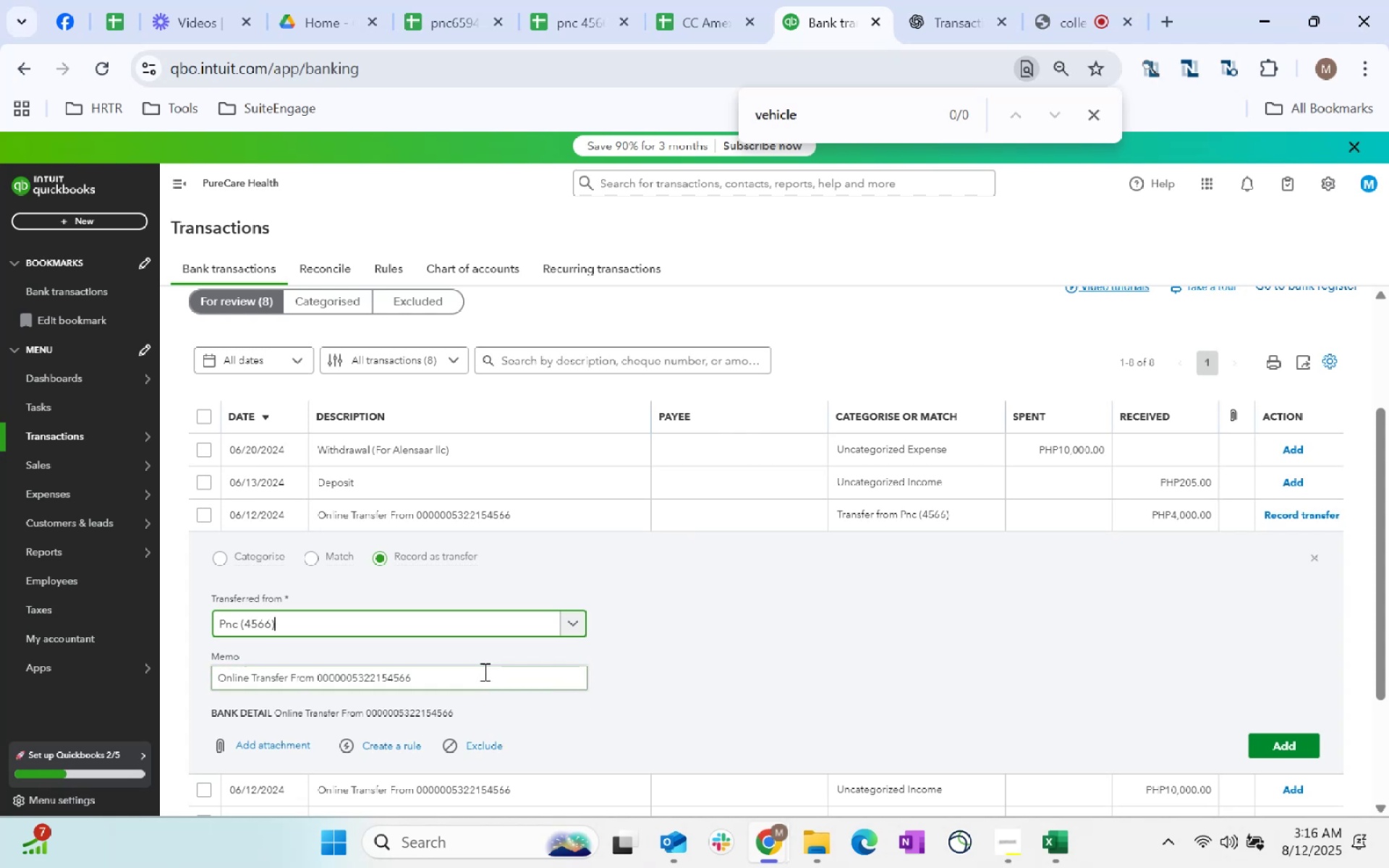 
left_click([398, 743])
 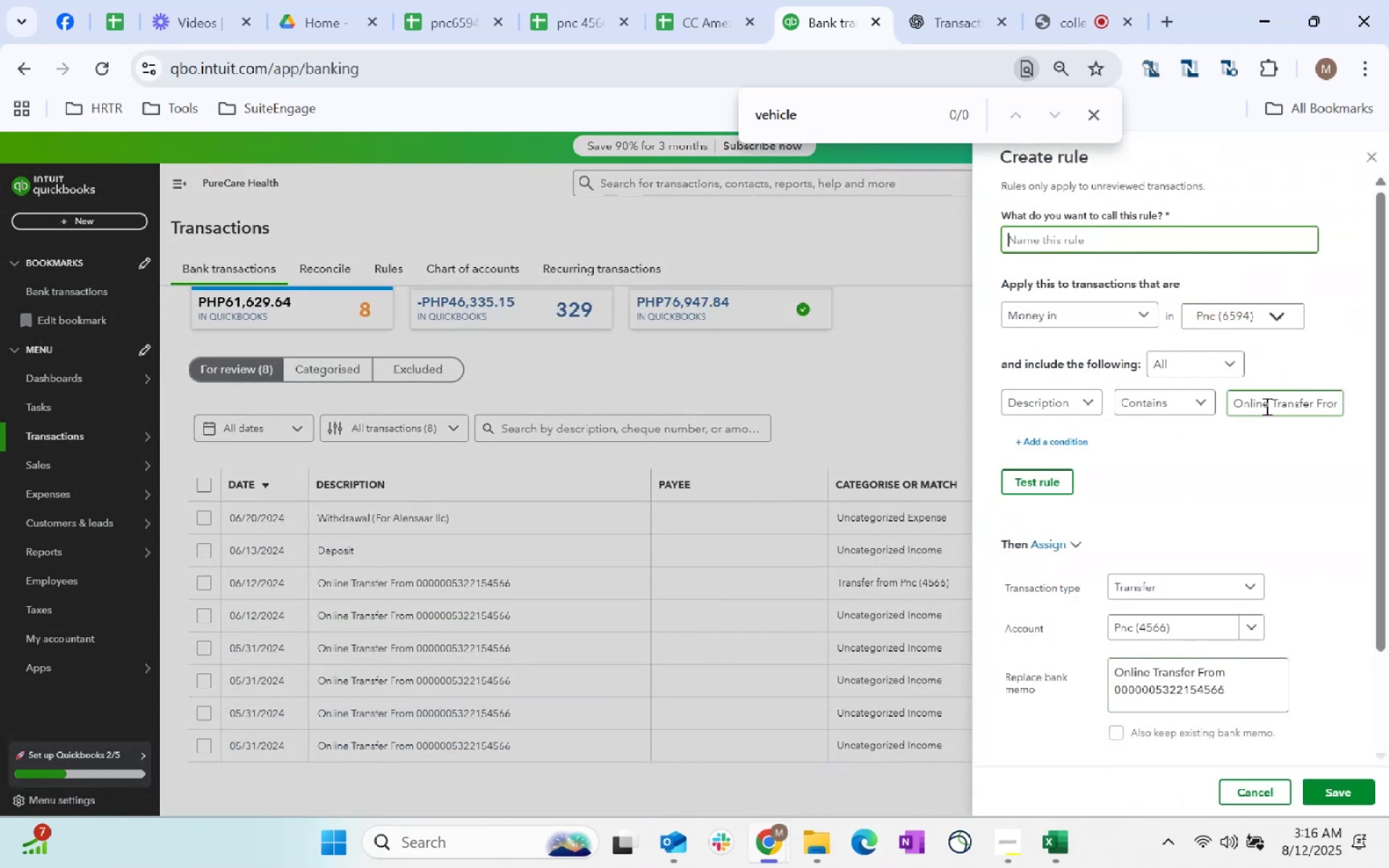 
left_click_drag(start_coordinate=[1257, 402], to_coordinate=[1379, 404])
 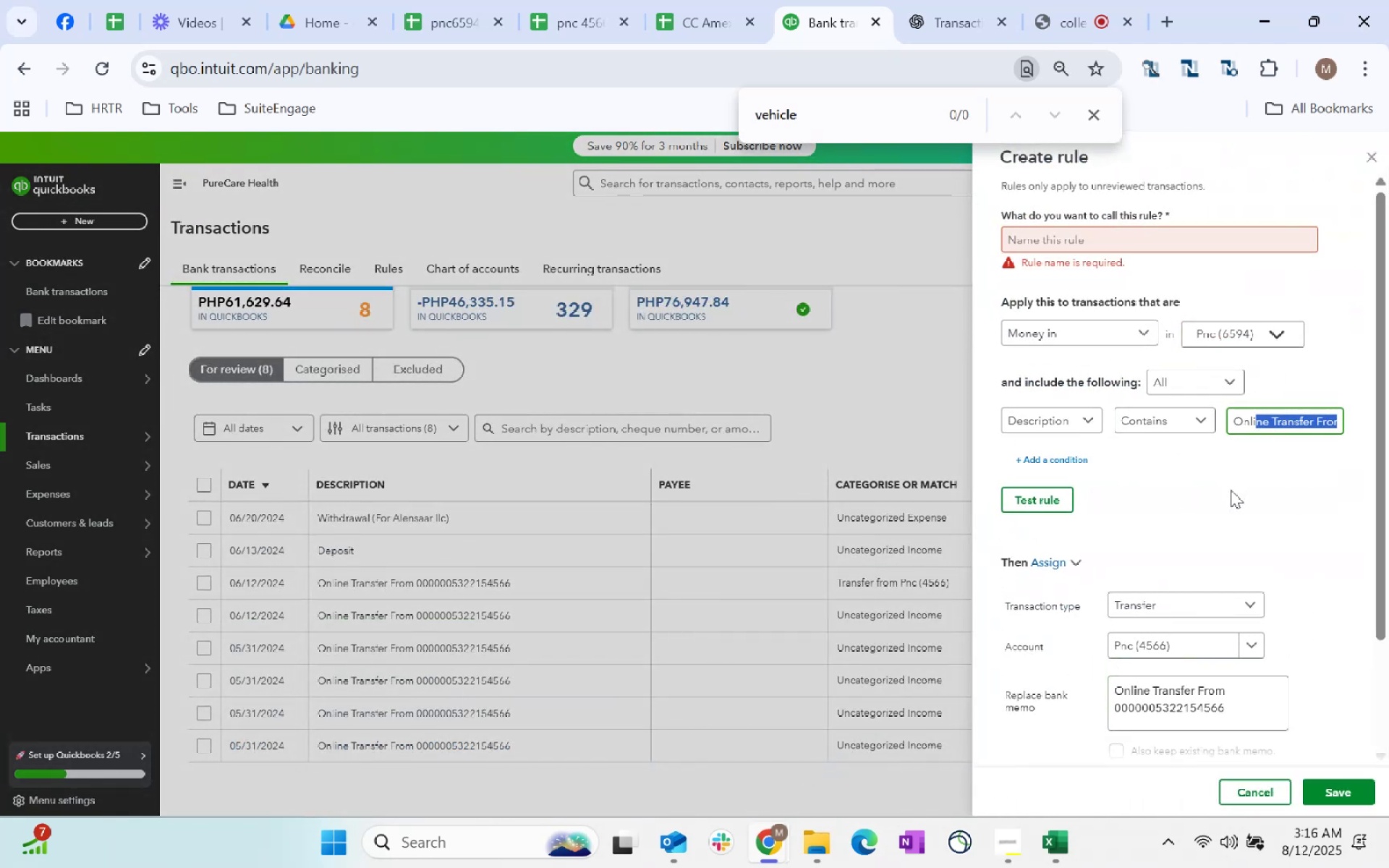 
left_click([1231, 494])
 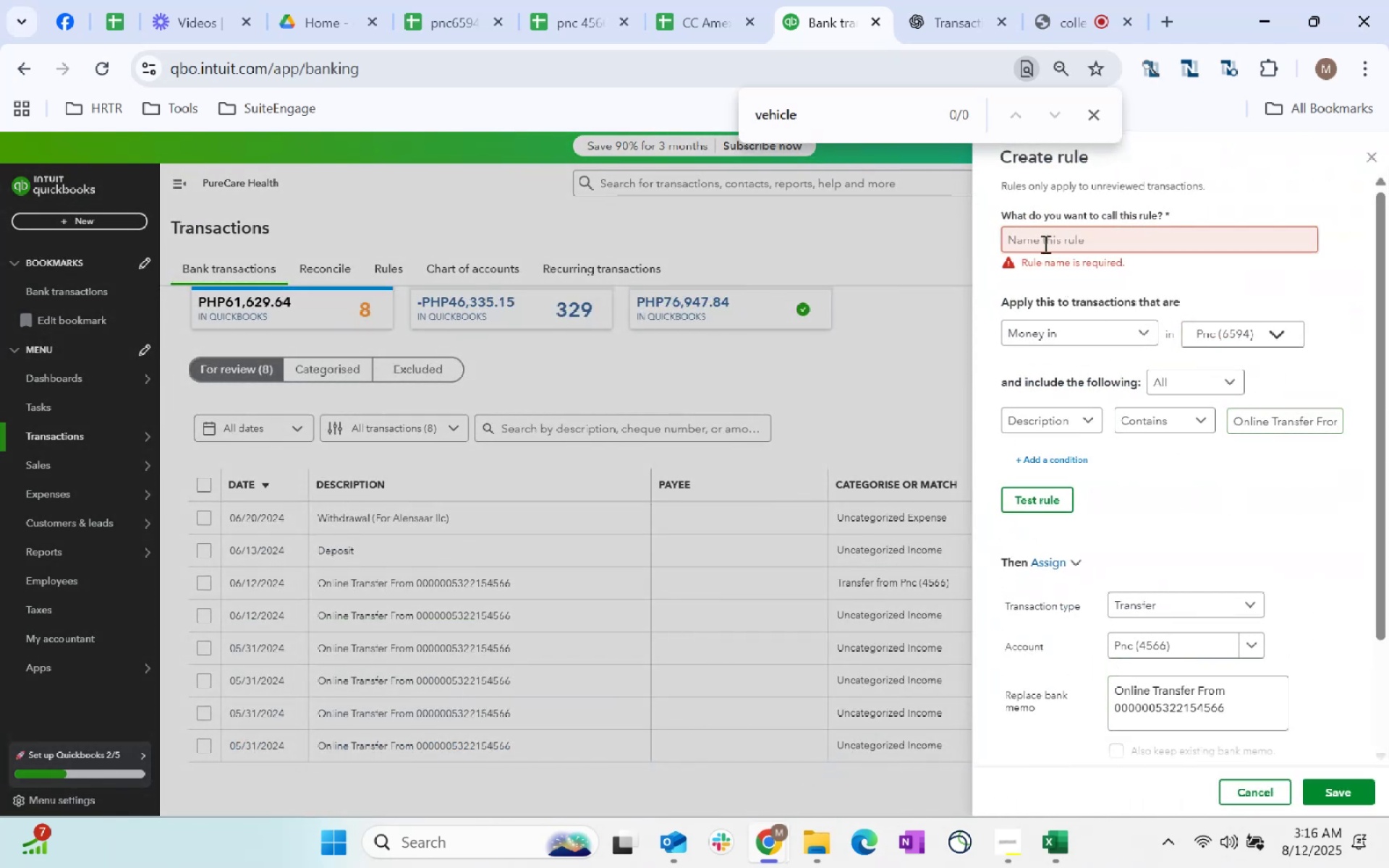 
left_click([1039, 248])
 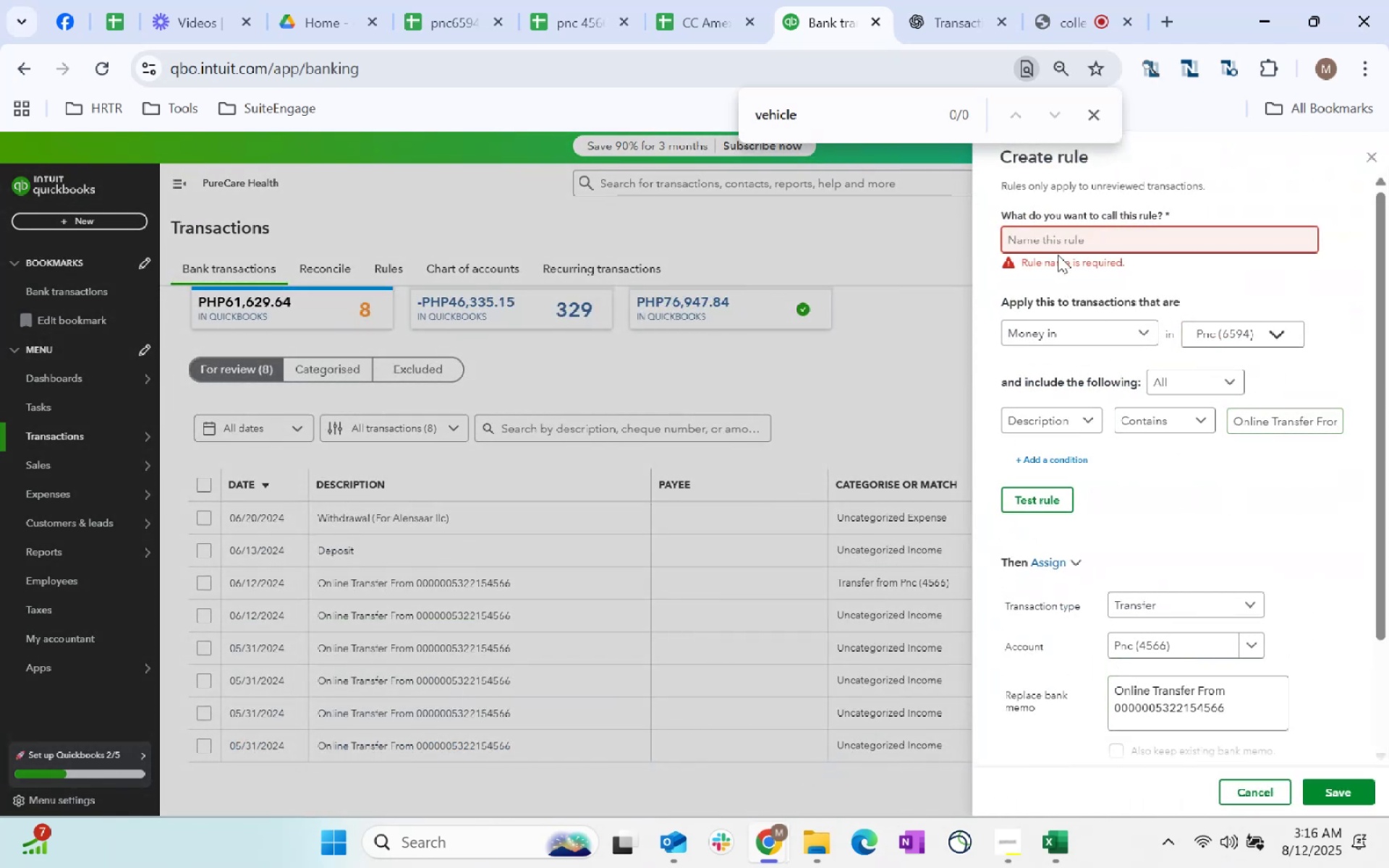 
type(Transfer to 4566)
 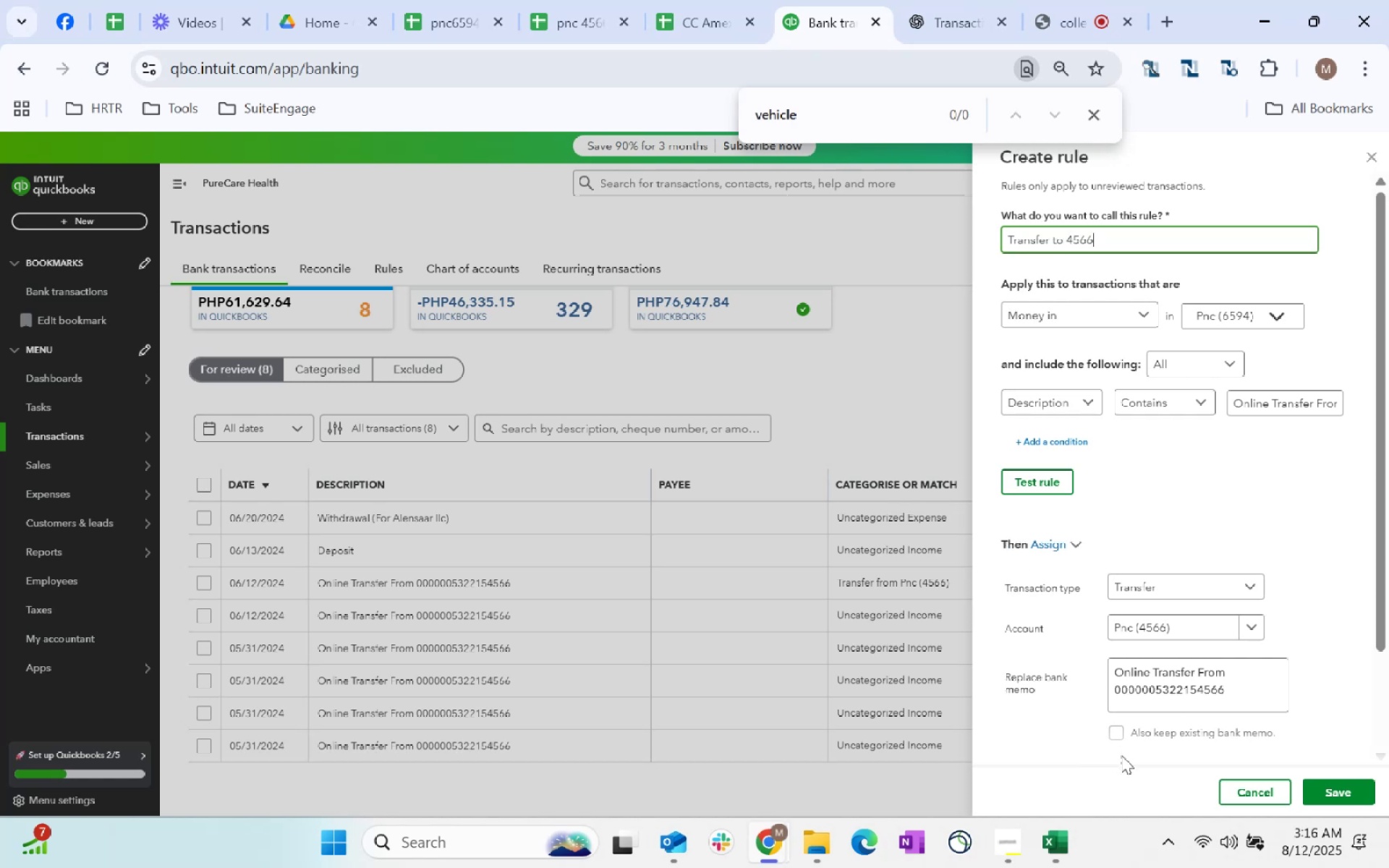 
left_click([1121, 736])
 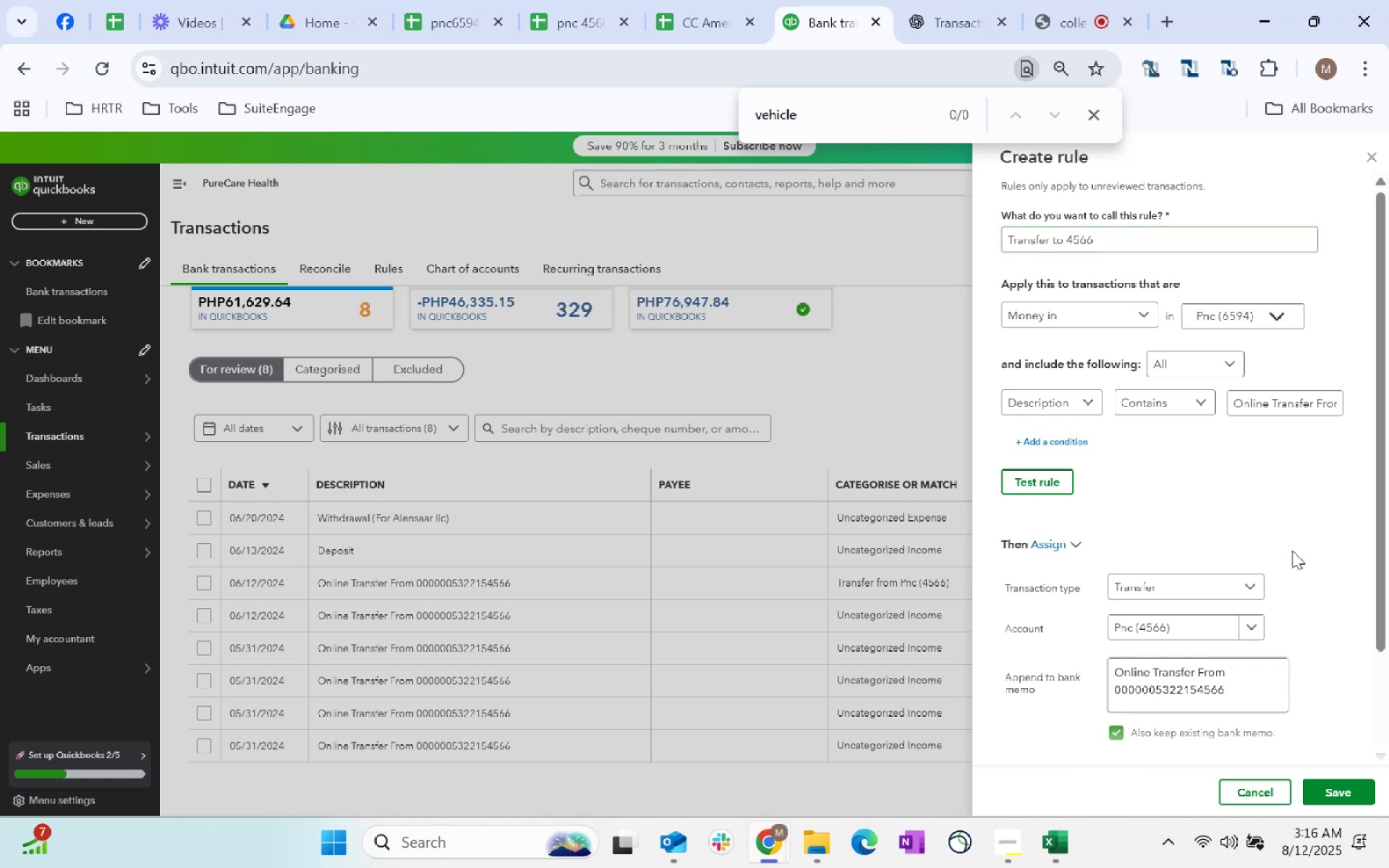 
scroll: coordinate [1282, 523], scroll_direction: down, amount: 7.0
 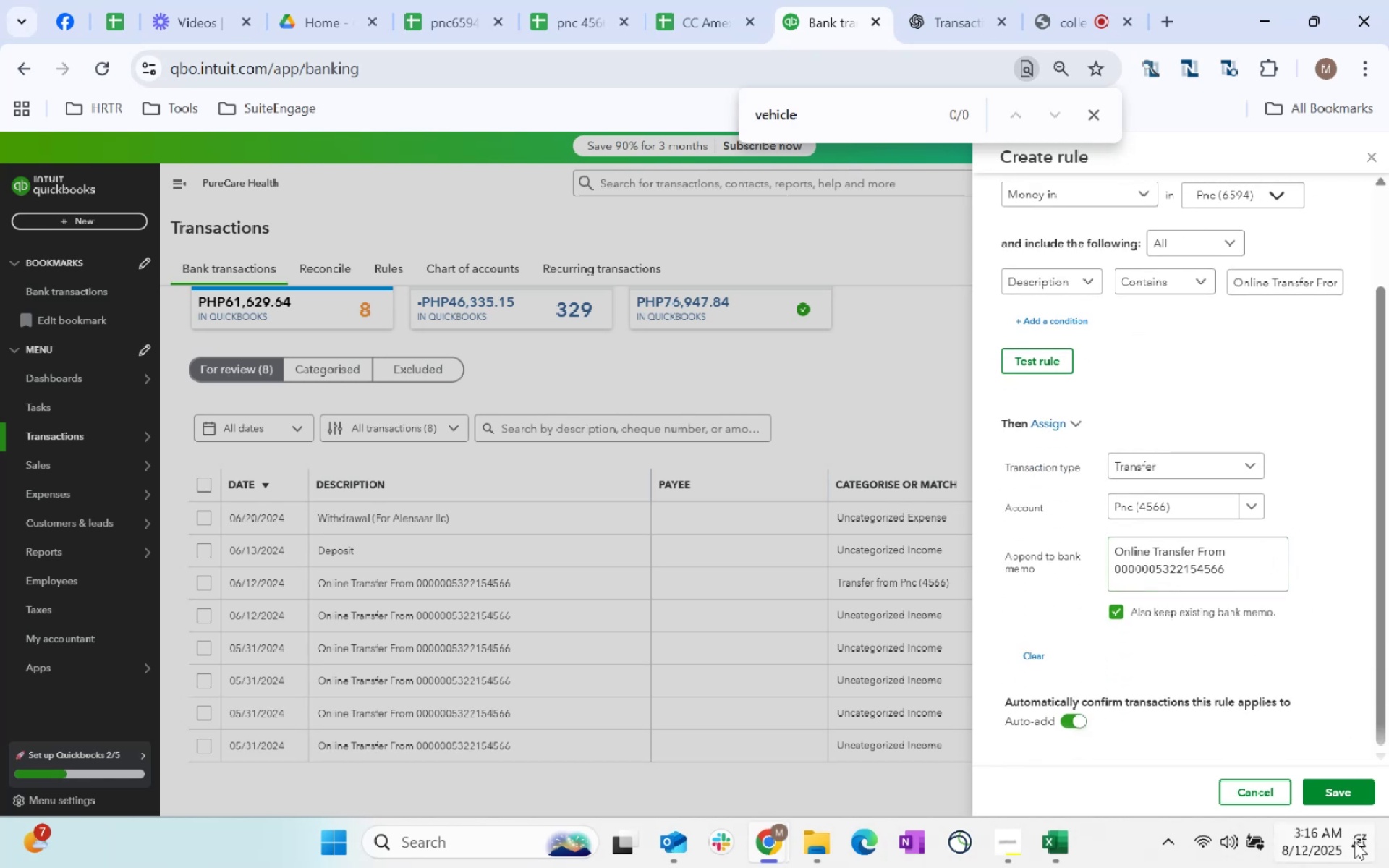 
left_click([1349, 783])
 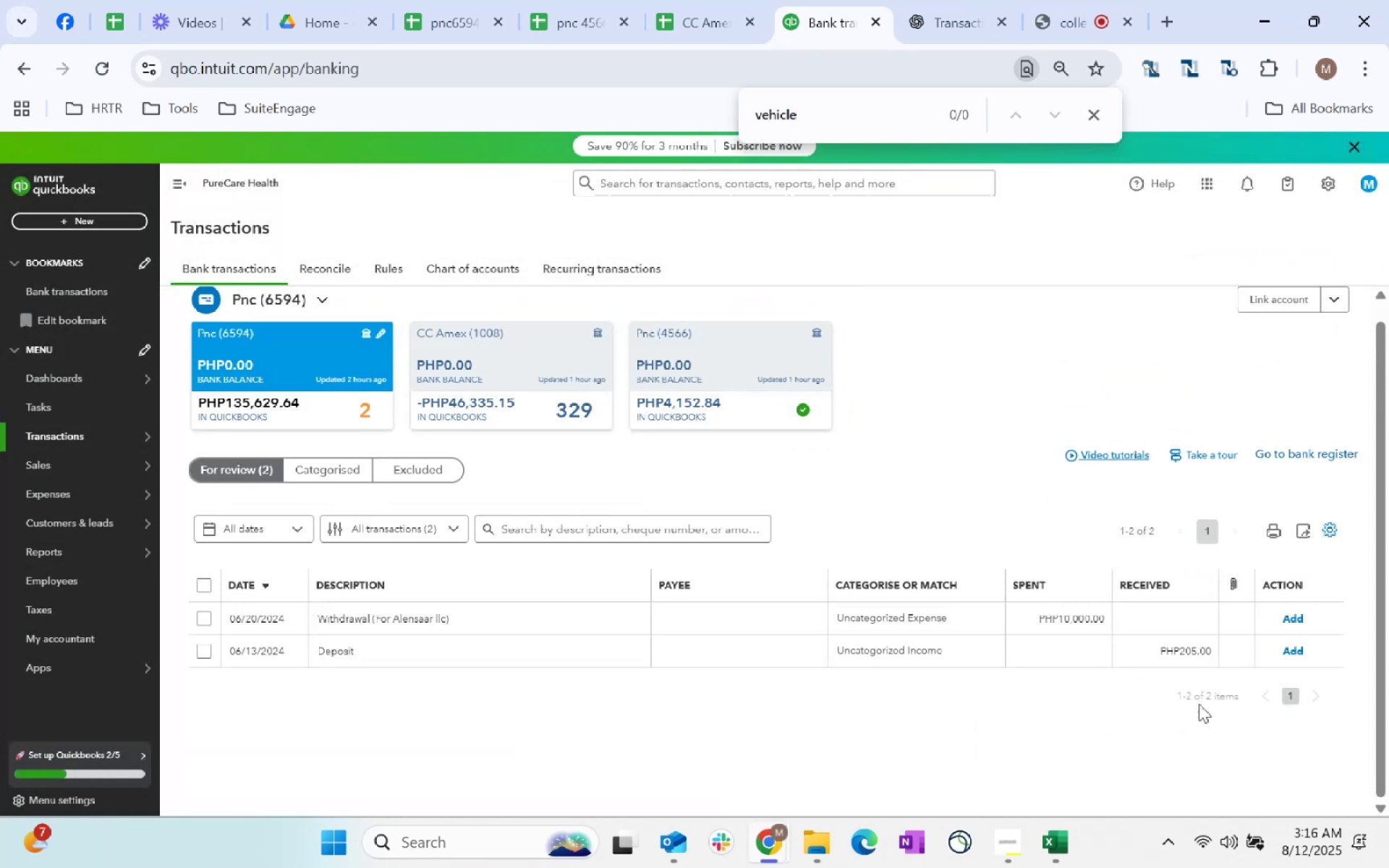 
left_click([850, 723])
 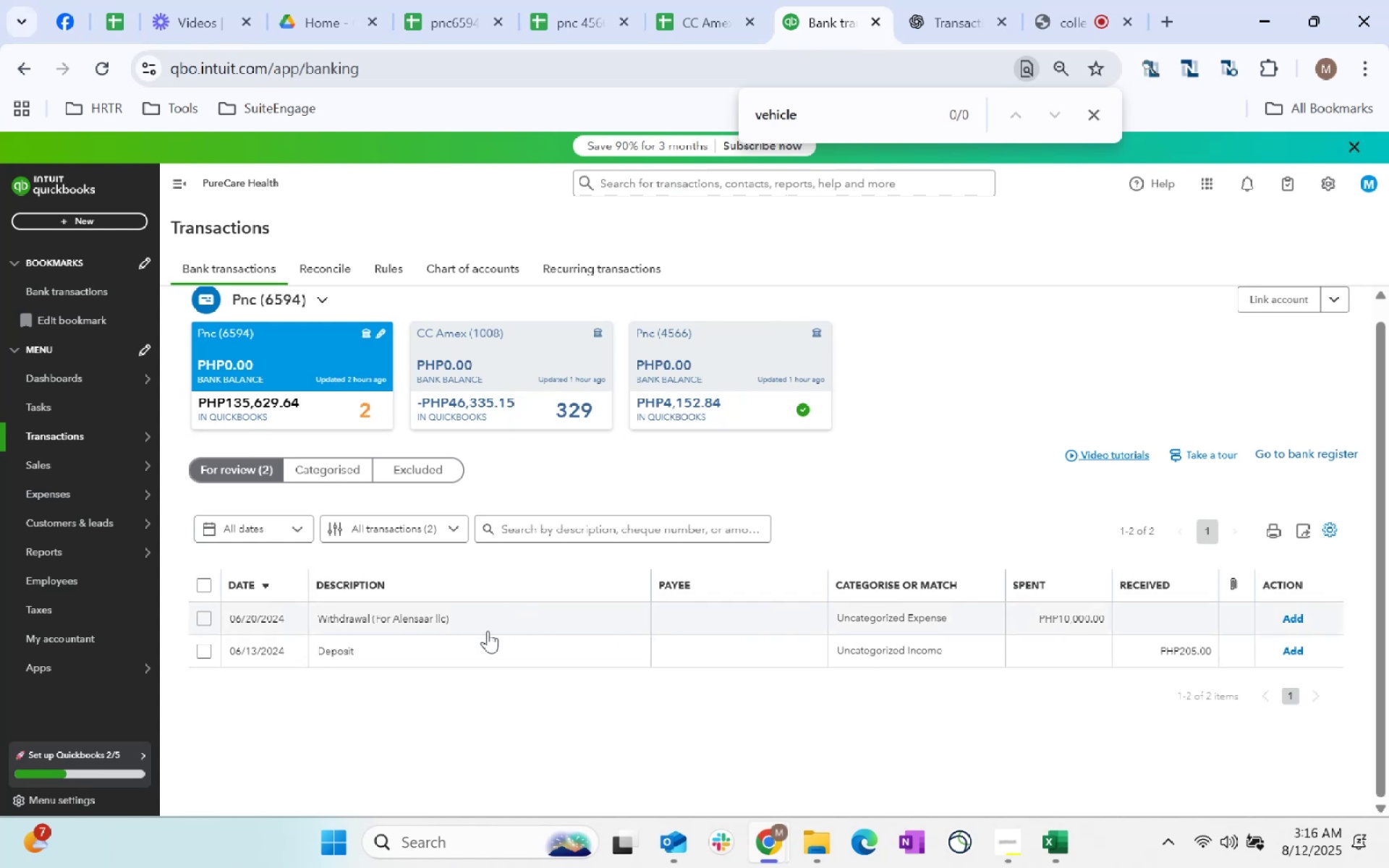 
wait(8.77)
 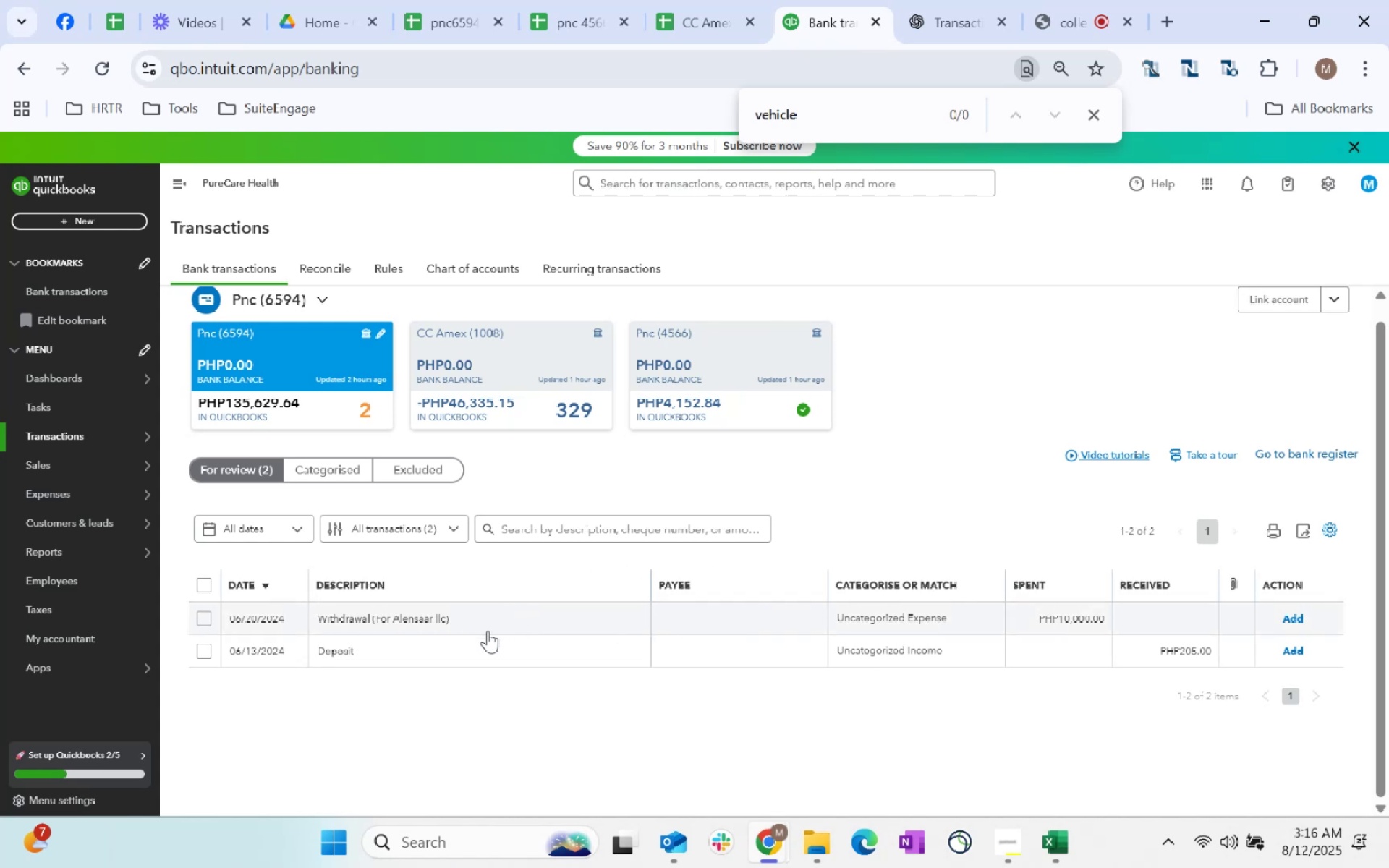 
left_click([678, 616])
 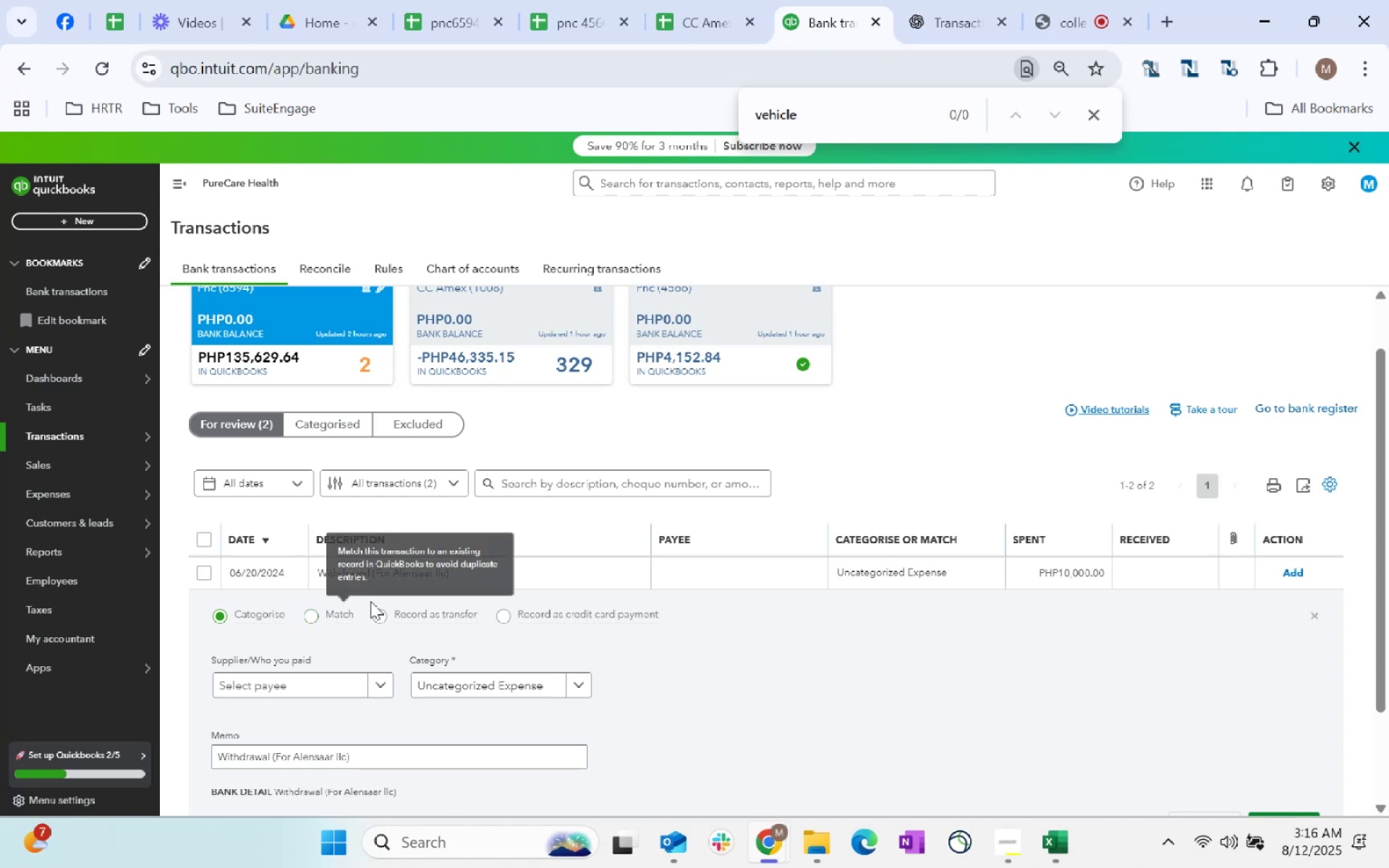 
left_click([338, 676])
 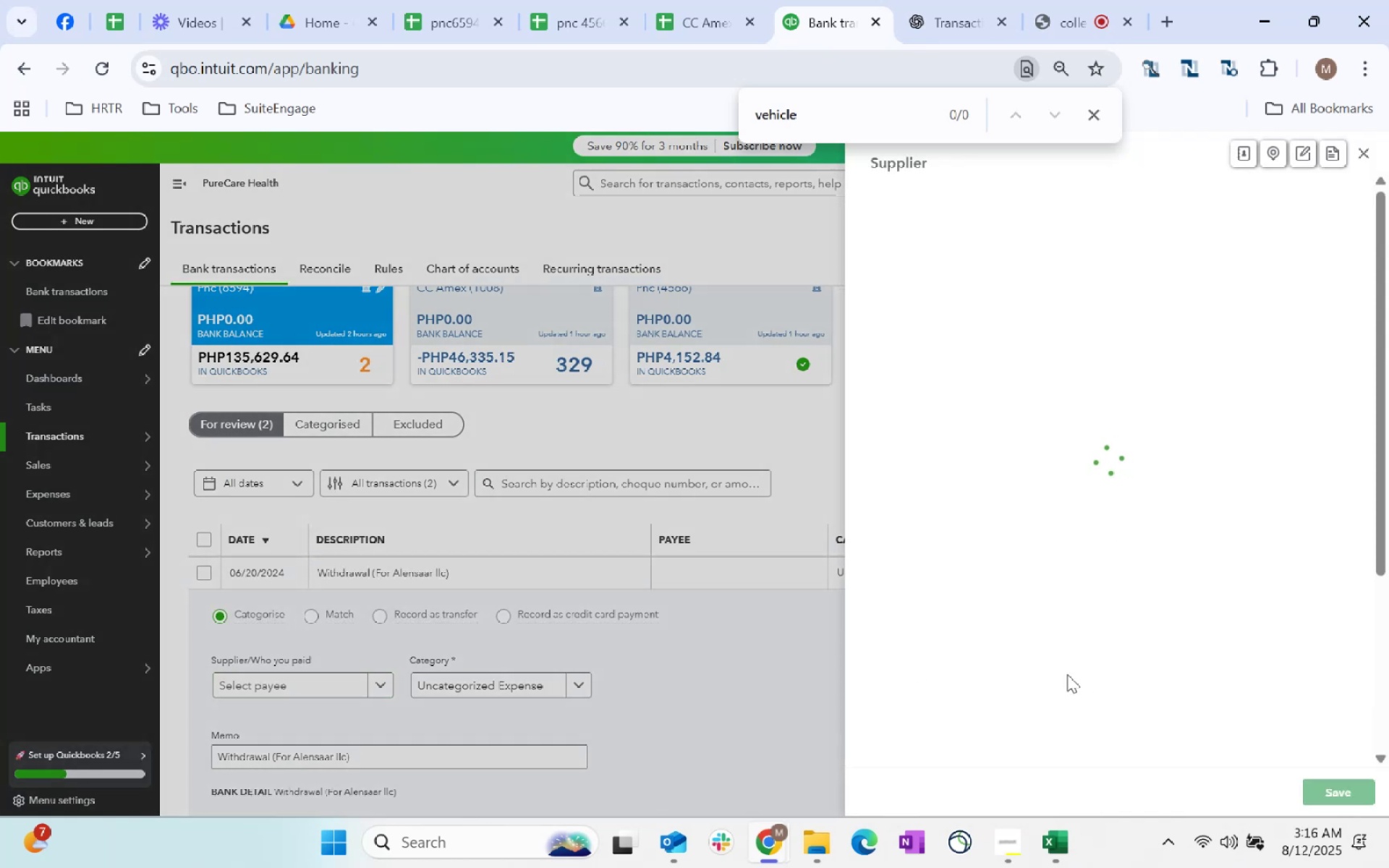 
type(Am)
key(Backspace)
type(lensar LLC)
 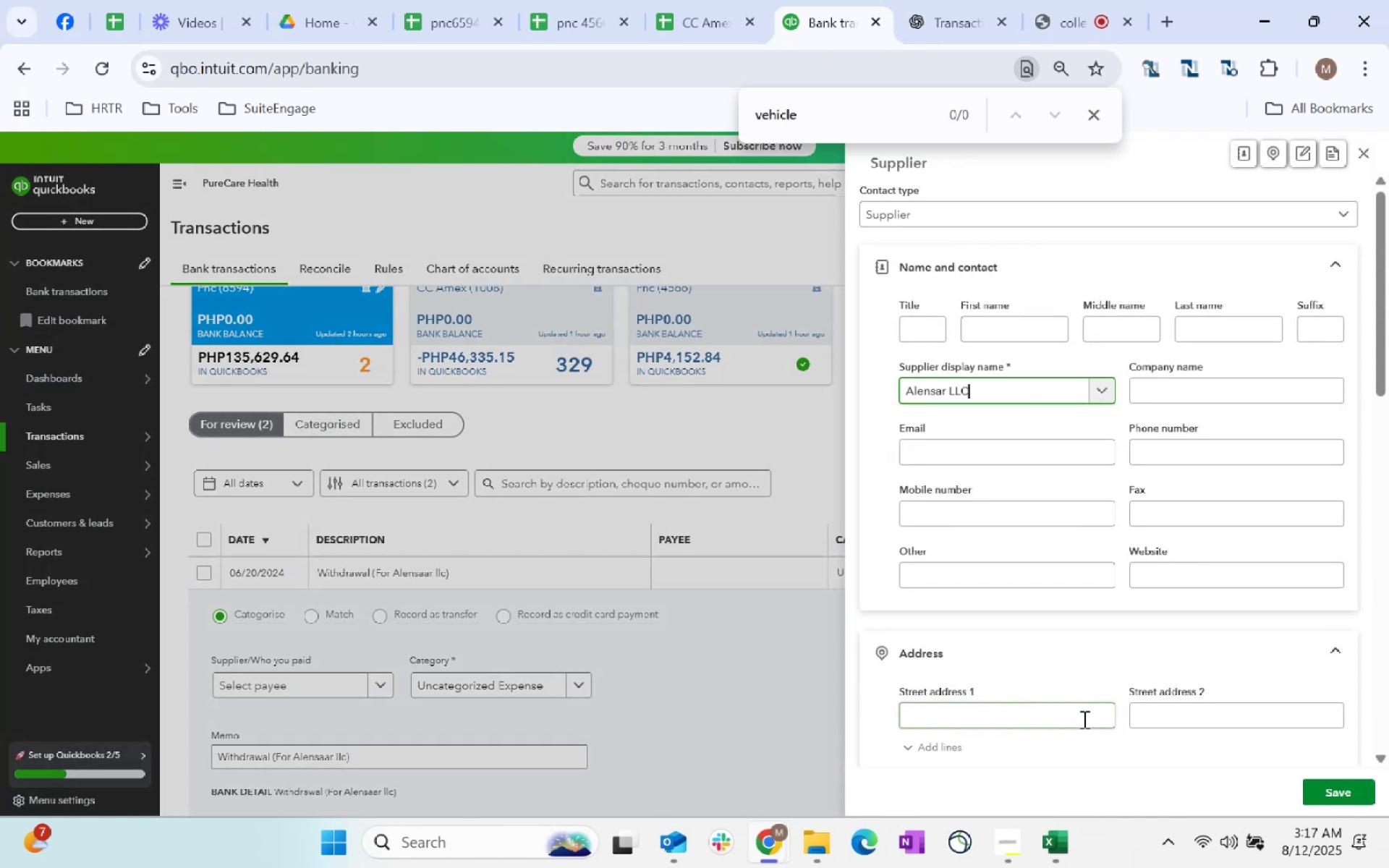 
scroll: coordinate [1098, 552], scroll_direction: down, amount: 65.0
 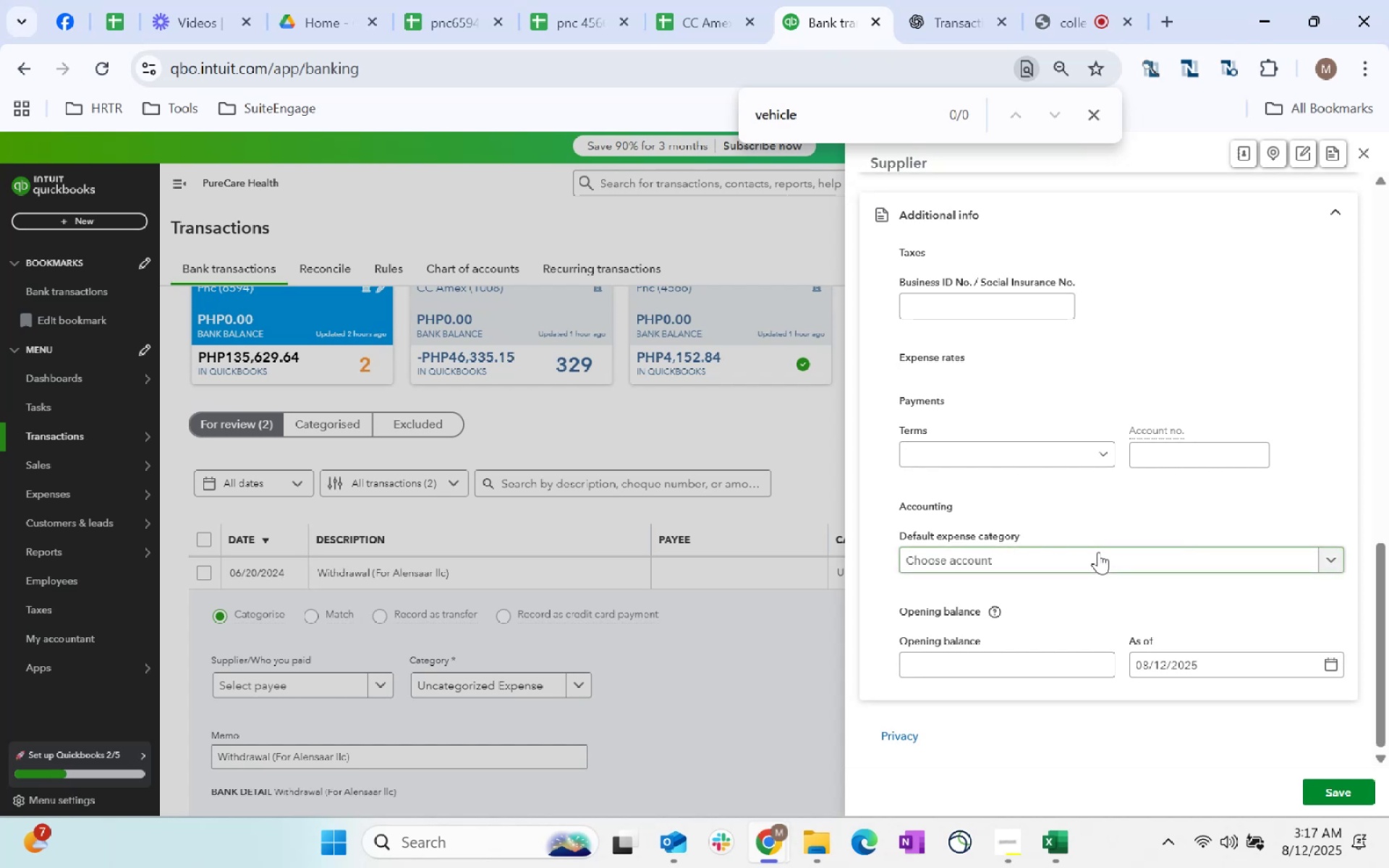 
left_click([1098, 552])
 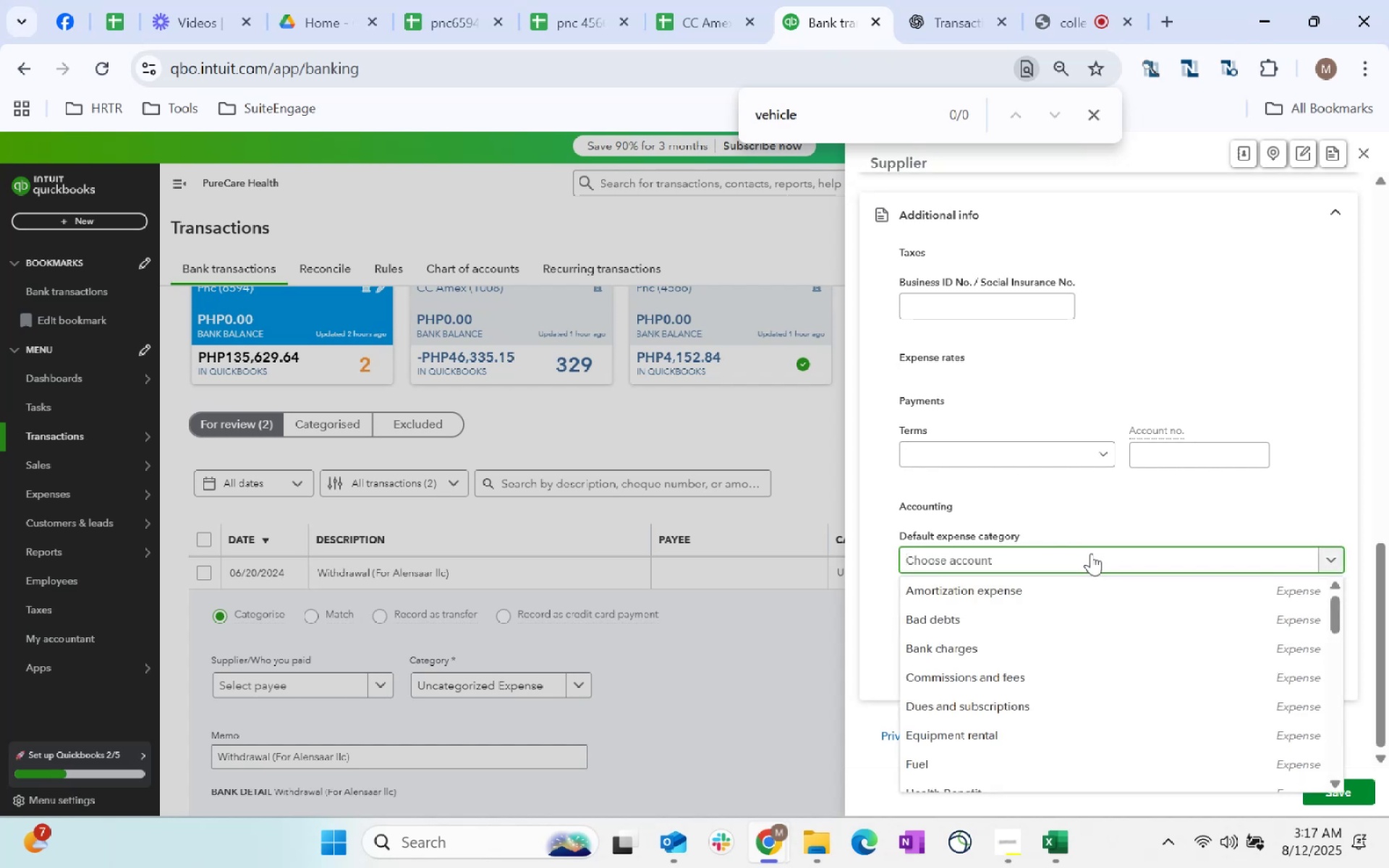 
type(with)
 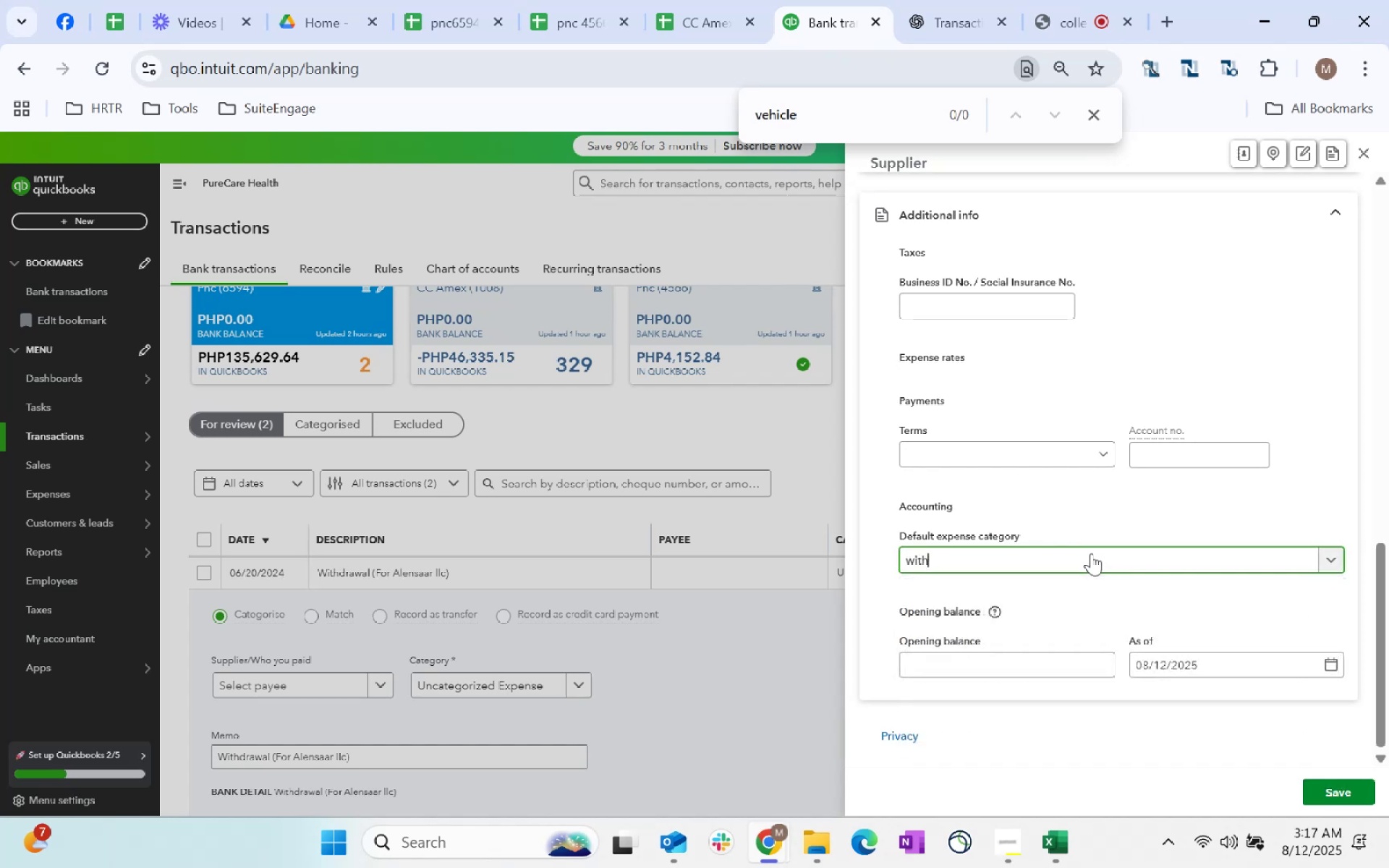 
left_click([1074, 558])
 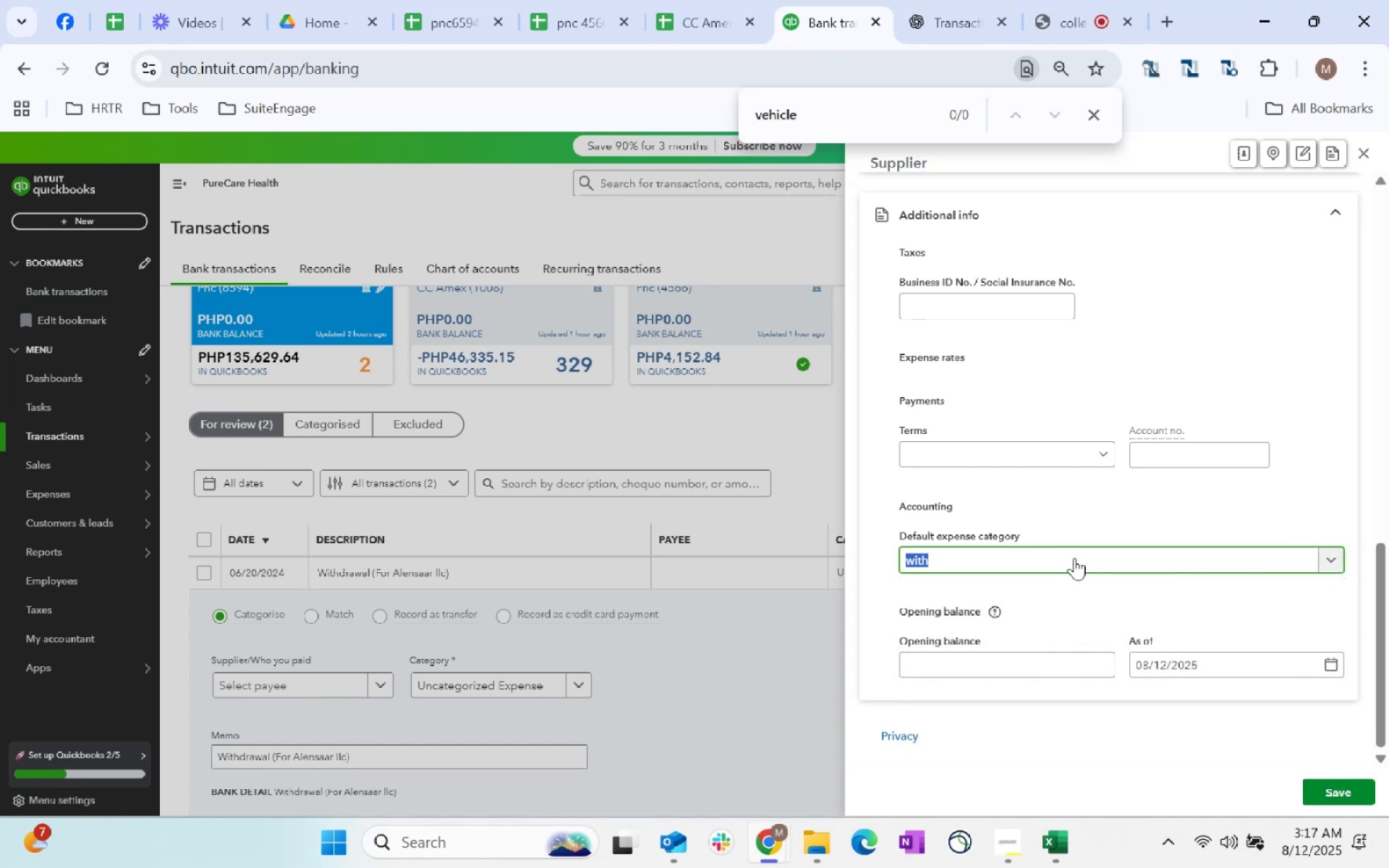 
left_click([1075, 558])
 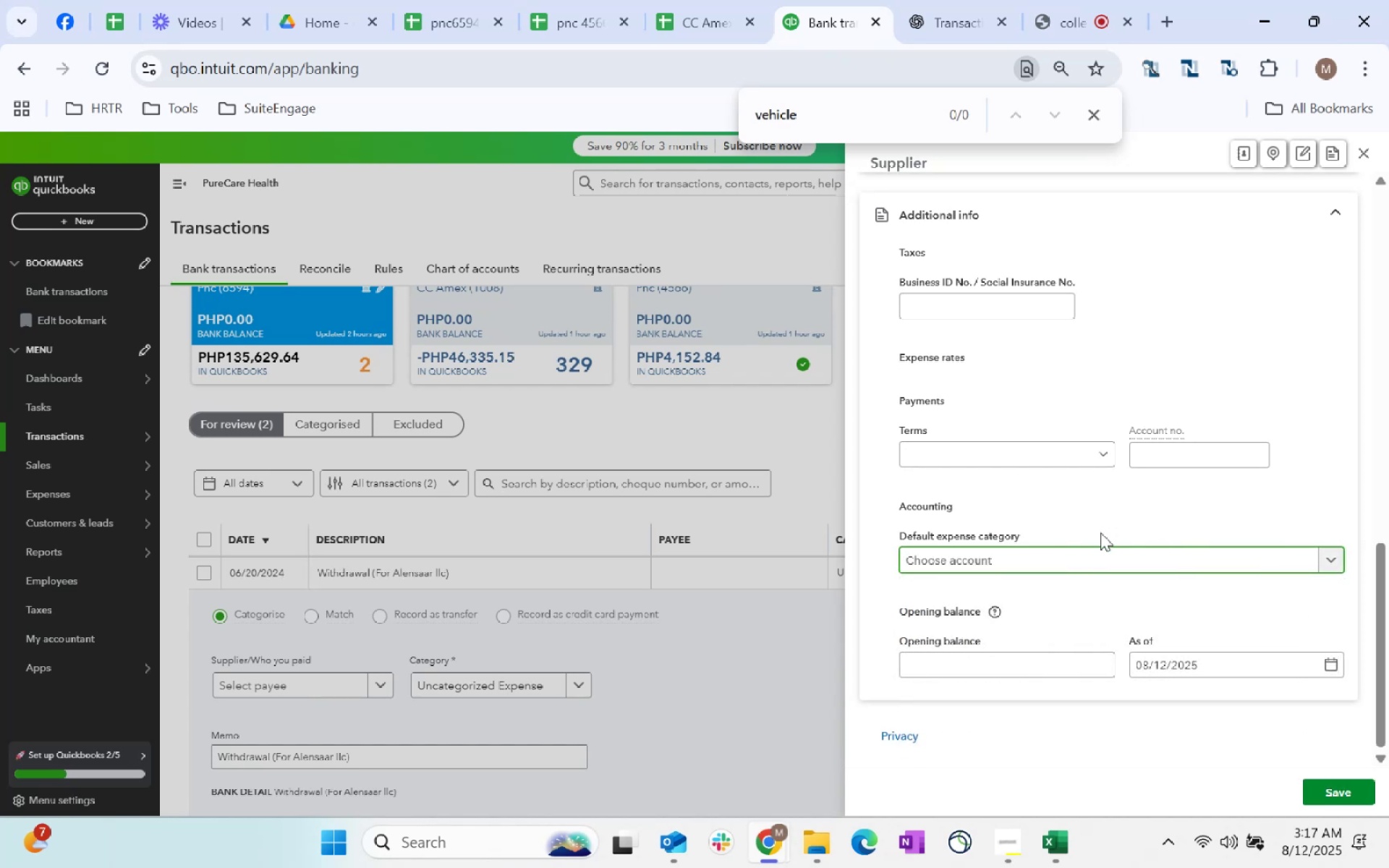 
left_click([1118, 561])
 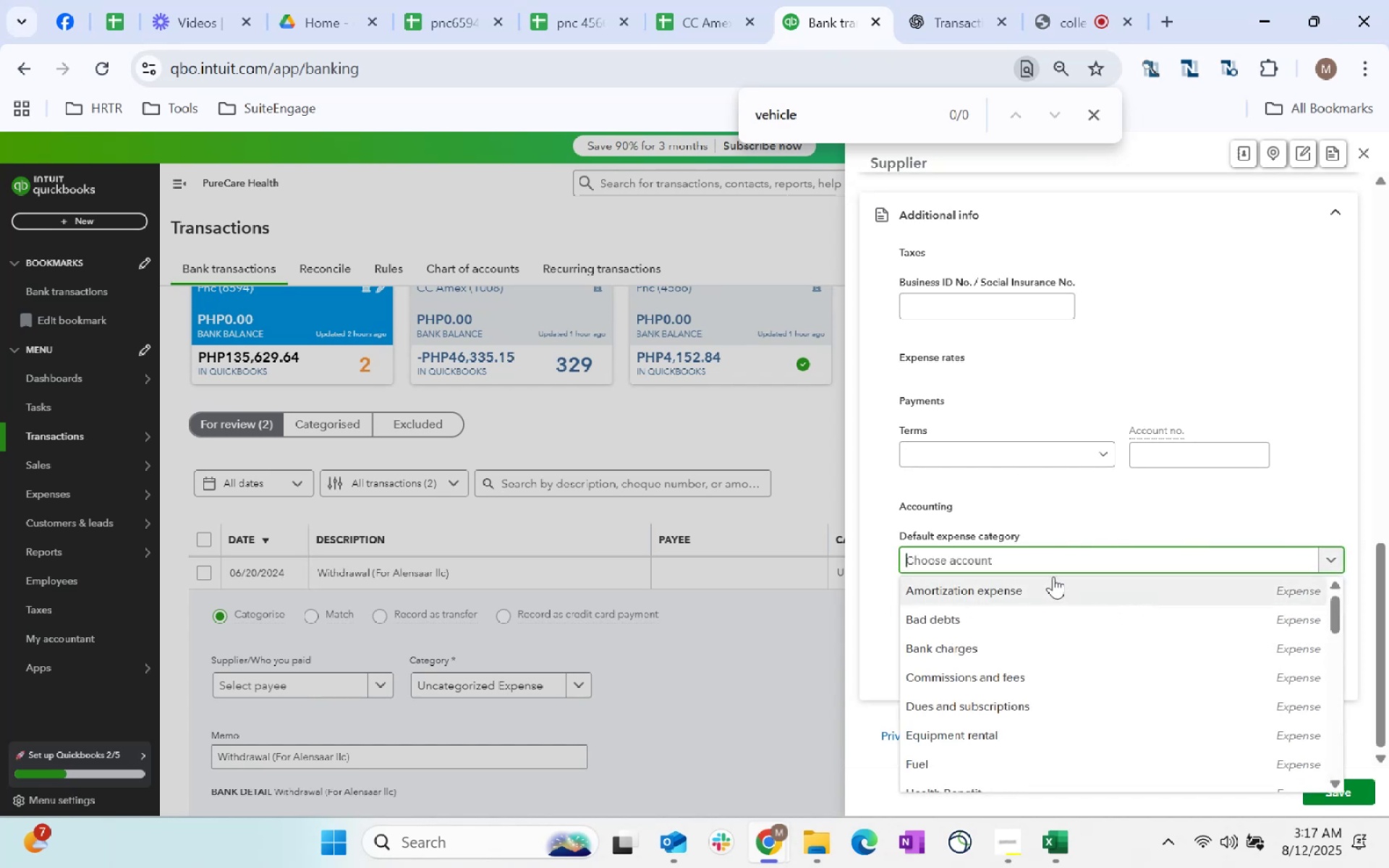 
left_click([967, 13])
 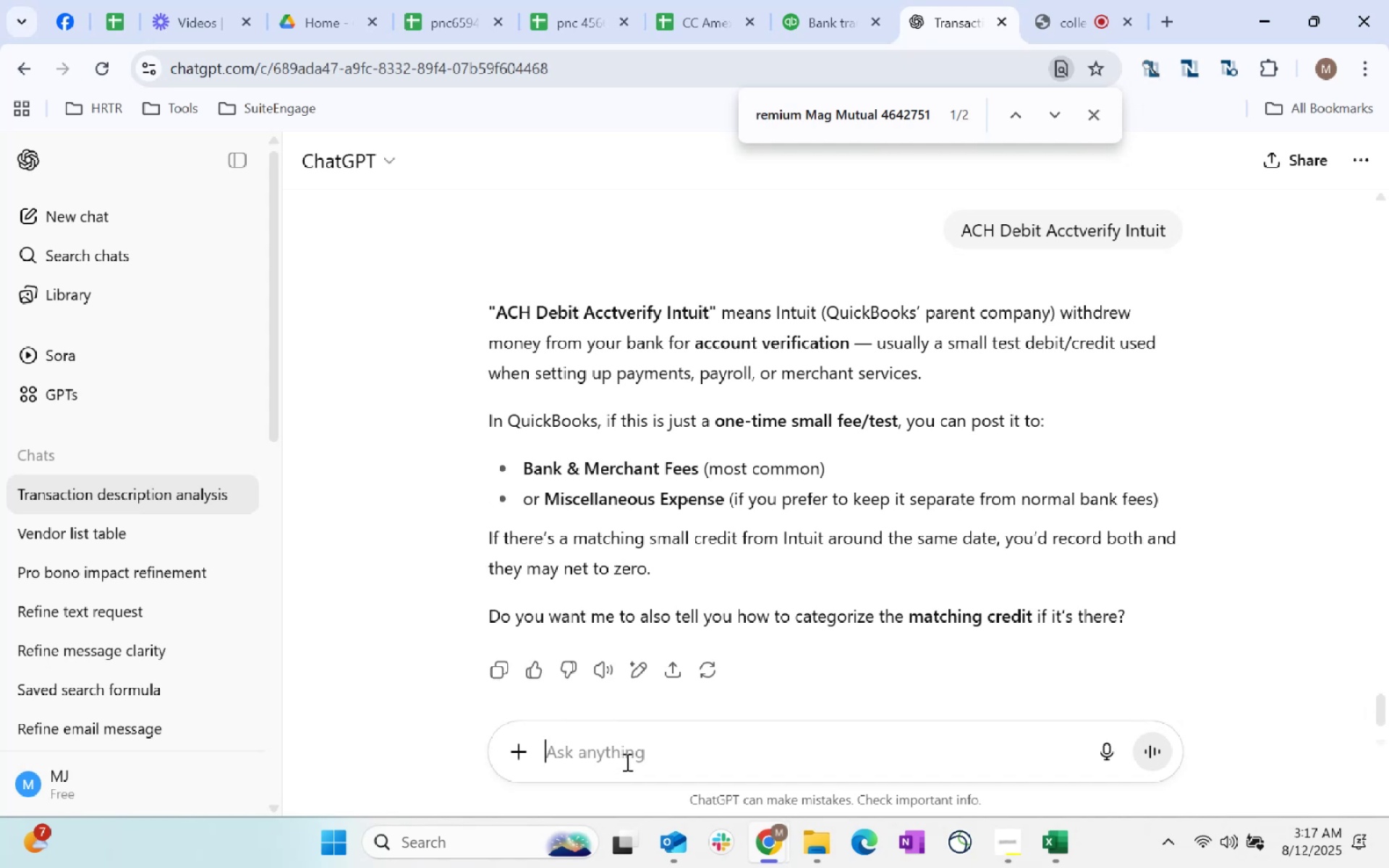 
type(whaat )
key(Backspace)
key(Backspace)
key(Backspace)
type(t is Aleens)
key(Backspace)
key(Backspace)
key(Backspace)
key(Backspace)
type(enssa)
key(Backspace)
key(Backspace)
type(aar LLC)
 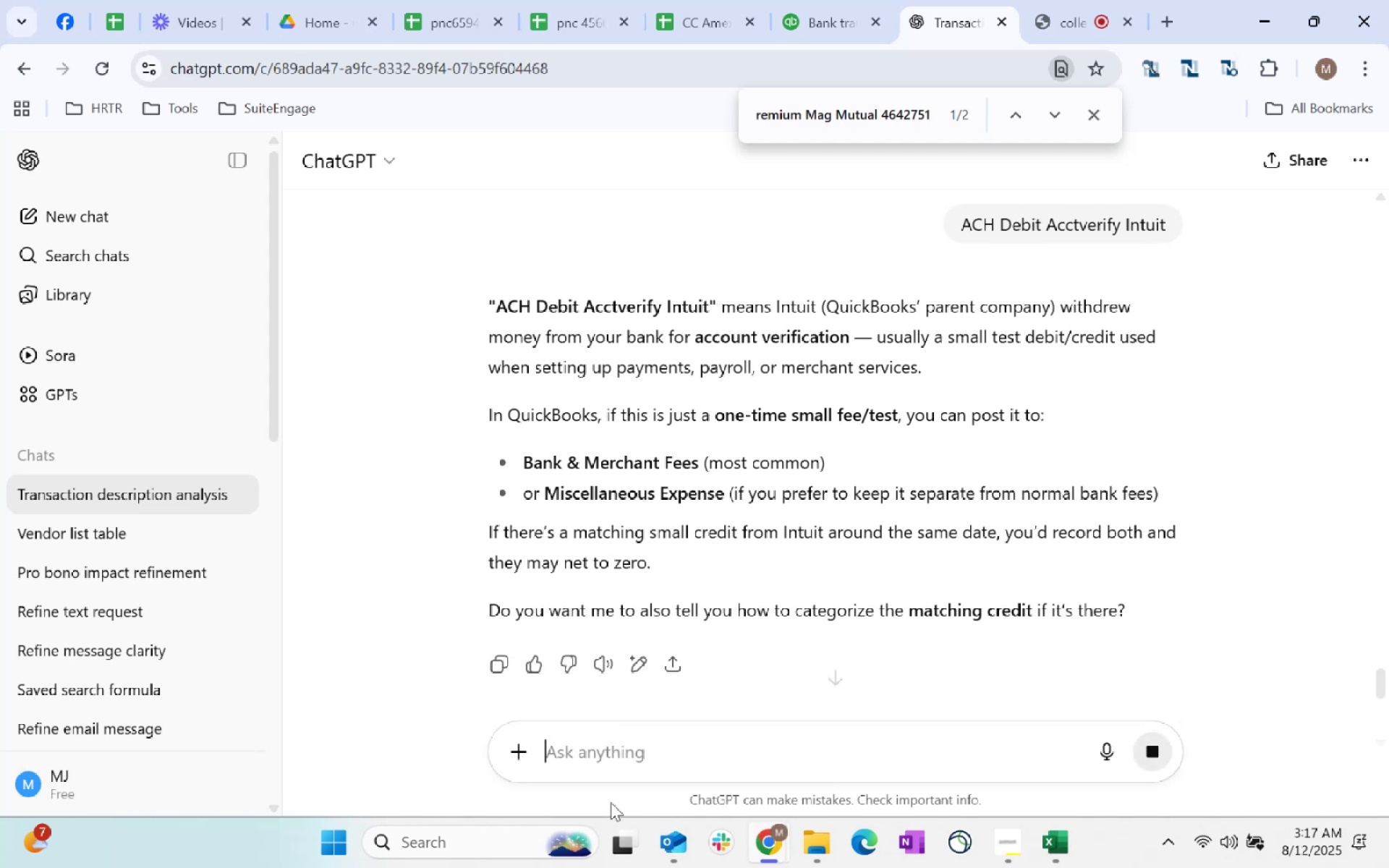 
 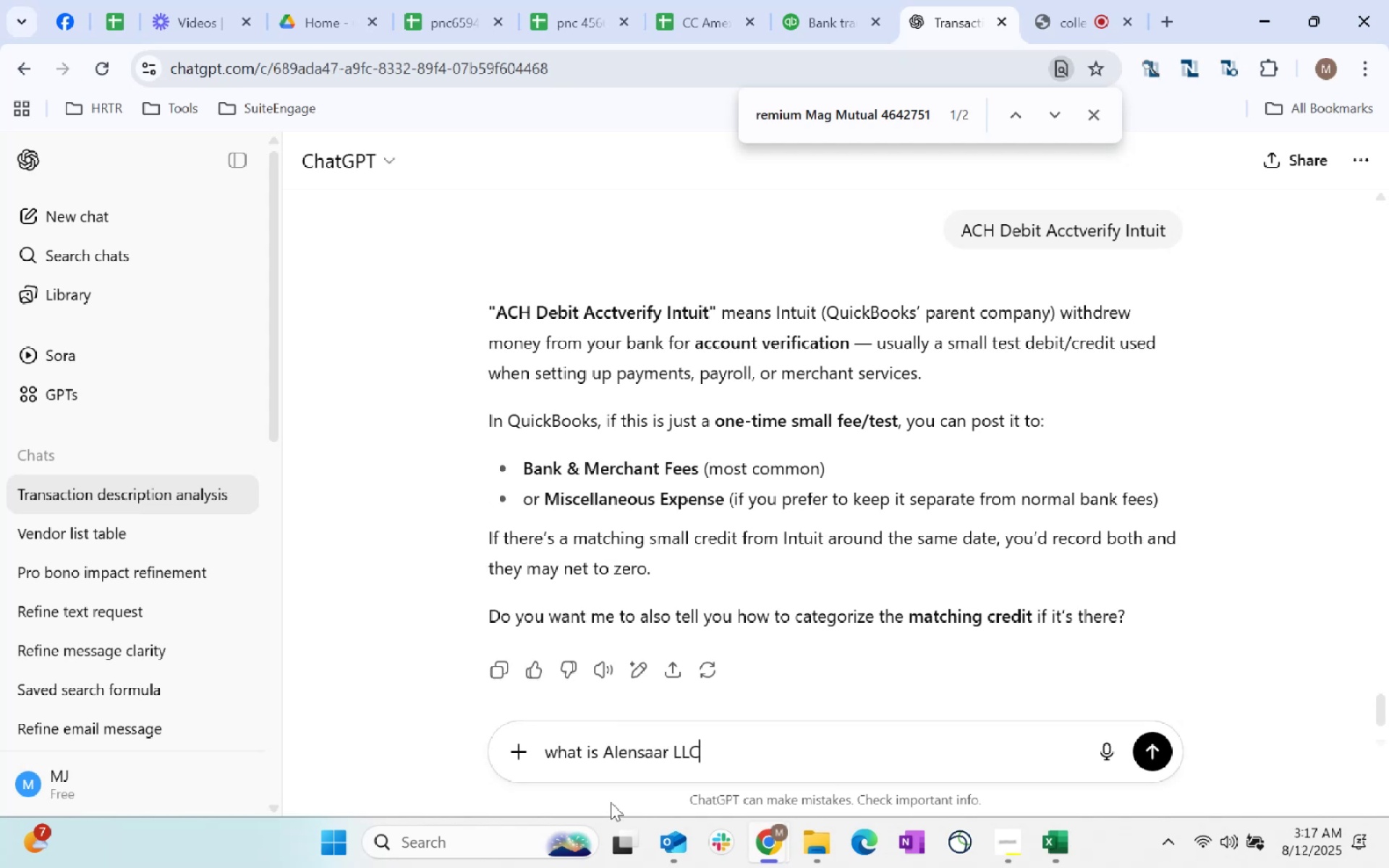 
key(Enter)
 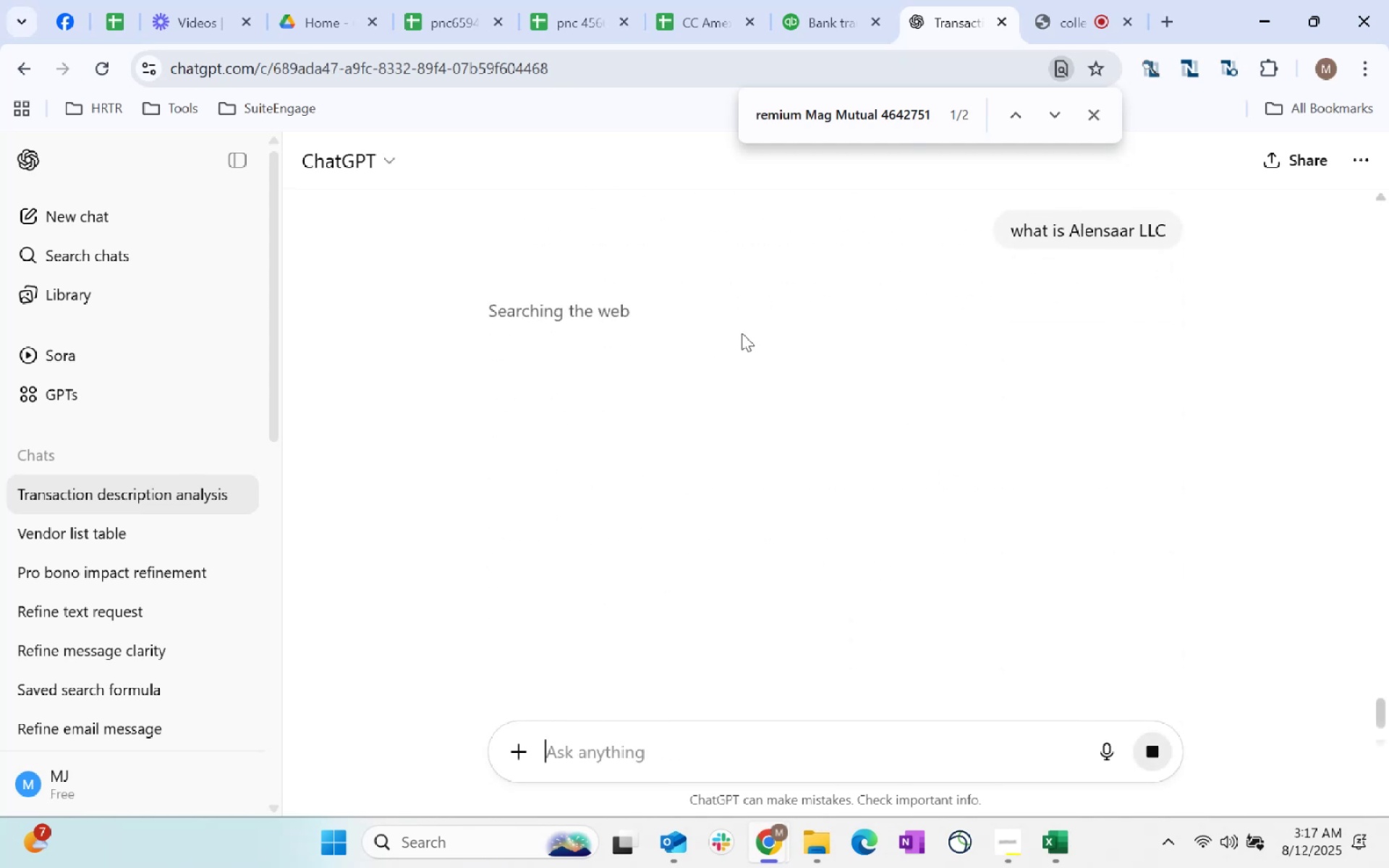 
wait(8.52)
 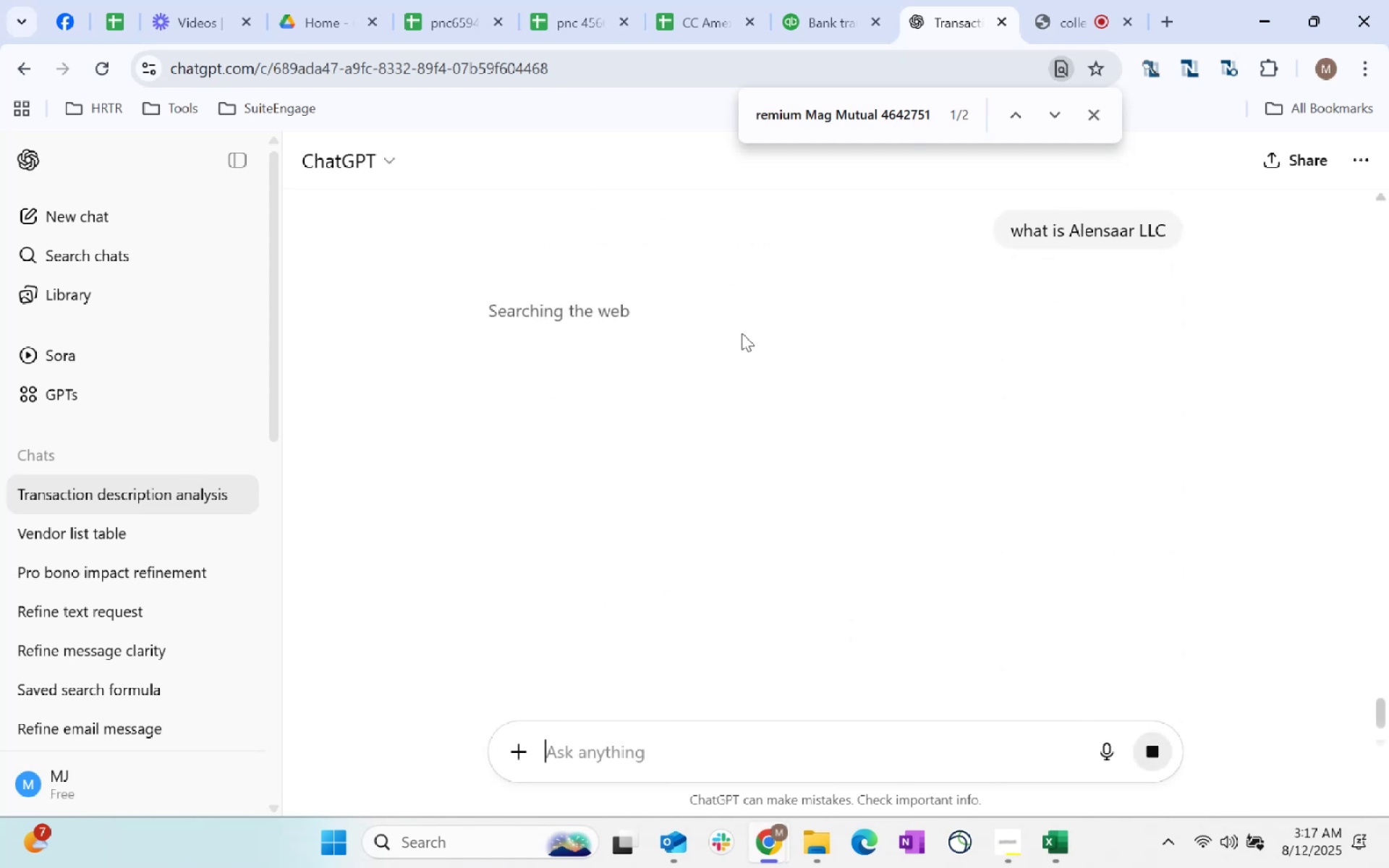 
left_click_drag(start_coordinate=[1003, 315], to_coordinate=[1062, 315])
 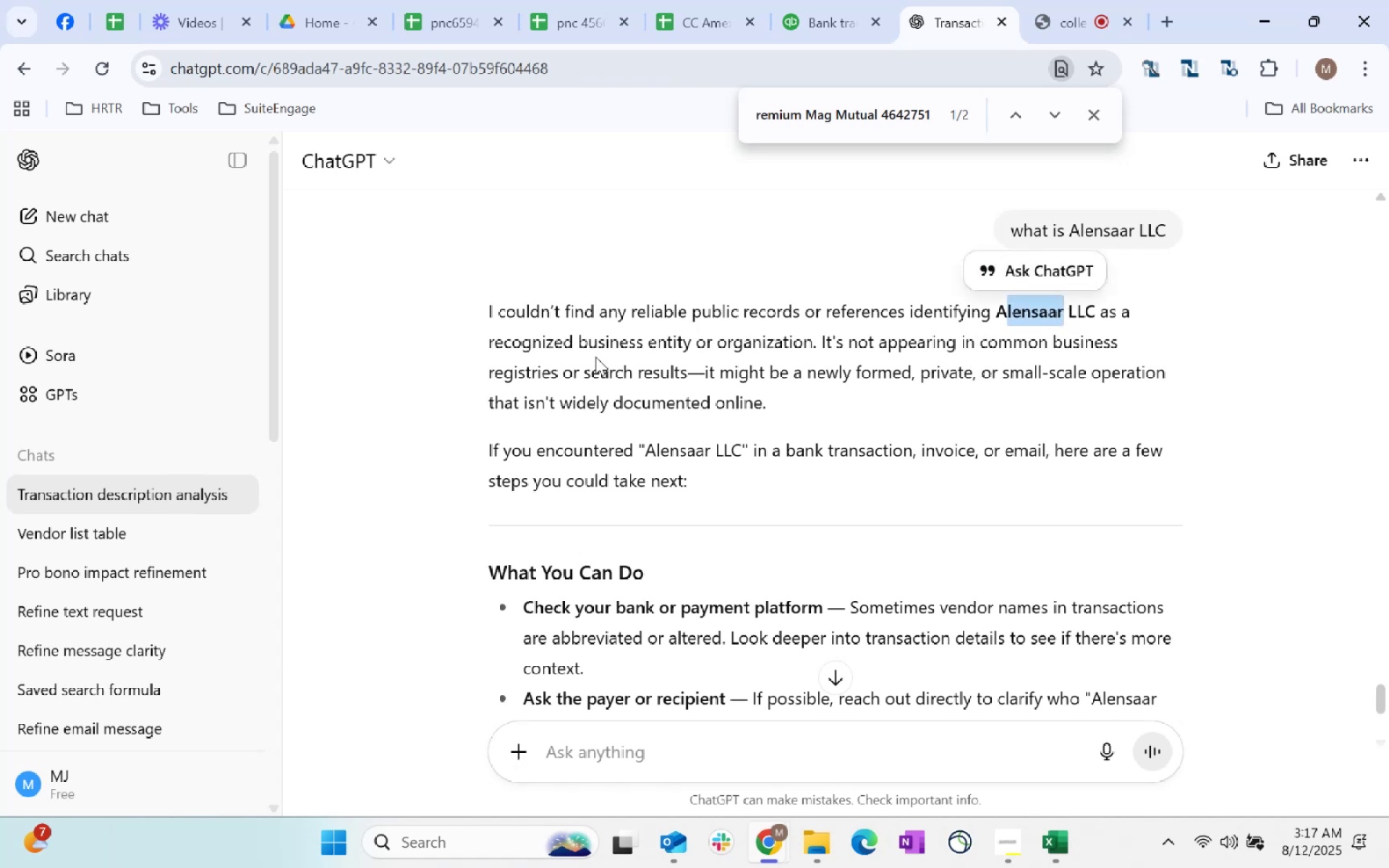 
scroll: coordinate [799, 485], scroll_direction: down, amount: 2.0
 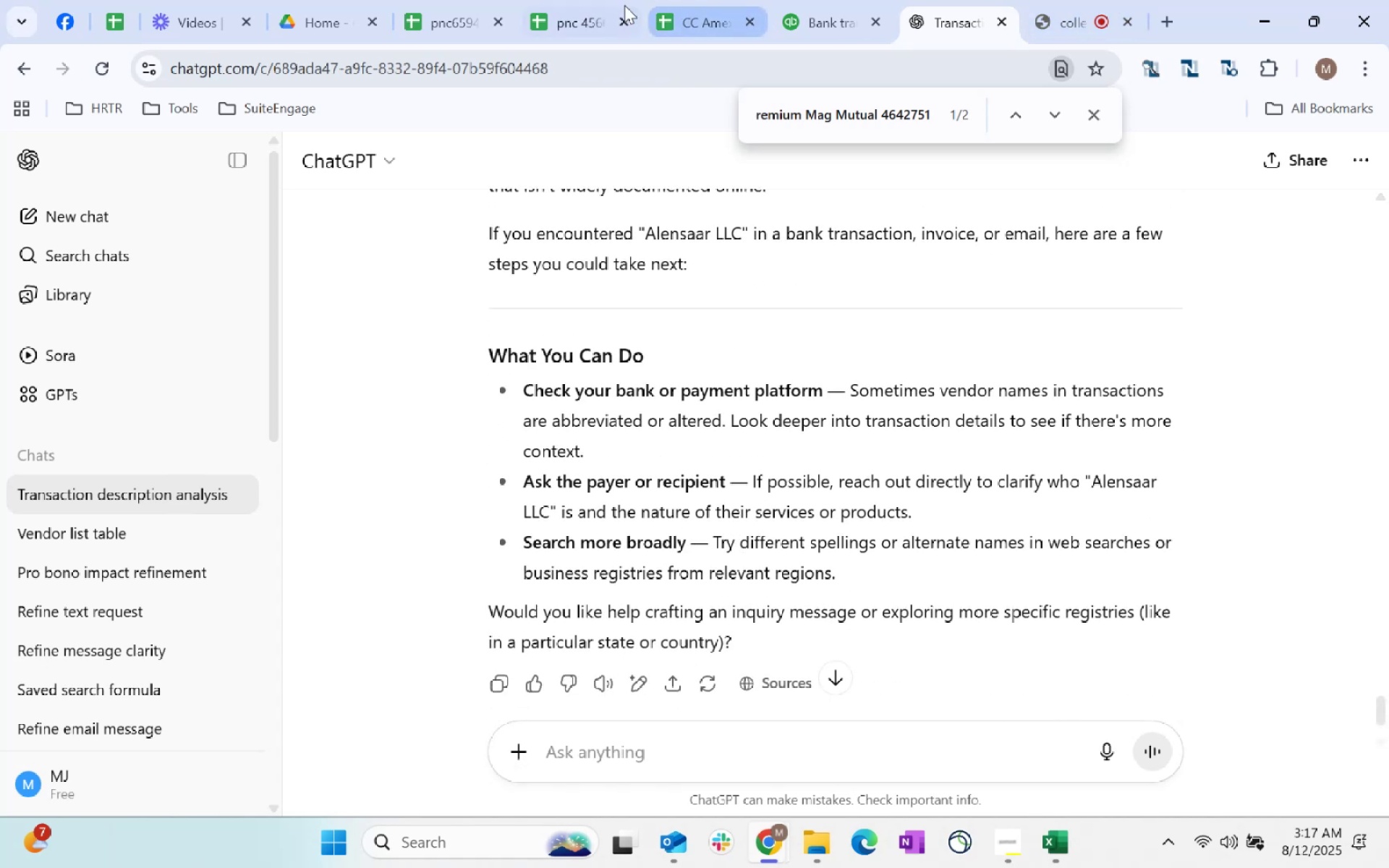 
left_click([807, 0])
 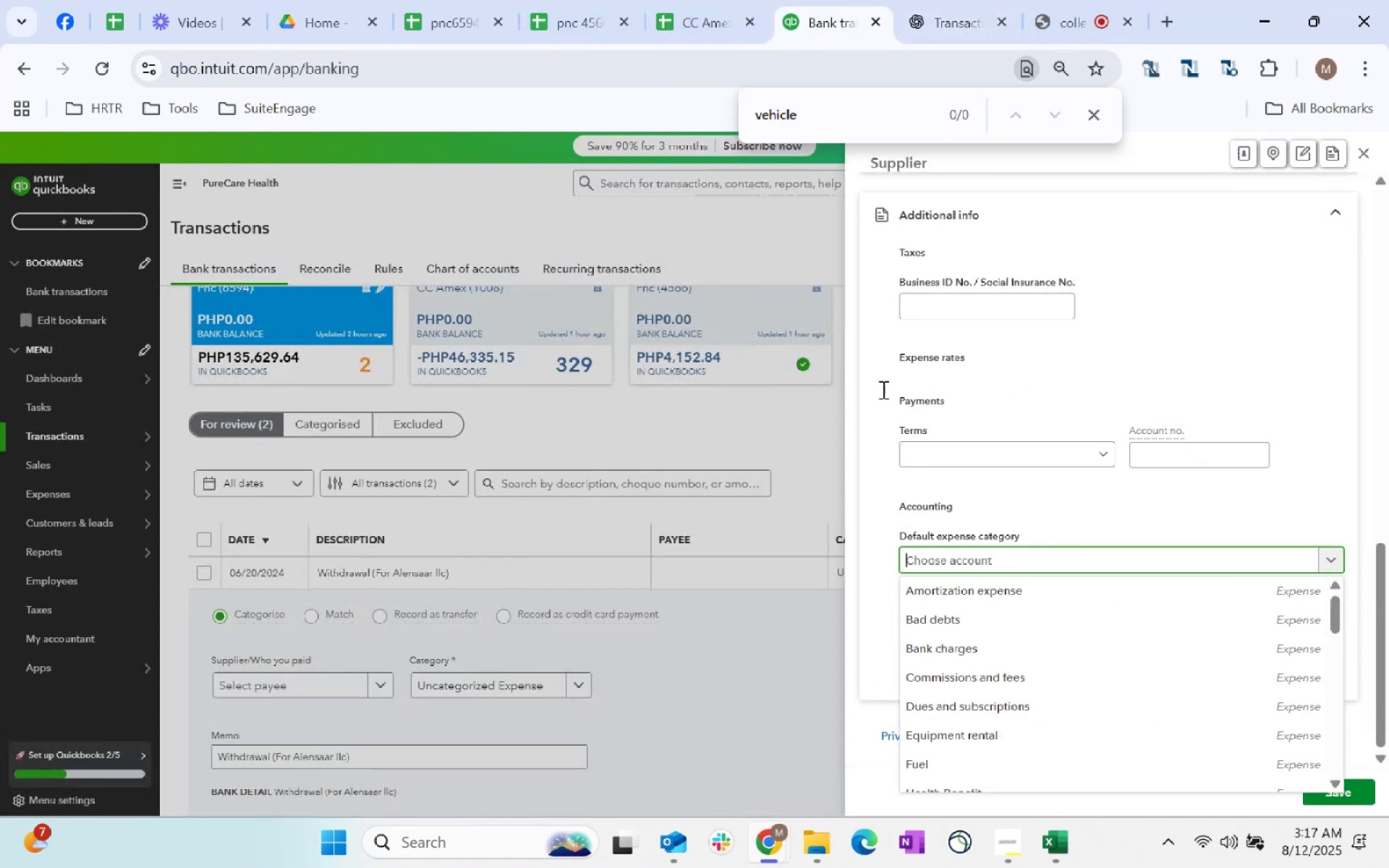 
left_click([732, 677])
 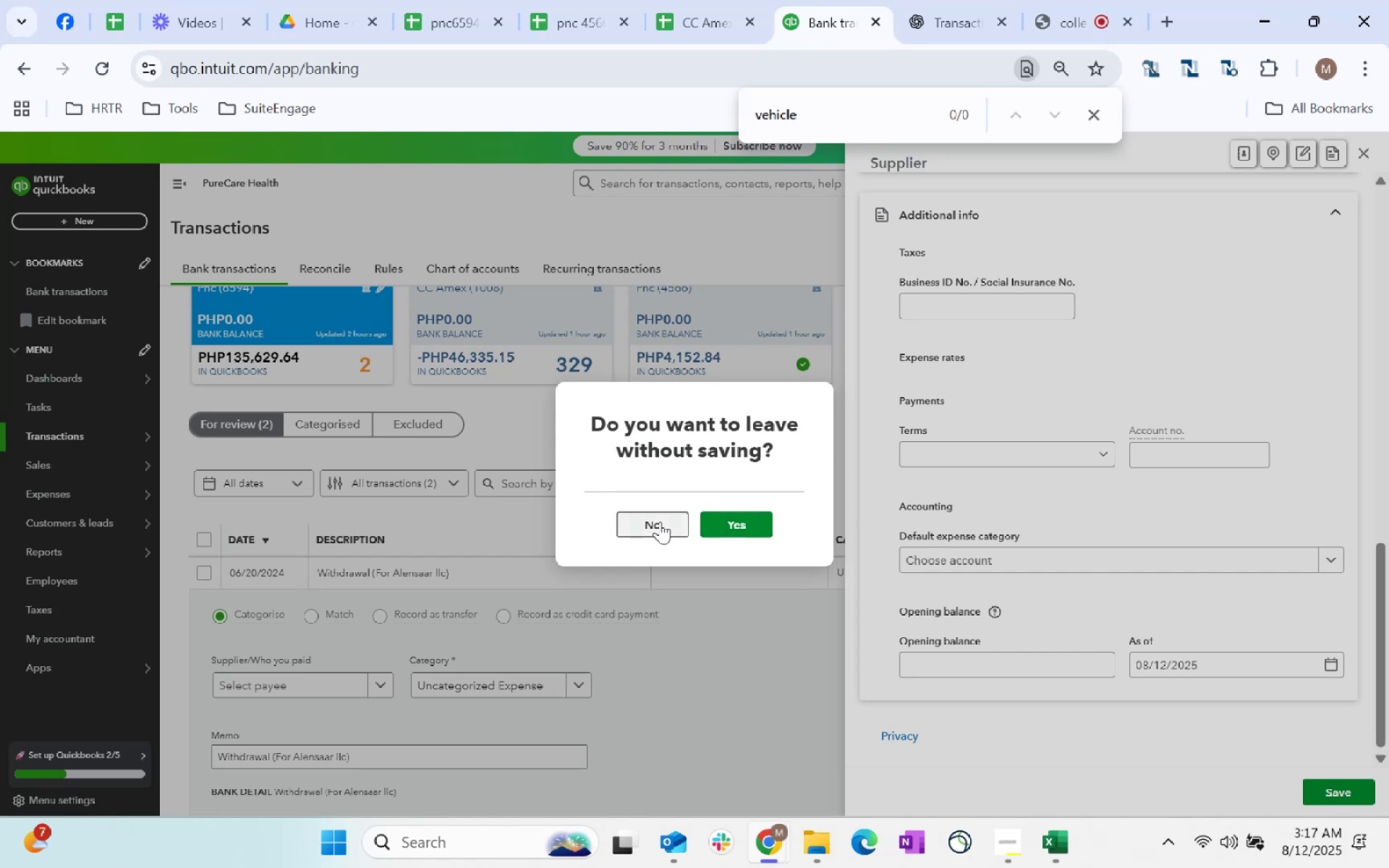 
left_click([660, 522])
 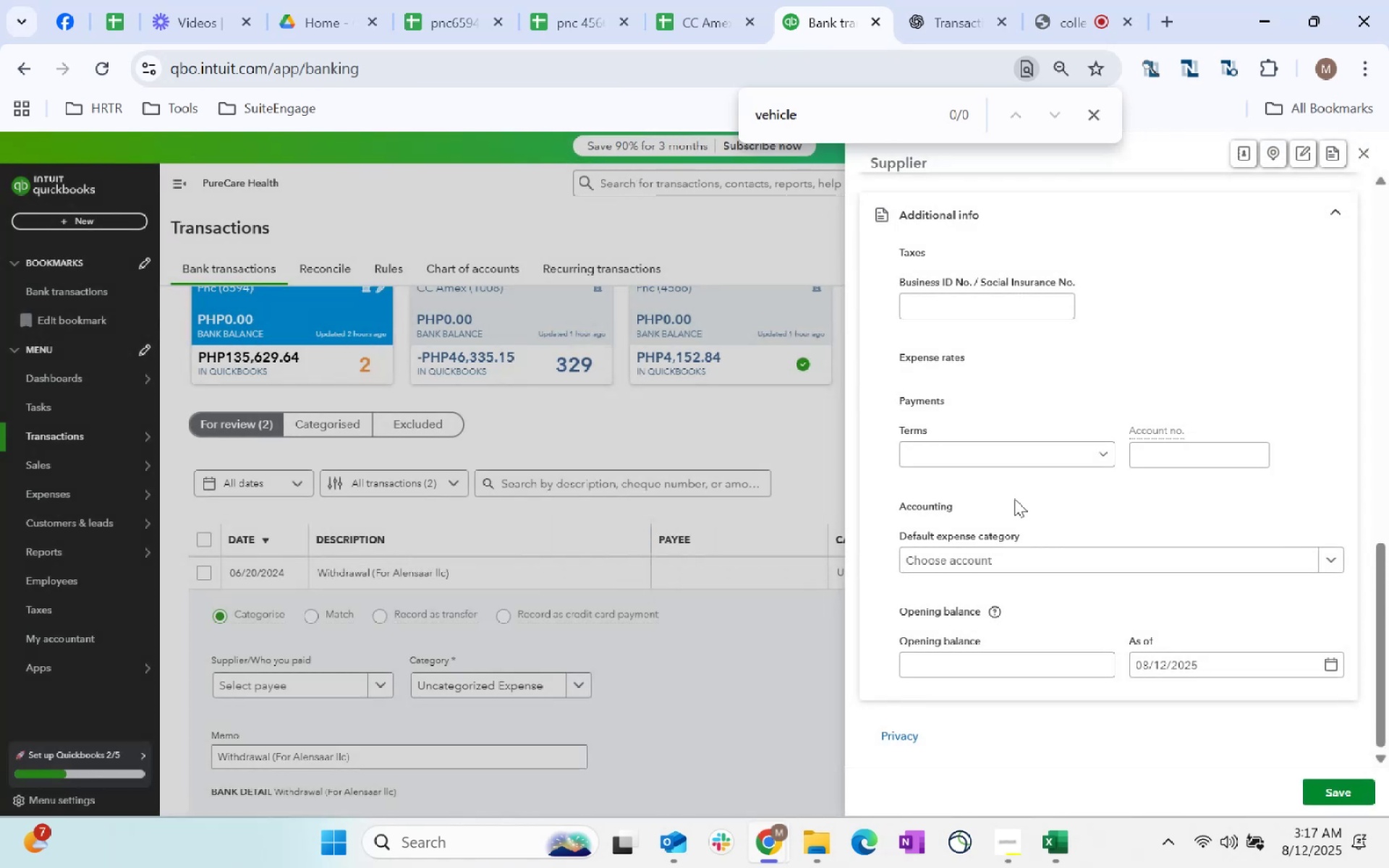 
scroll: coordinate [1137, 387], scroll_direction: up, amount: 20.0
 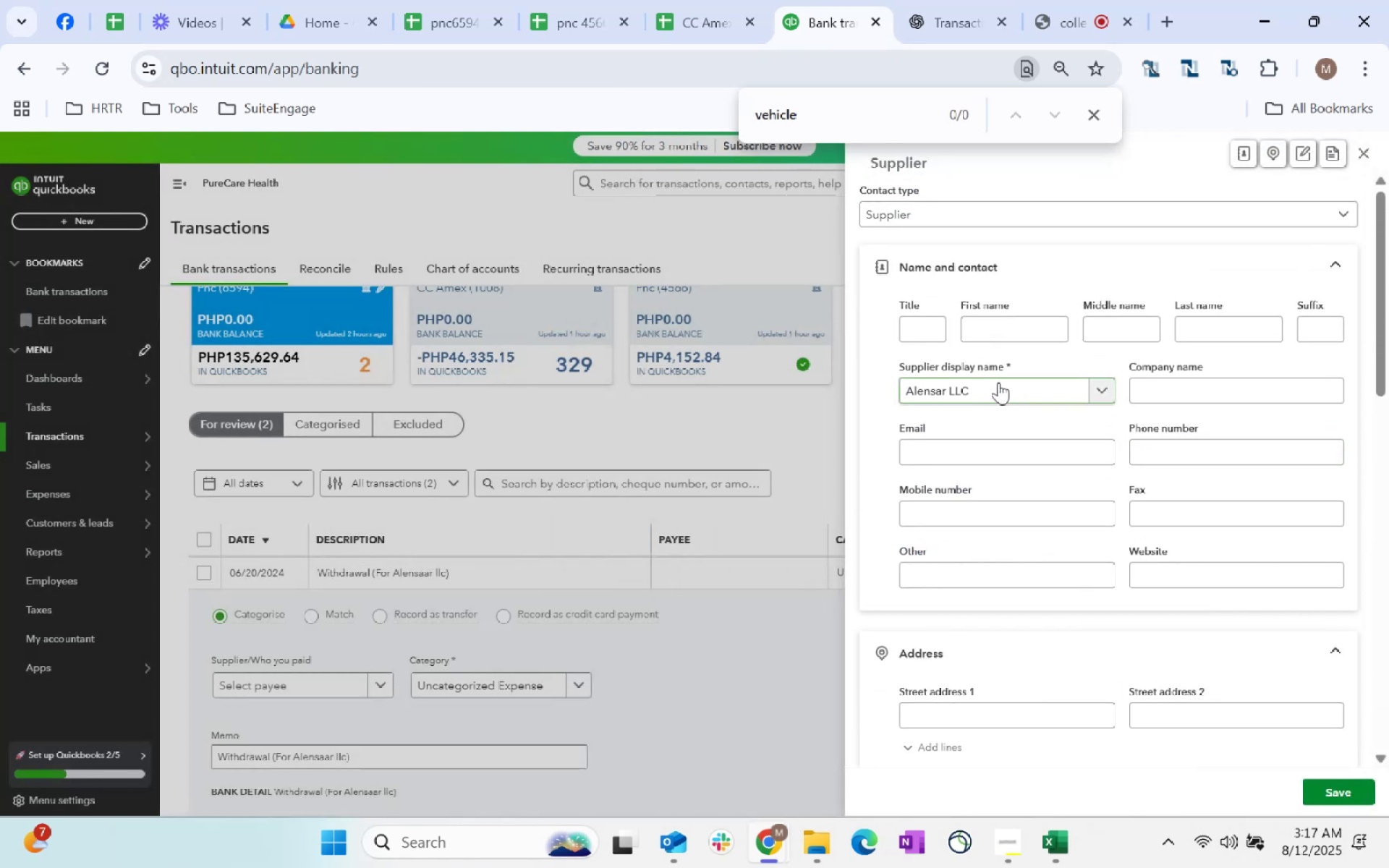 
left_click([995, 384])
 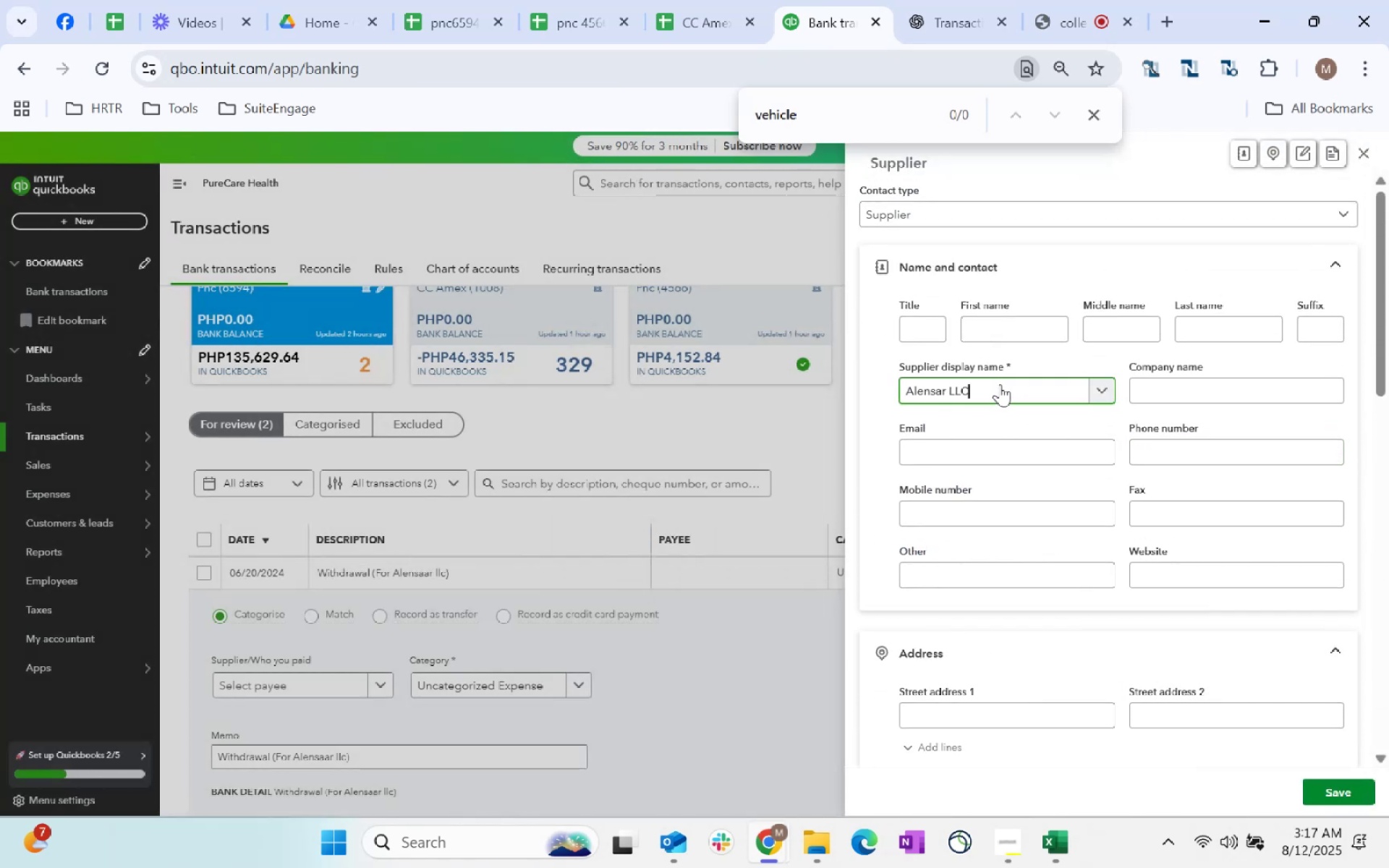 
left_click_drag(start_coordinate=[1000, 384], to_coordinate=[863, 385])
 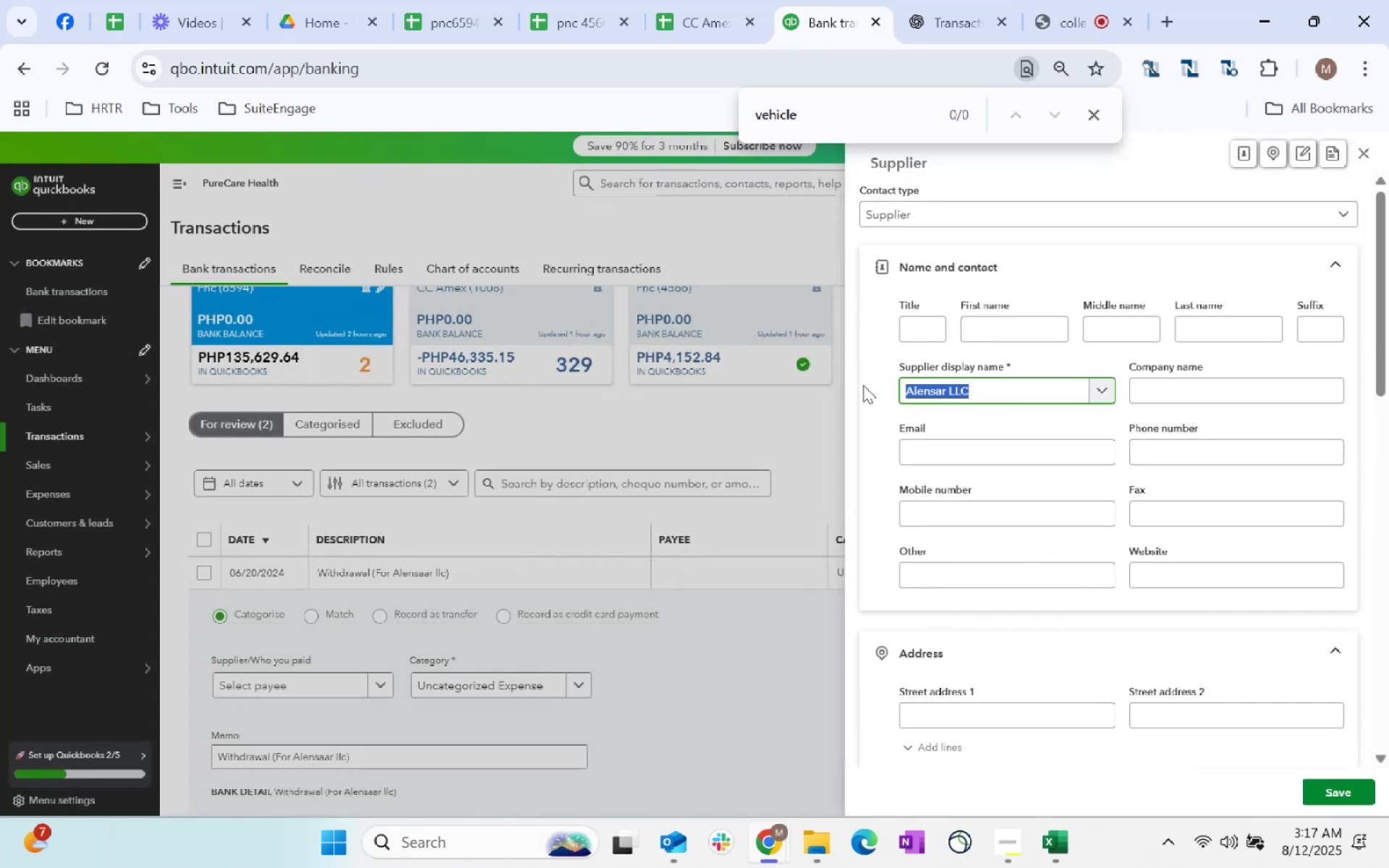 
hold_key(key=ControlLeft, duration=1.51)
 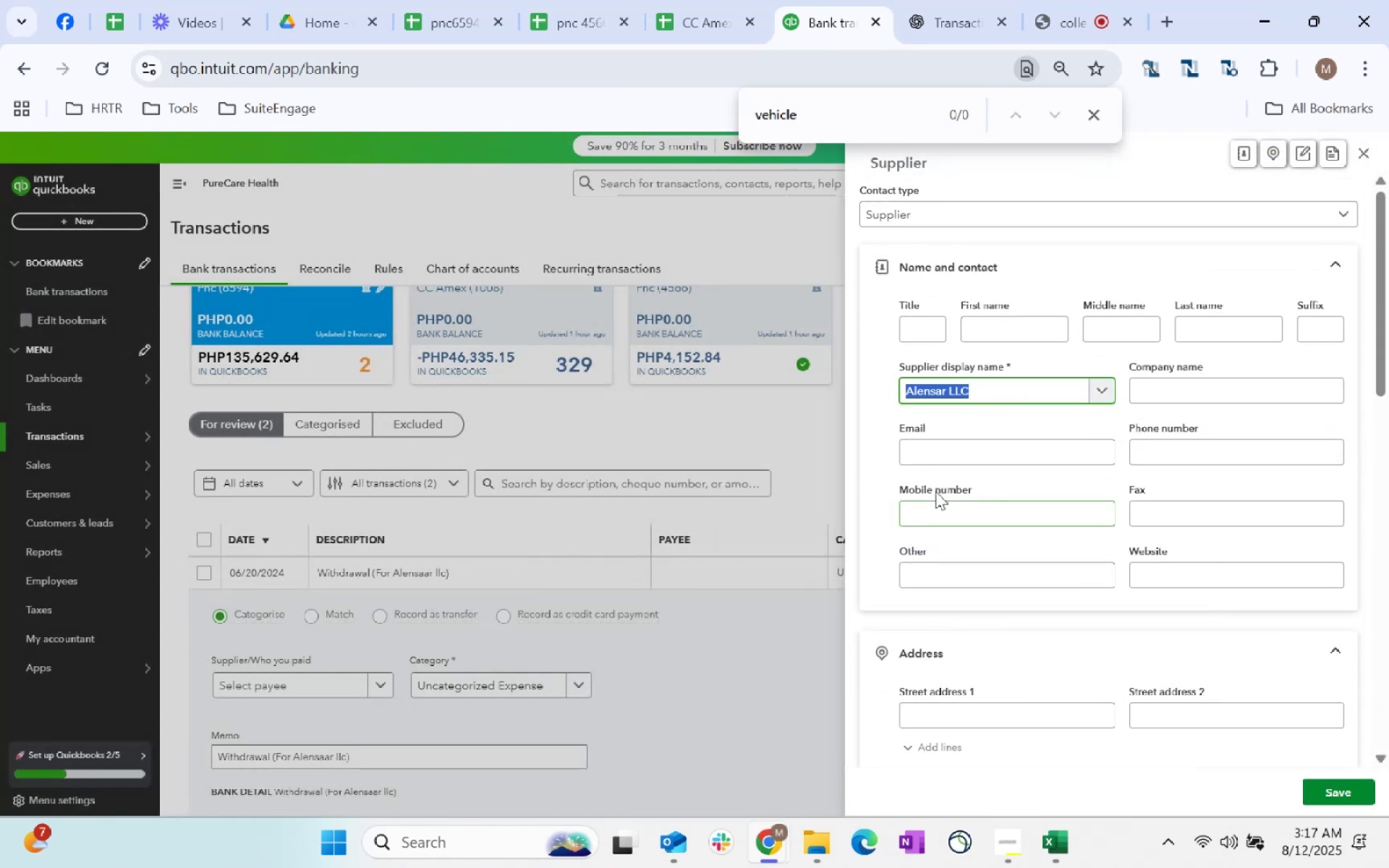 
key(Control+C)
 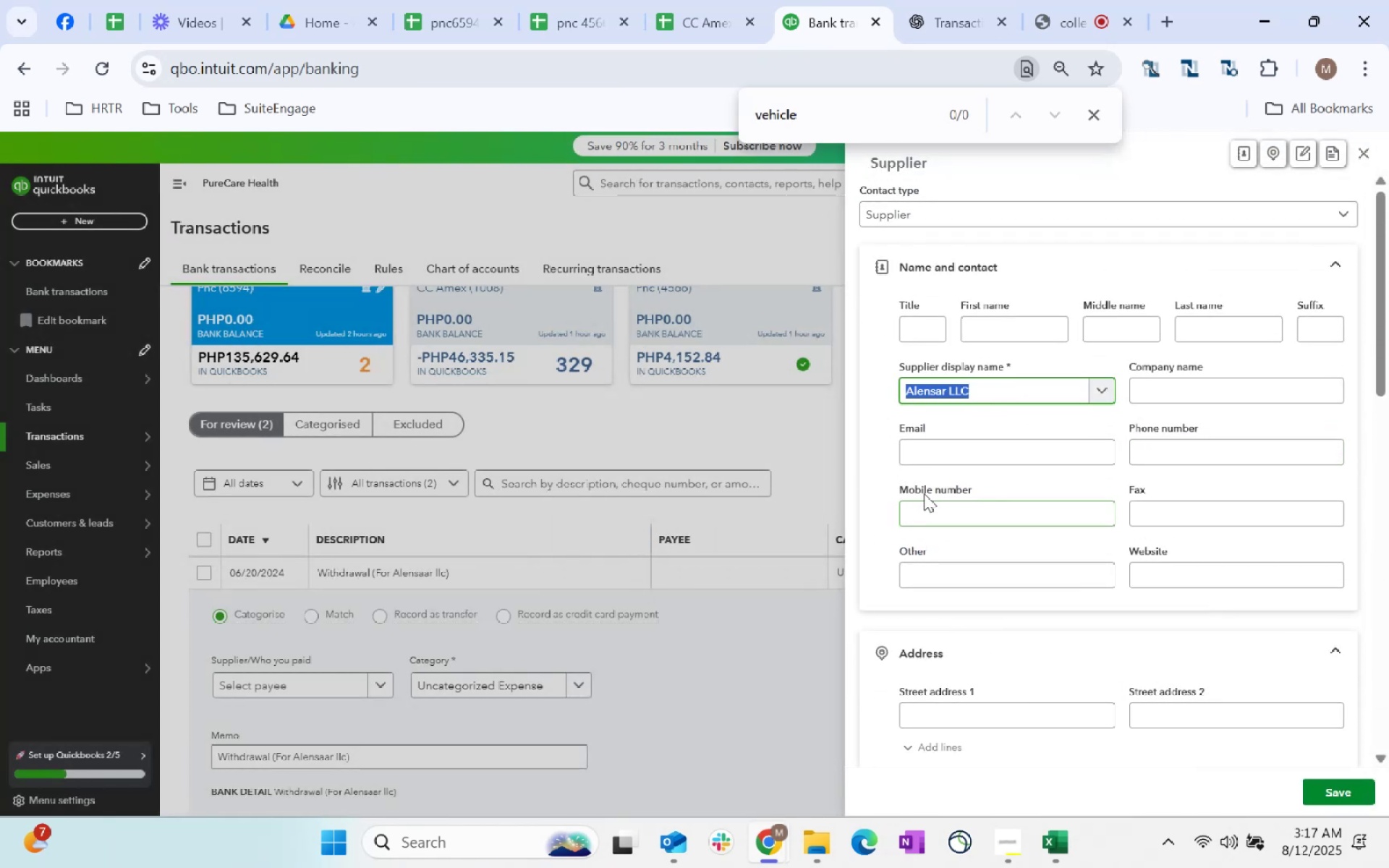 
key(Control+C)
 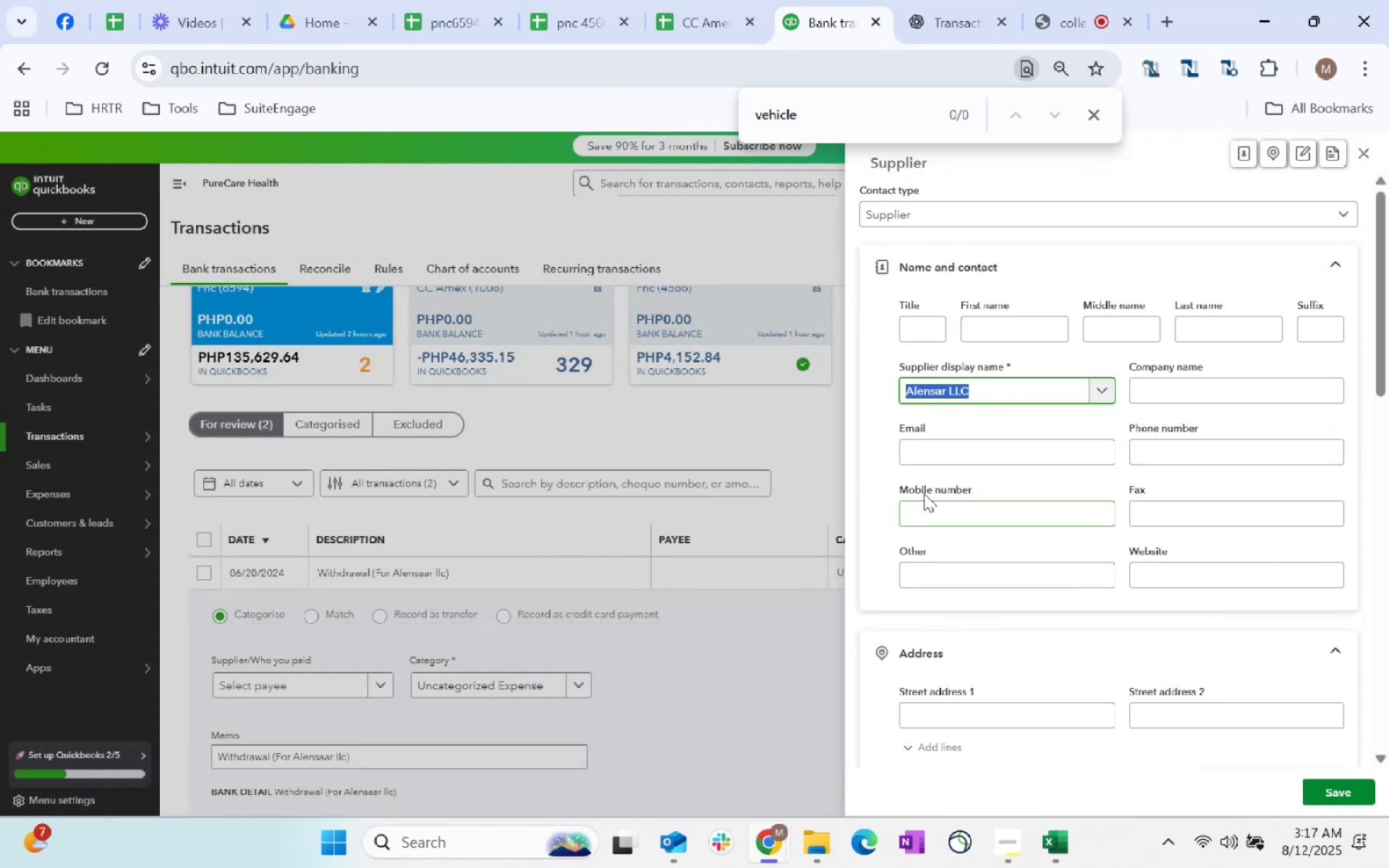 
key(Control+C)
 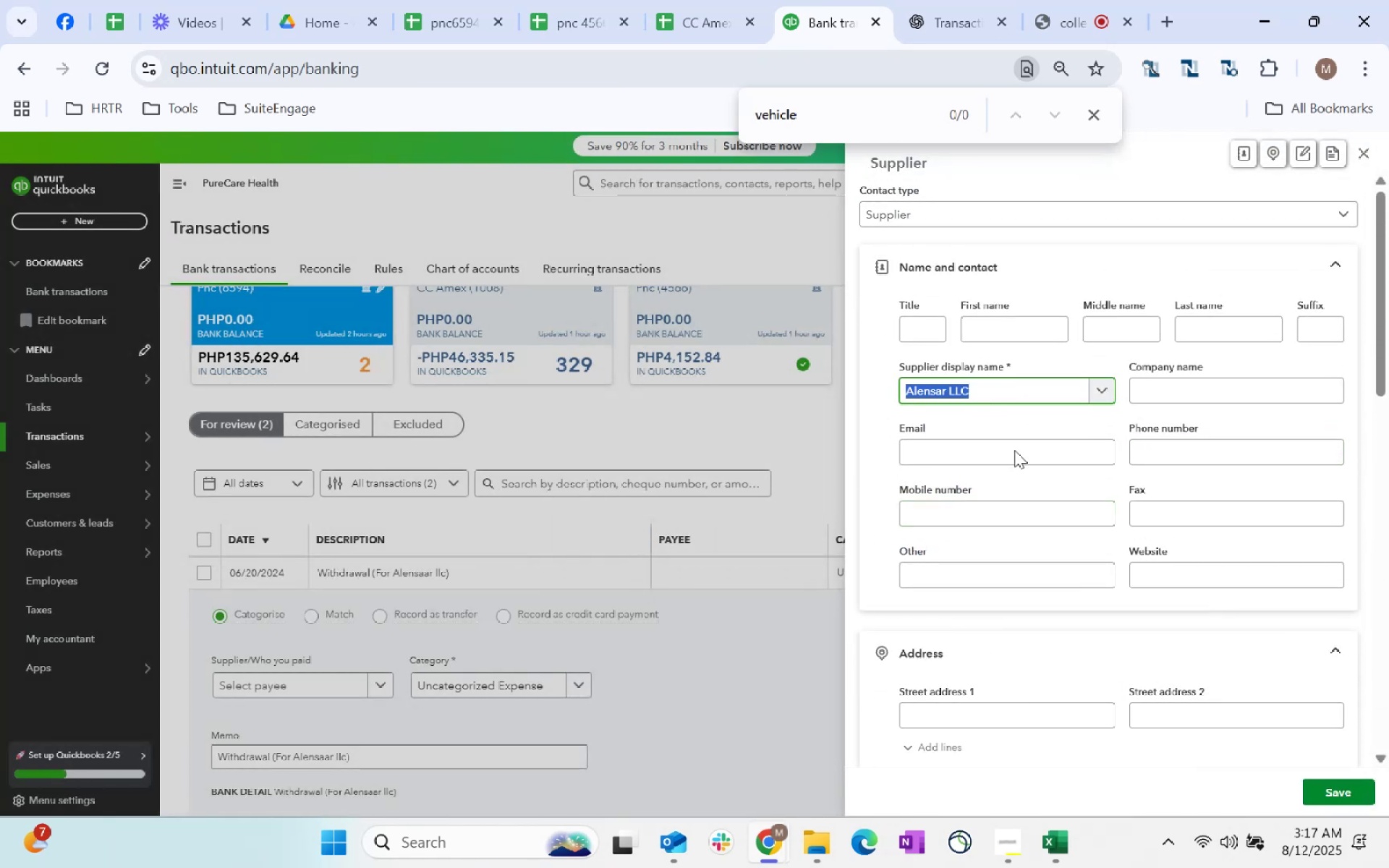 
key(Control+C)
 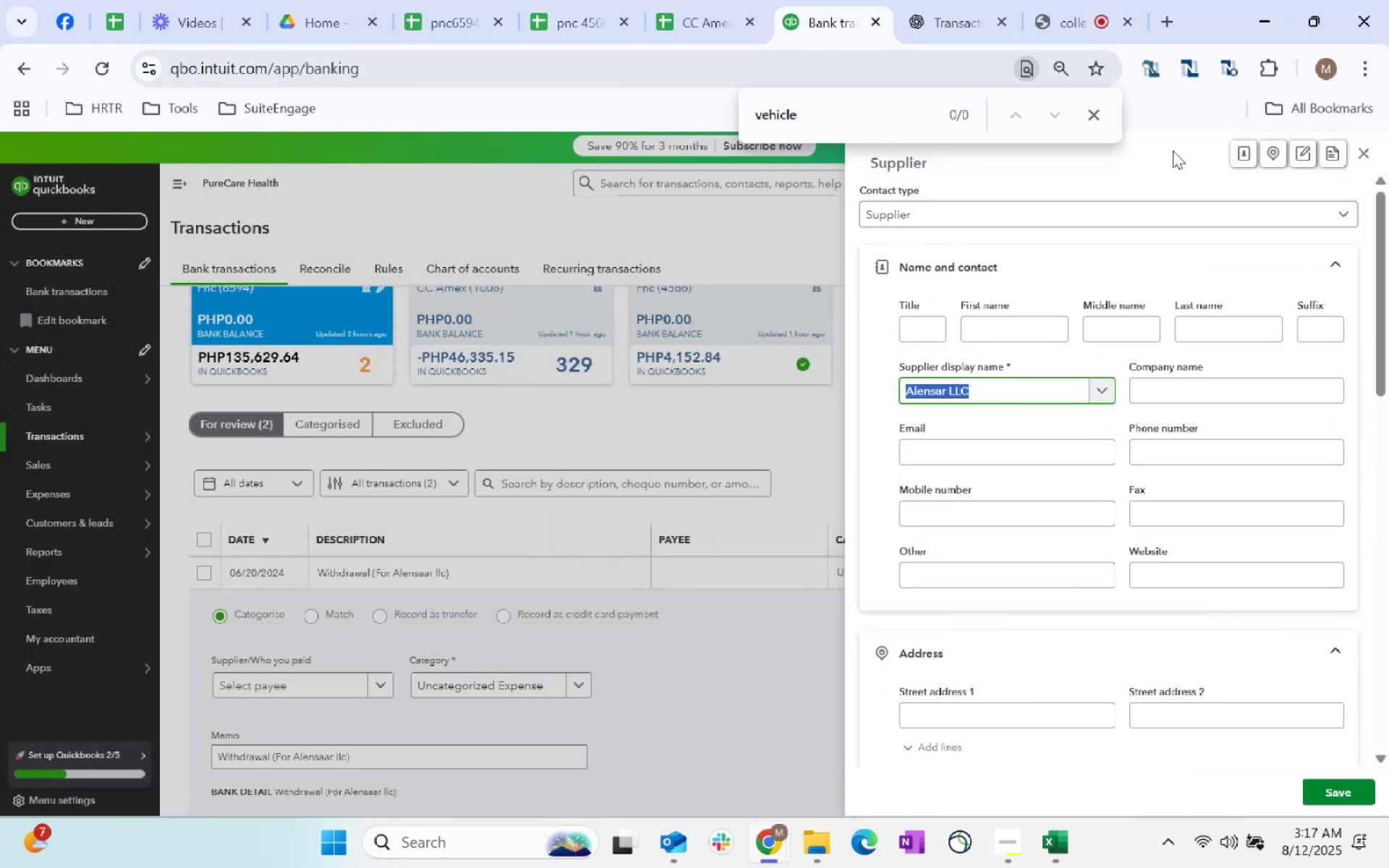 
key(Control+C)
 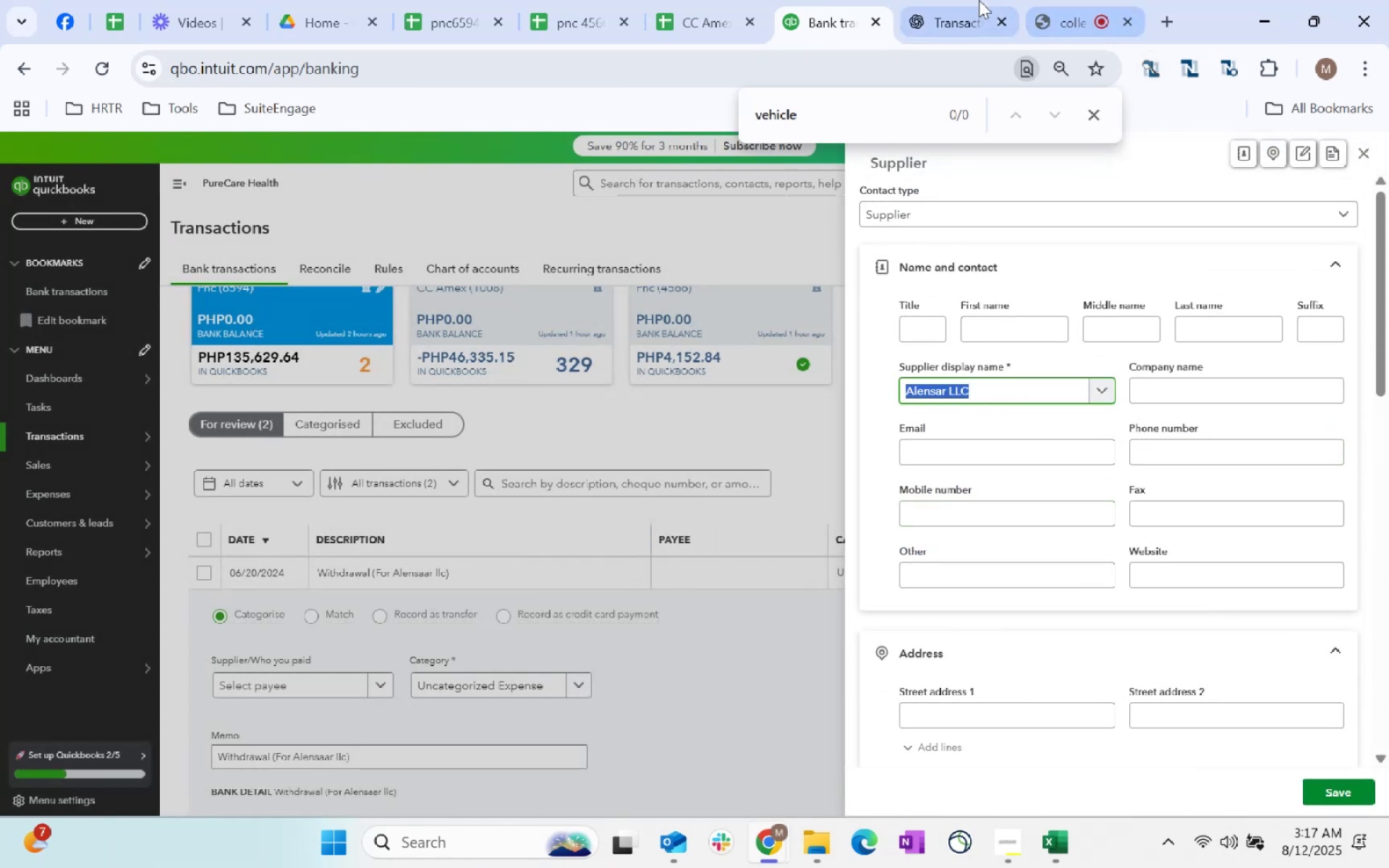 
left_click([961, 1])
 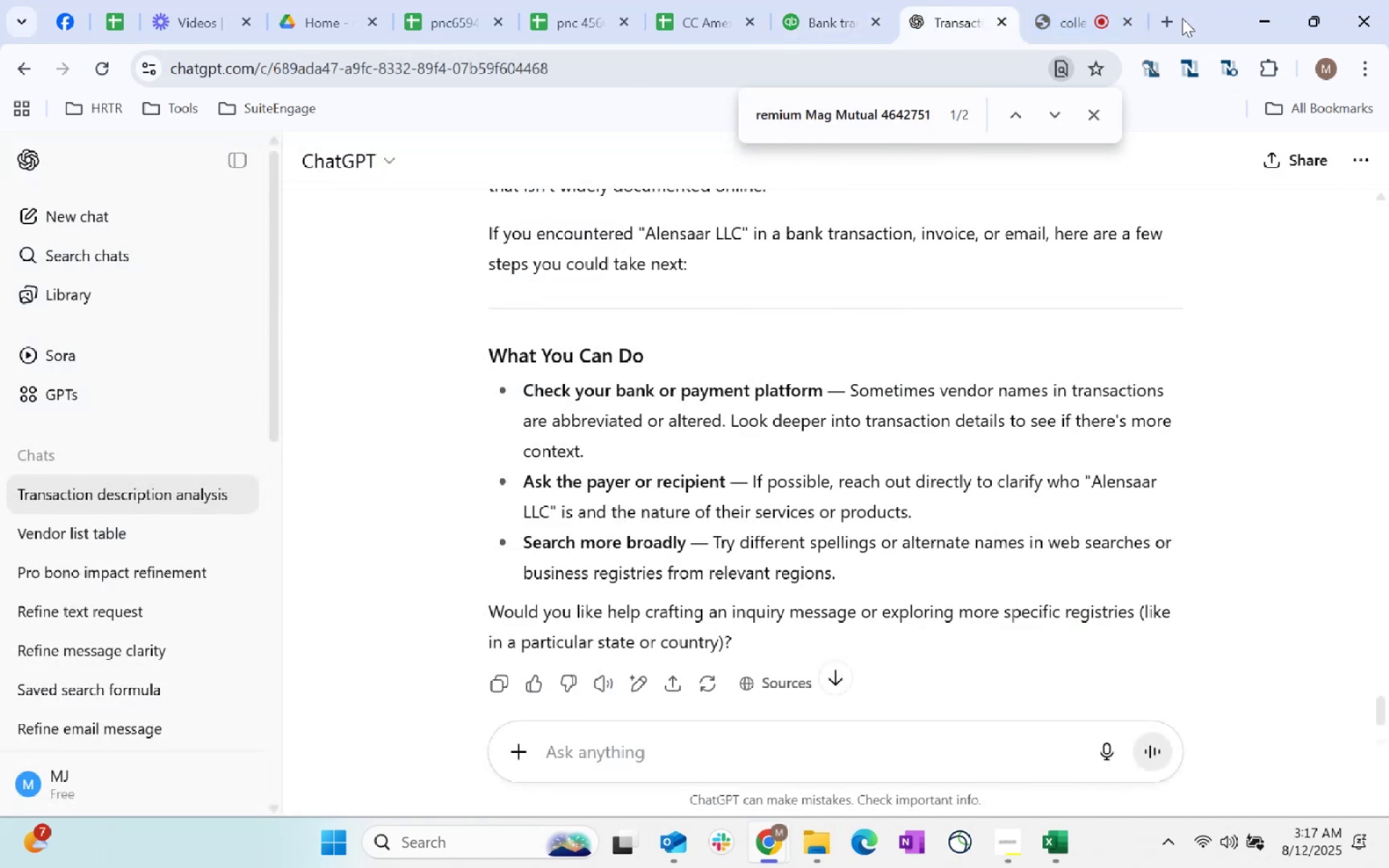 
left_click([1181, 18])
 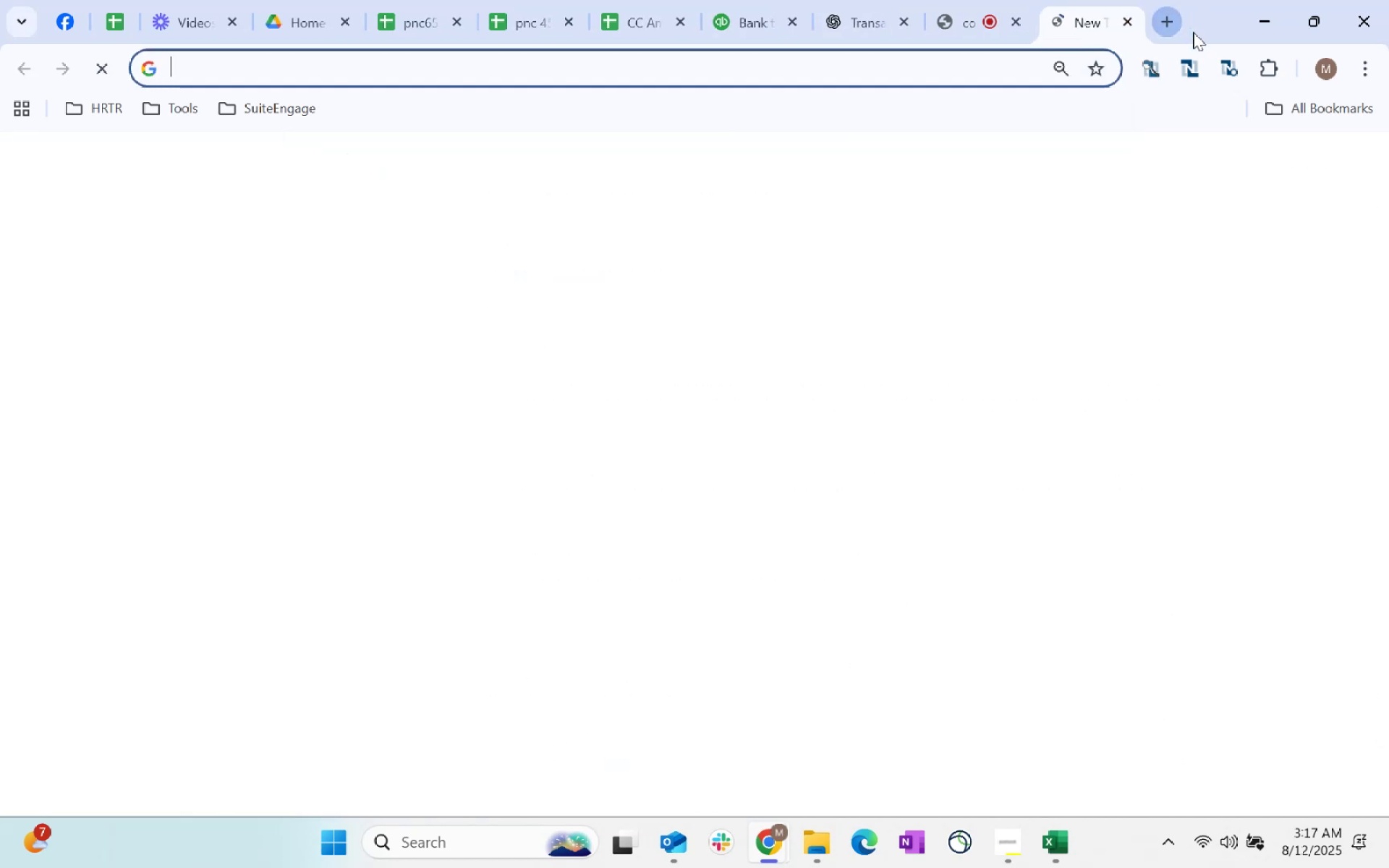 
key(Control+ControlLeft)
 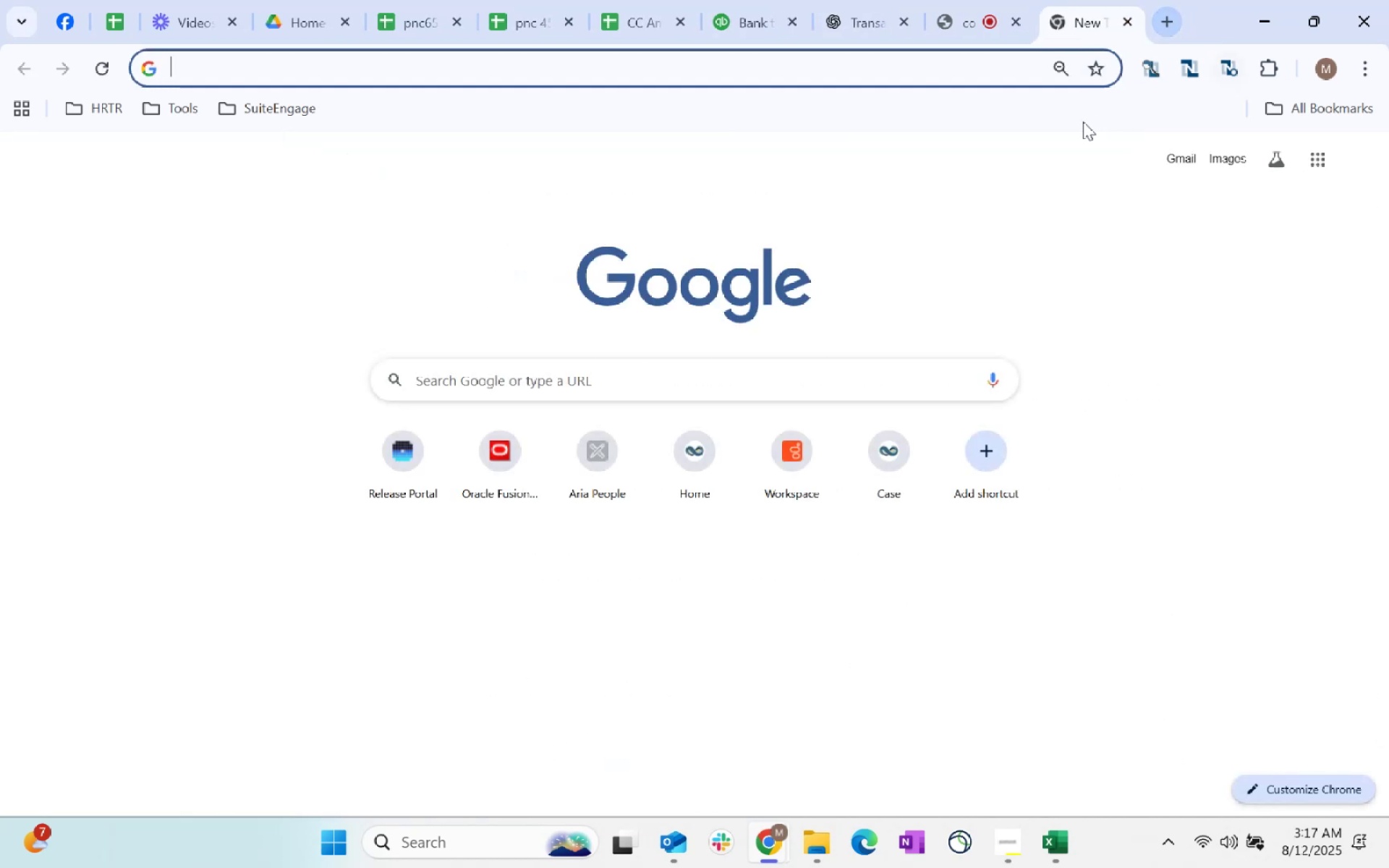 
key(Control+V)
 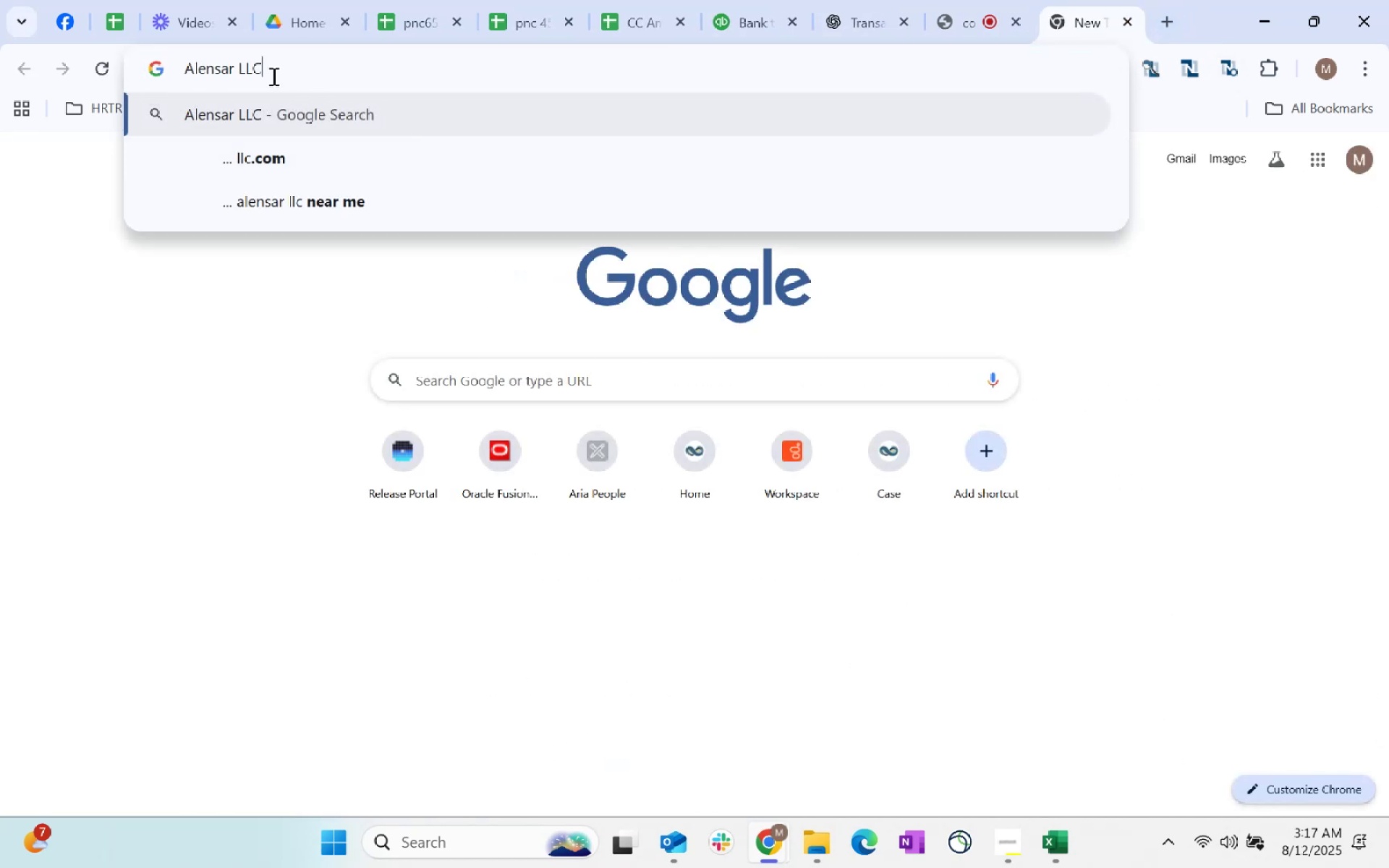 
key(Enter)
 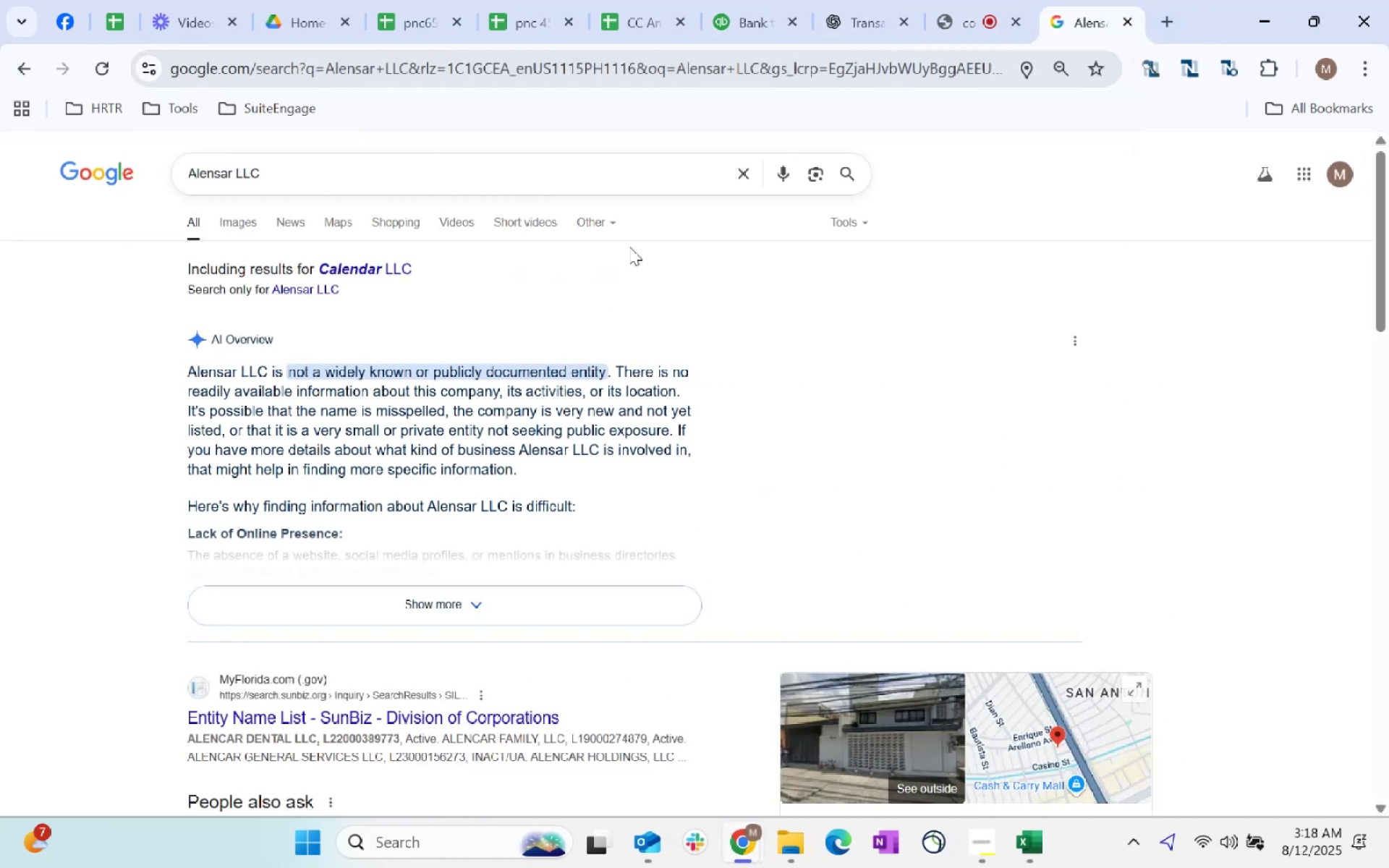 
left_click_drag(start_coordinate=[452, 373], to_coordinate=[557, 378])
 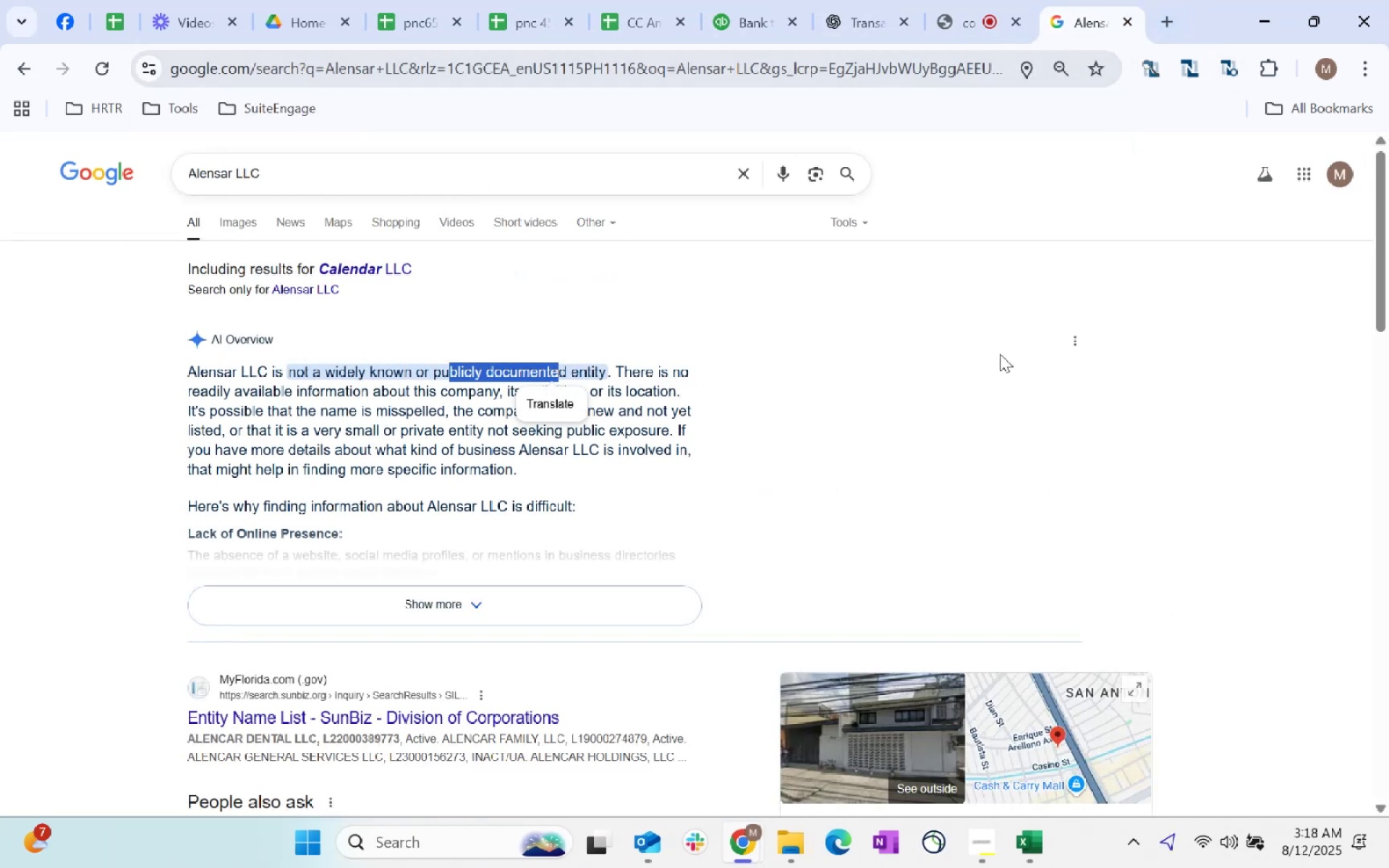 
left_click([1006, 361])
 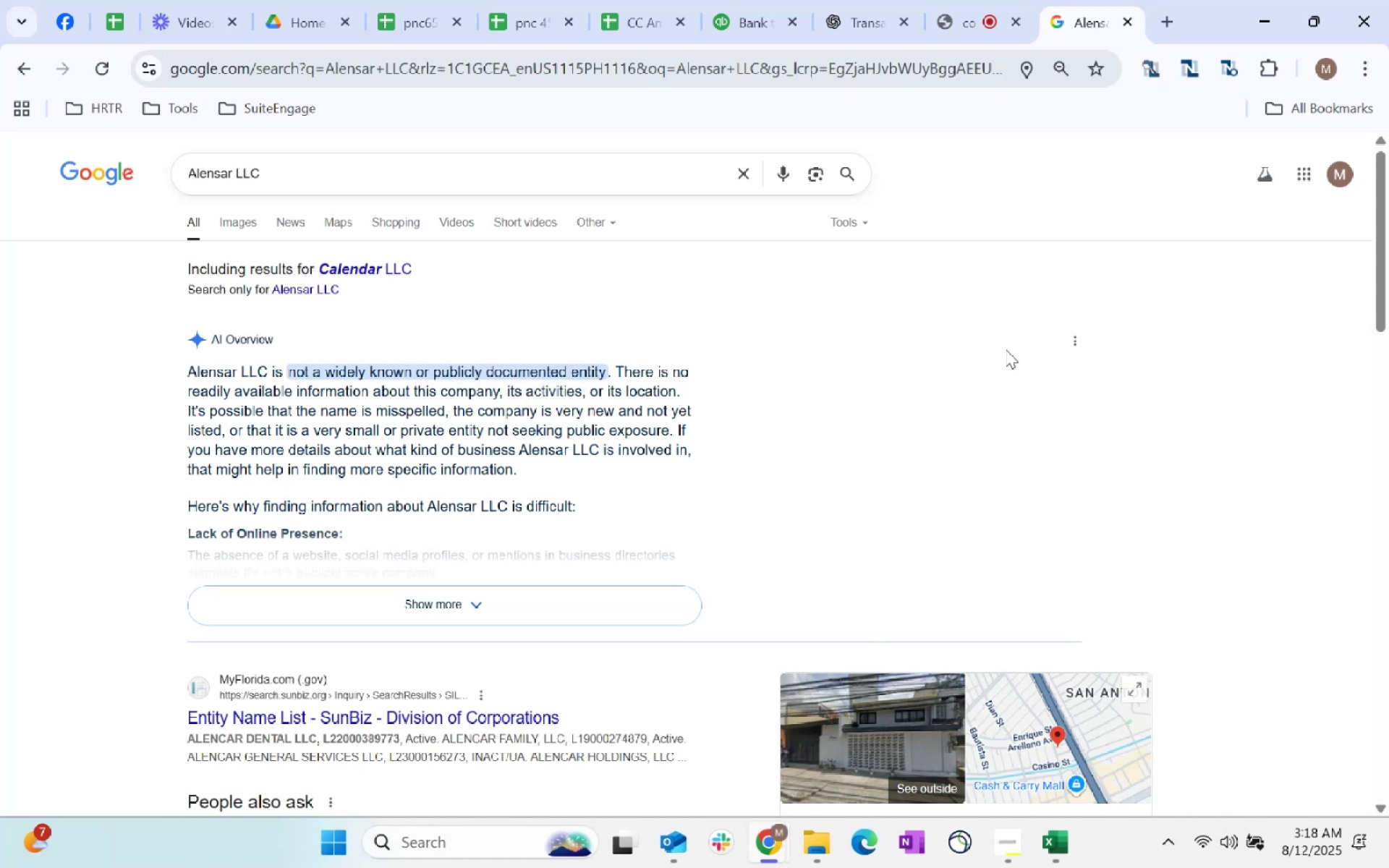 
scroll: coordinate [600, 438], scroll_direction: down, amount: 2.0
 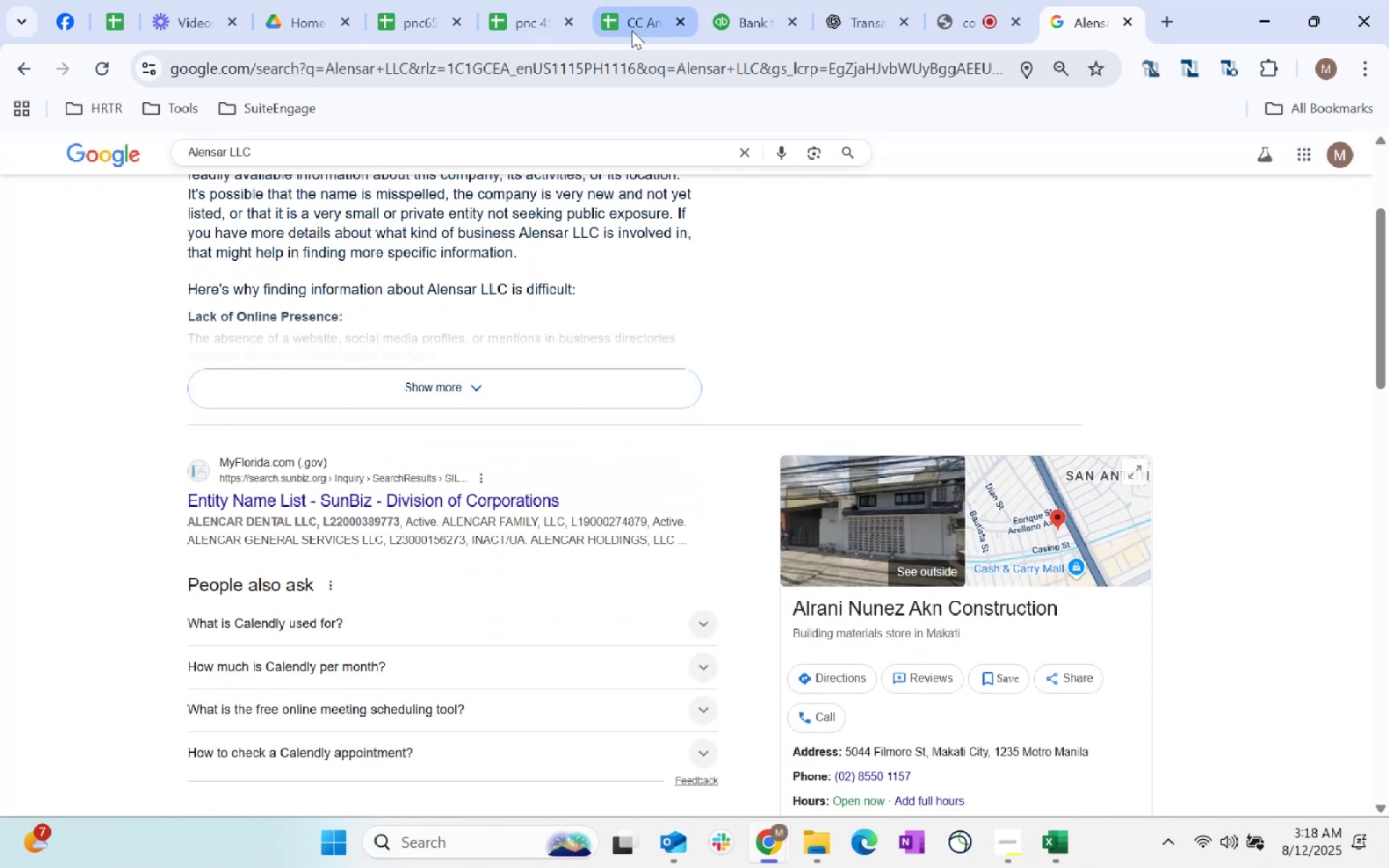 
left_click([768, 15])
 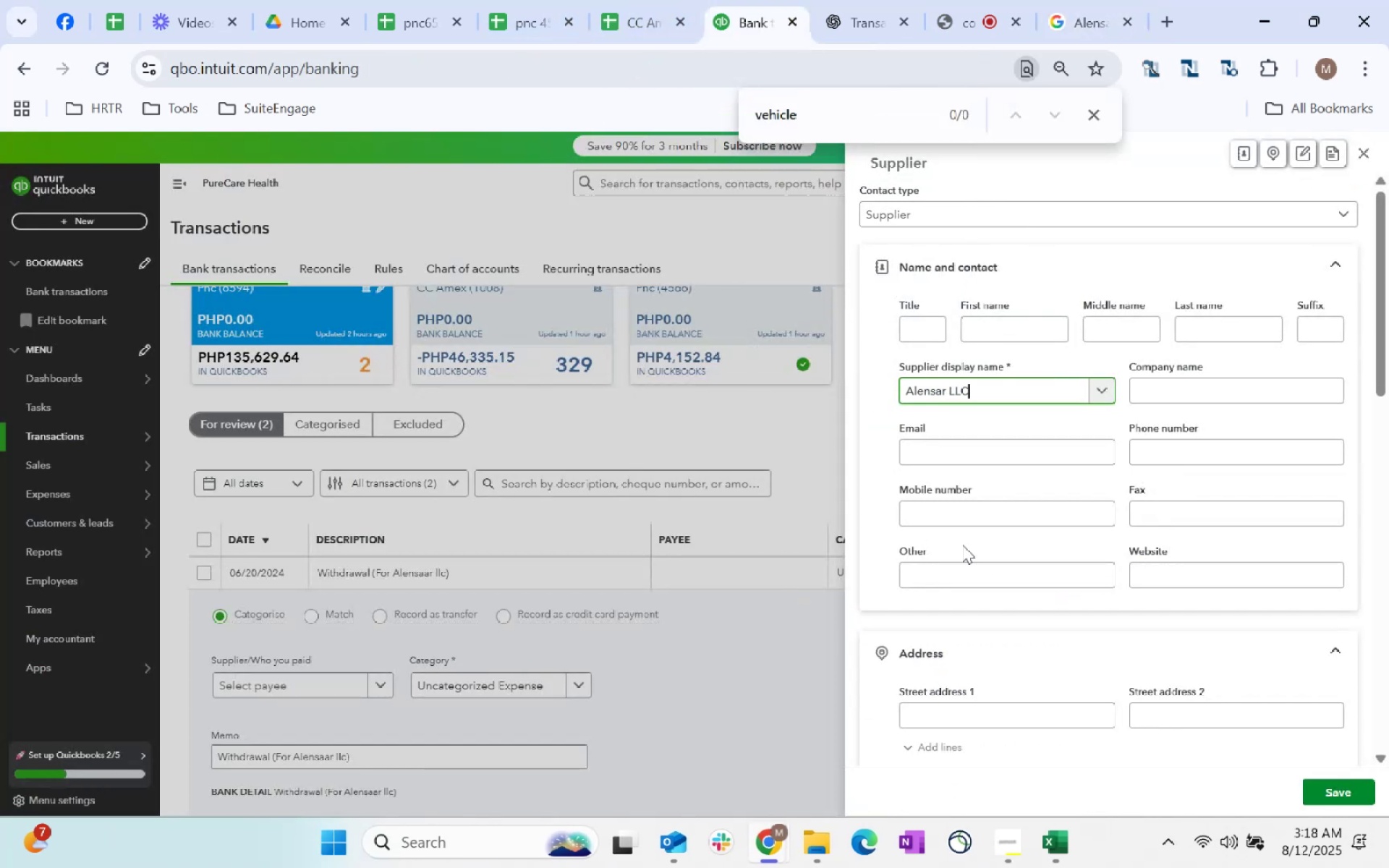 
scroll: coordinate [1086, 635], scroll_direction: down, amount: 28.0
 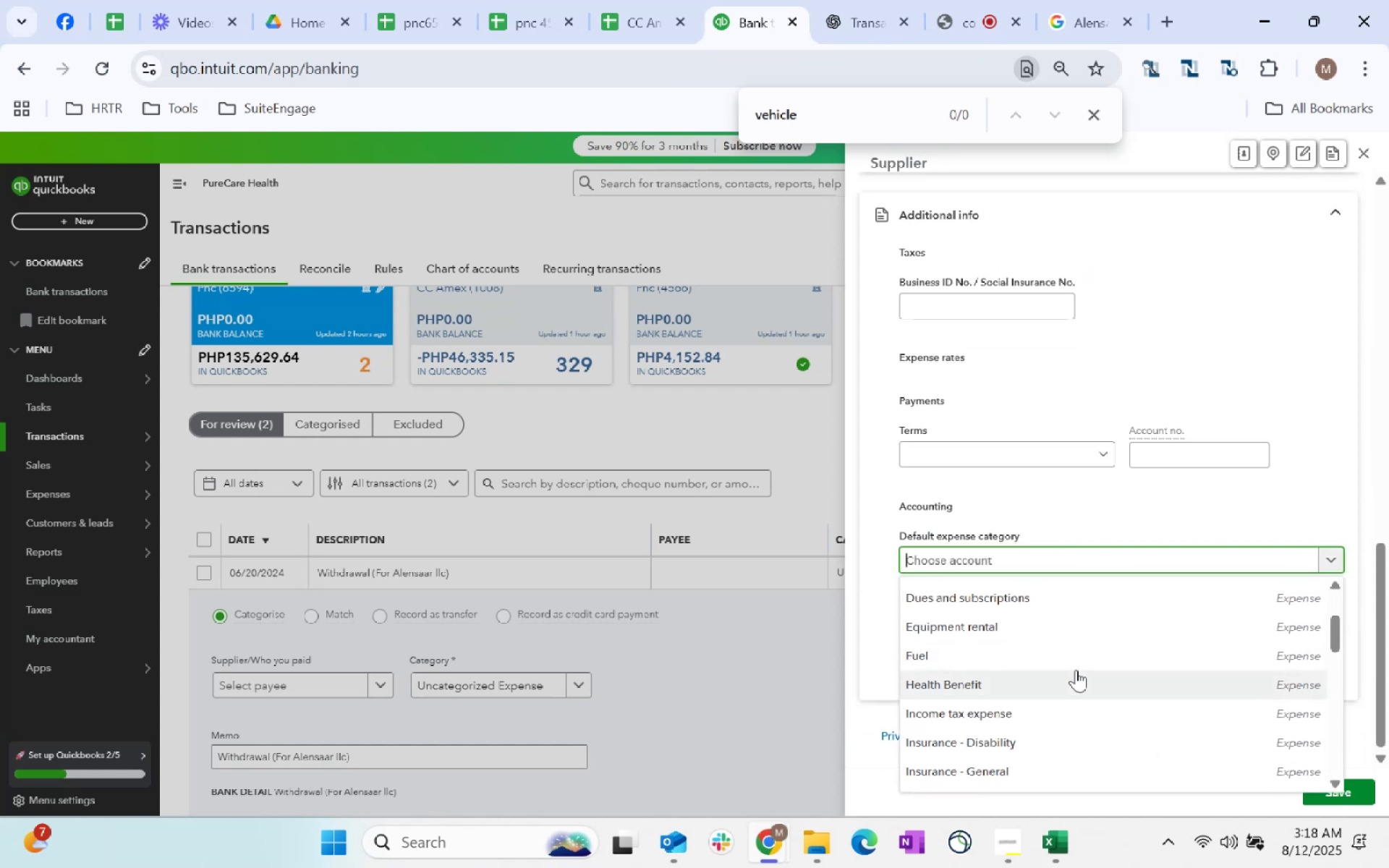 
type(other)
 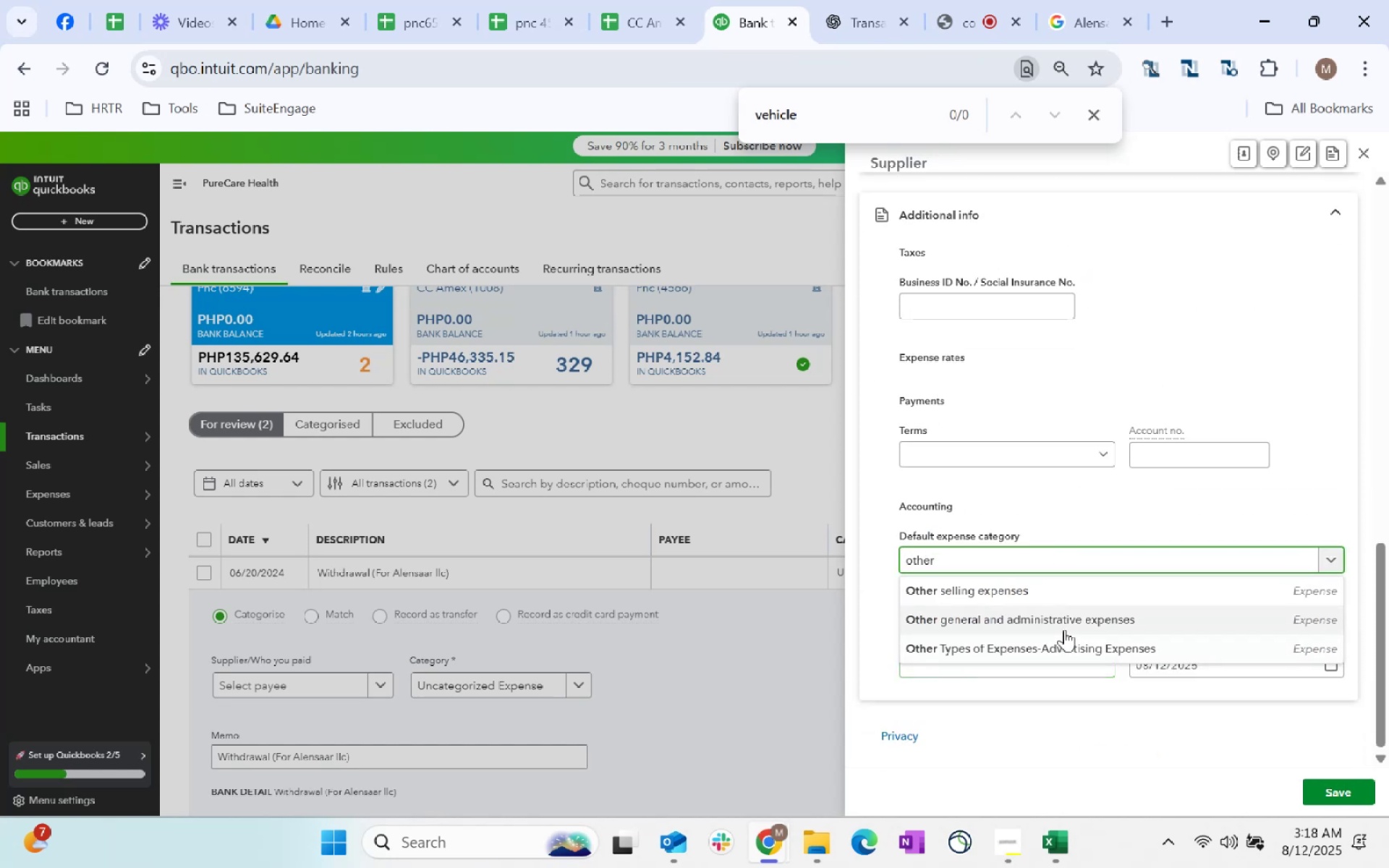 
left_click([1073, 621])
 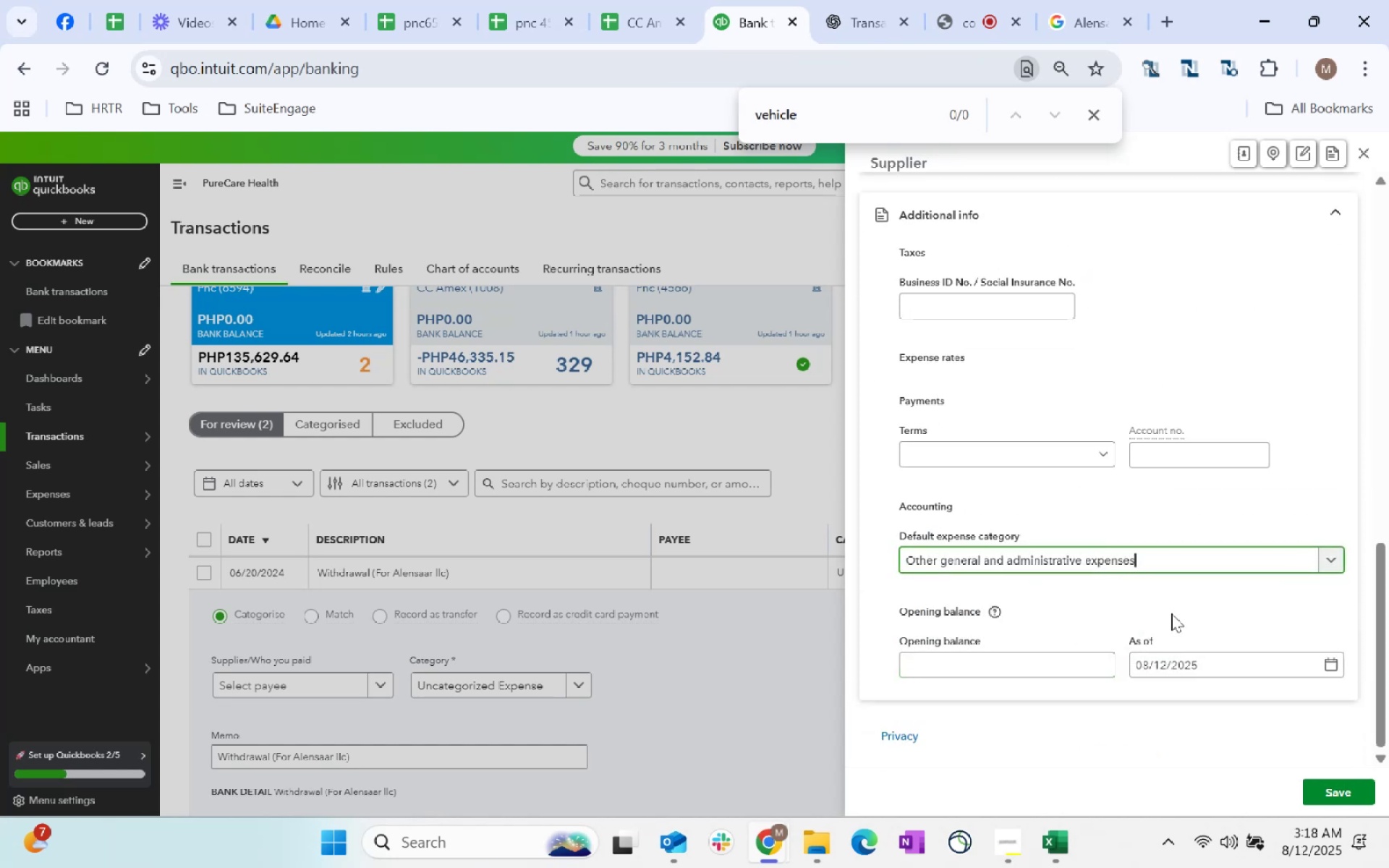 
scroll: coordinate [1320, 790], scroll_direction: down, amount: 72.0
 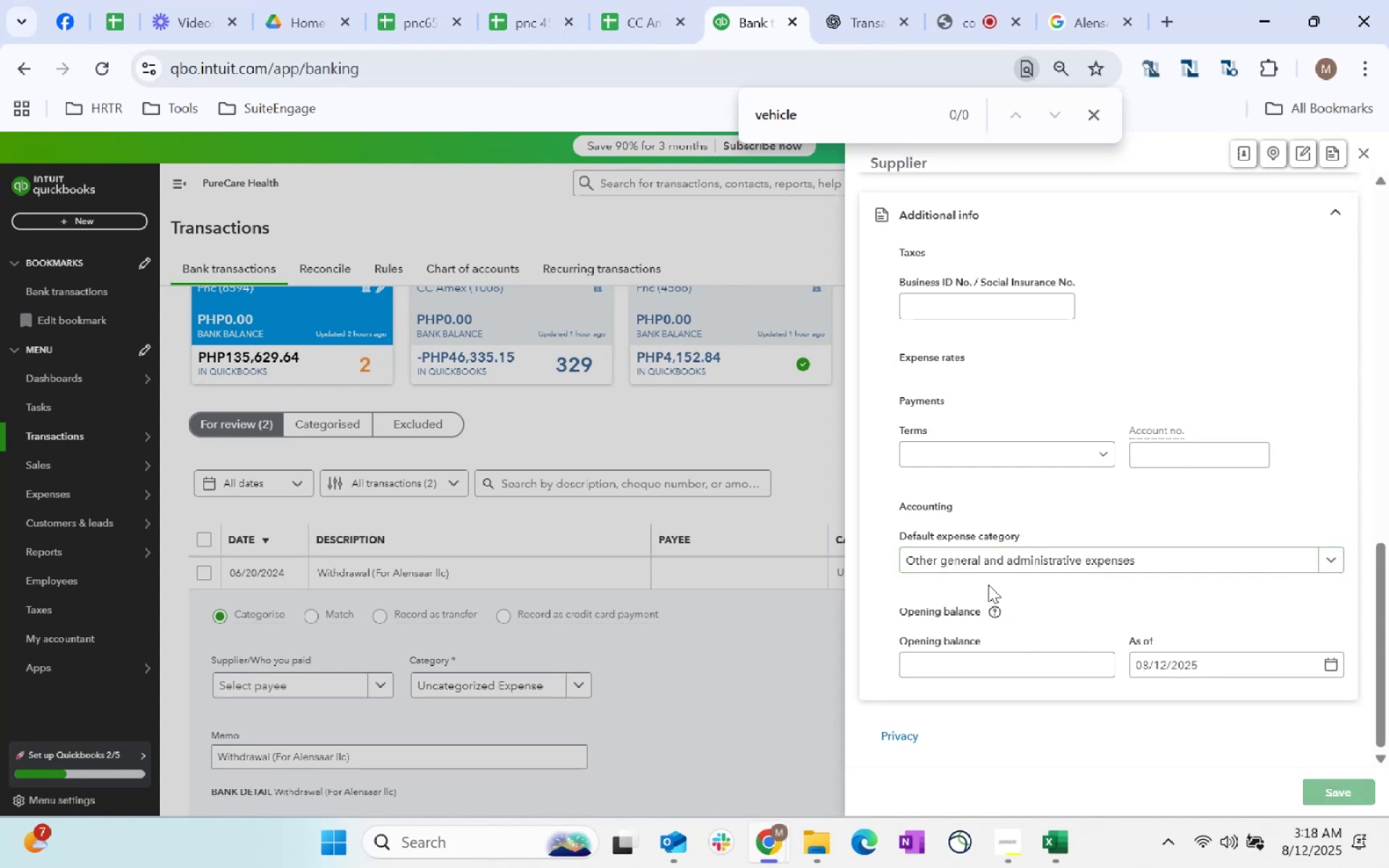 
left_click([1320, 790])
 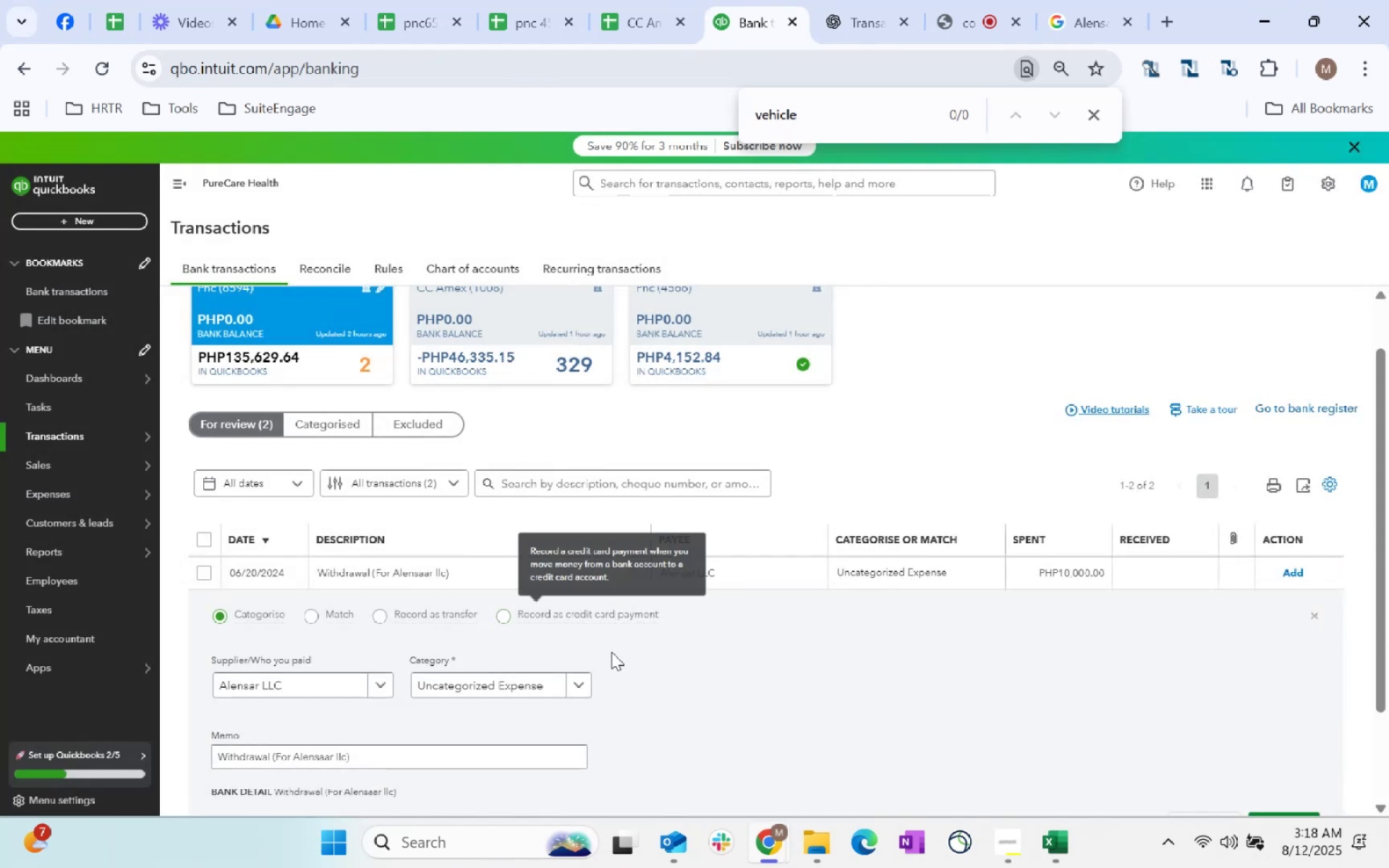 
left_click([914, 686])
 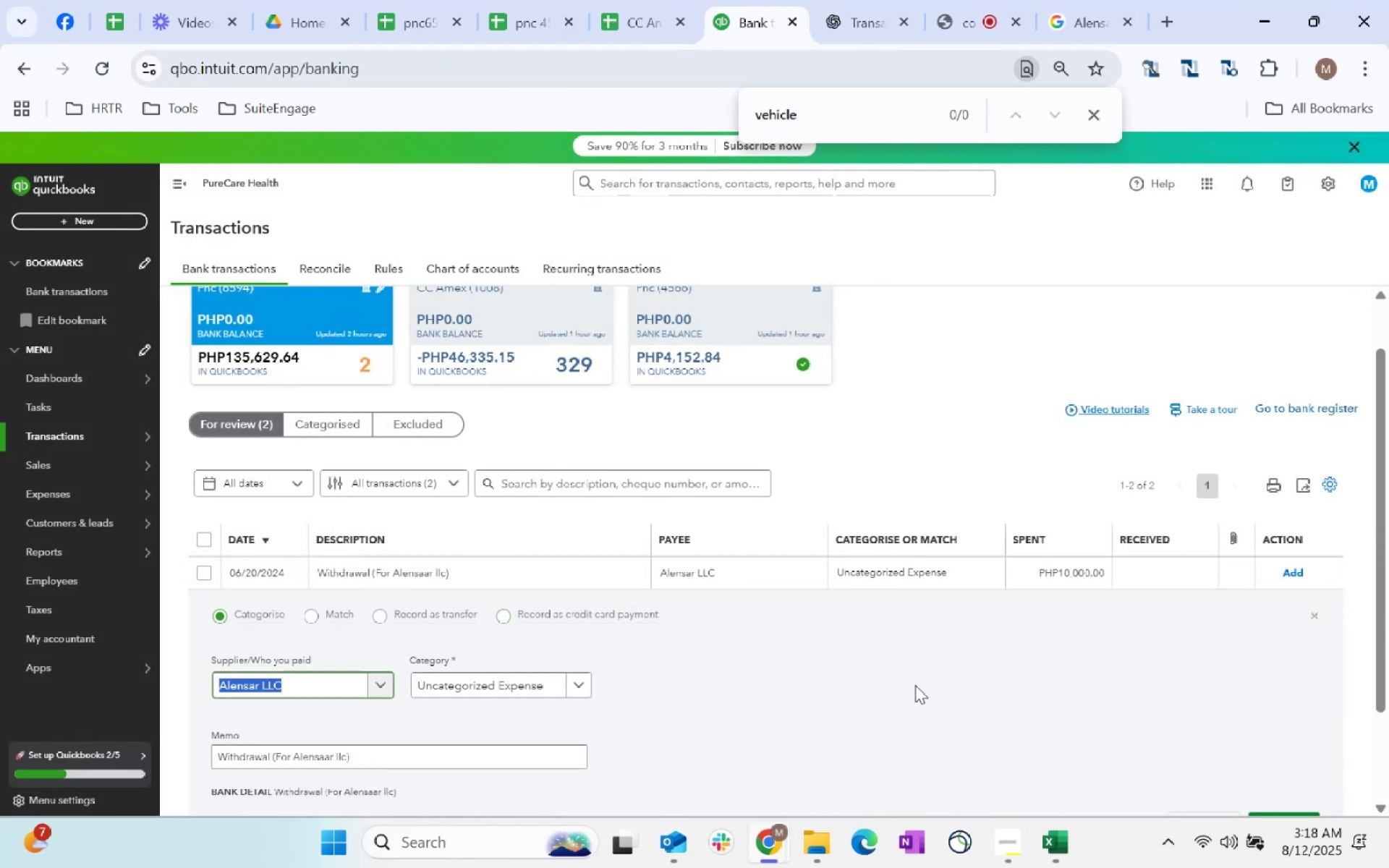 
scroll: coordinate [448, 453], scroll_direction: down, amount: 13.0
 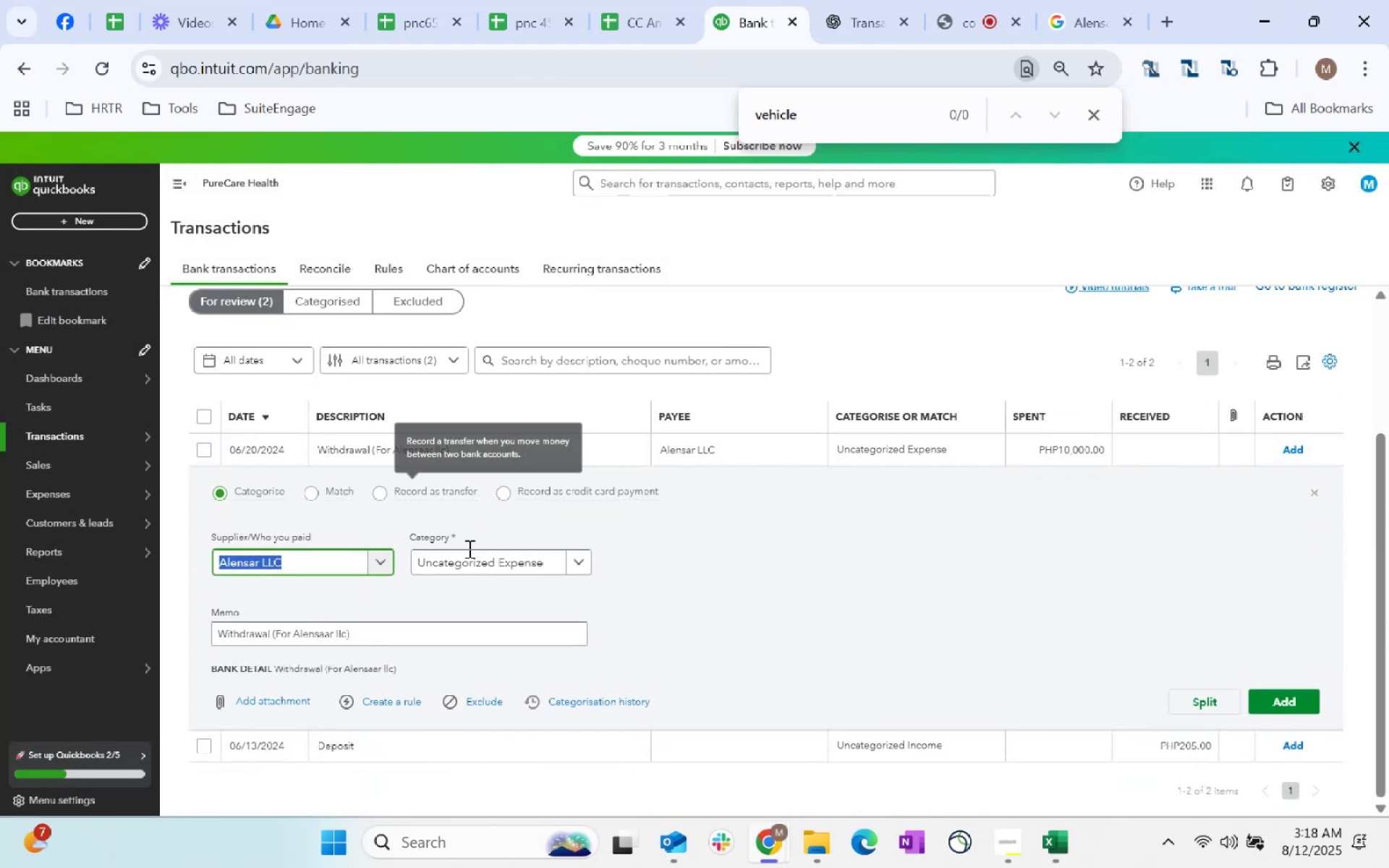 
left_click([501, 558])
 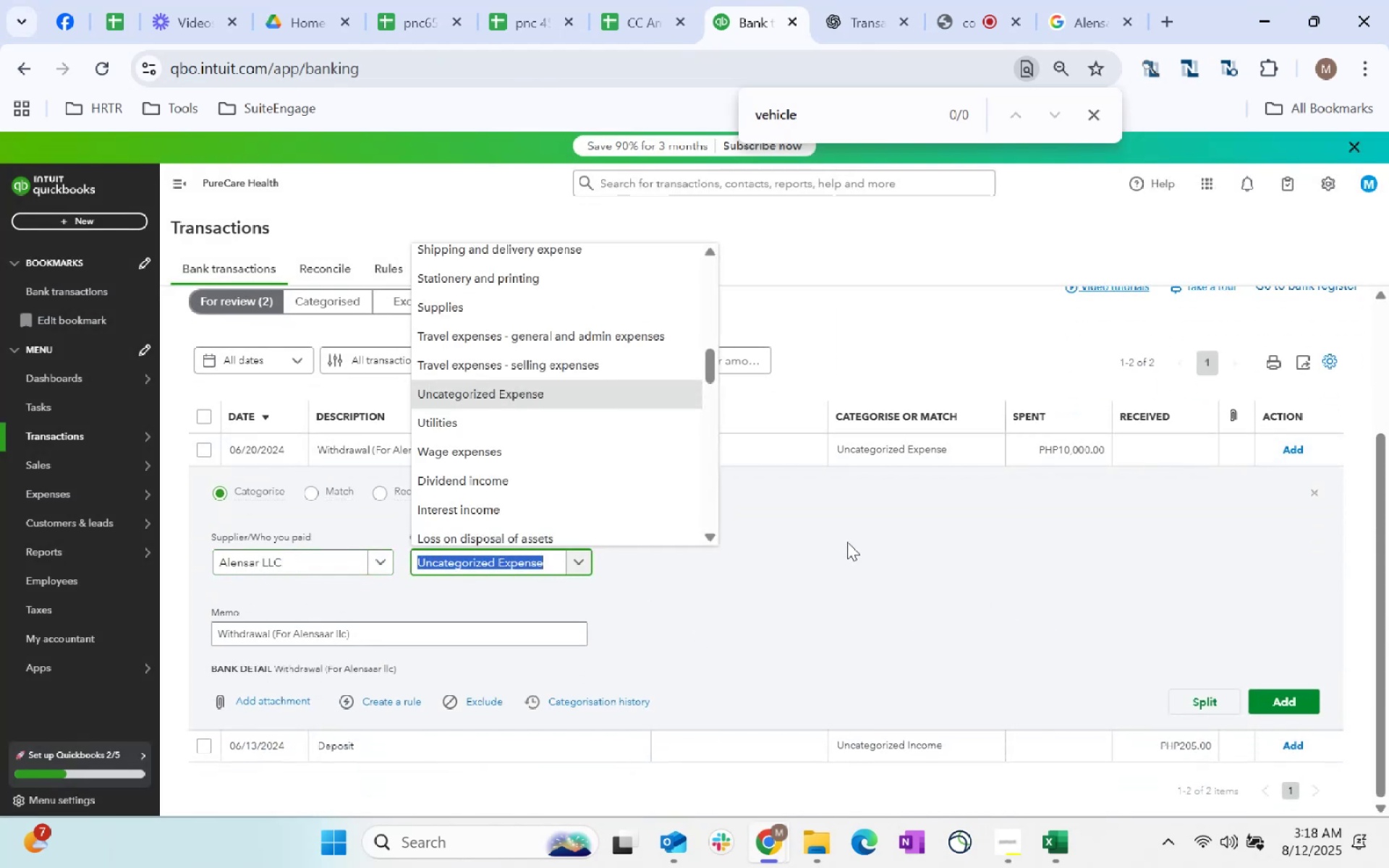 
type(other)
 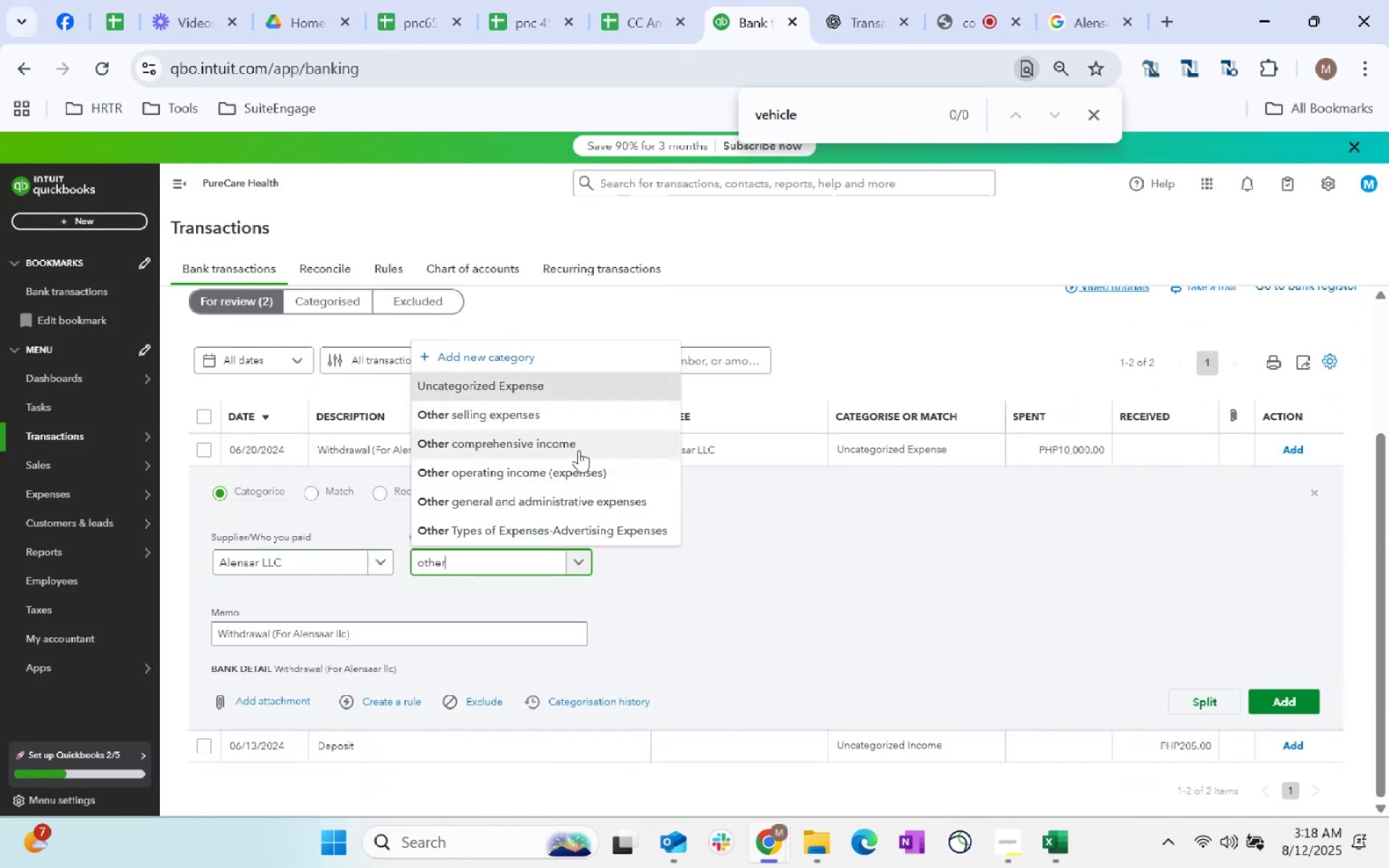 
left_click([587, 508])
 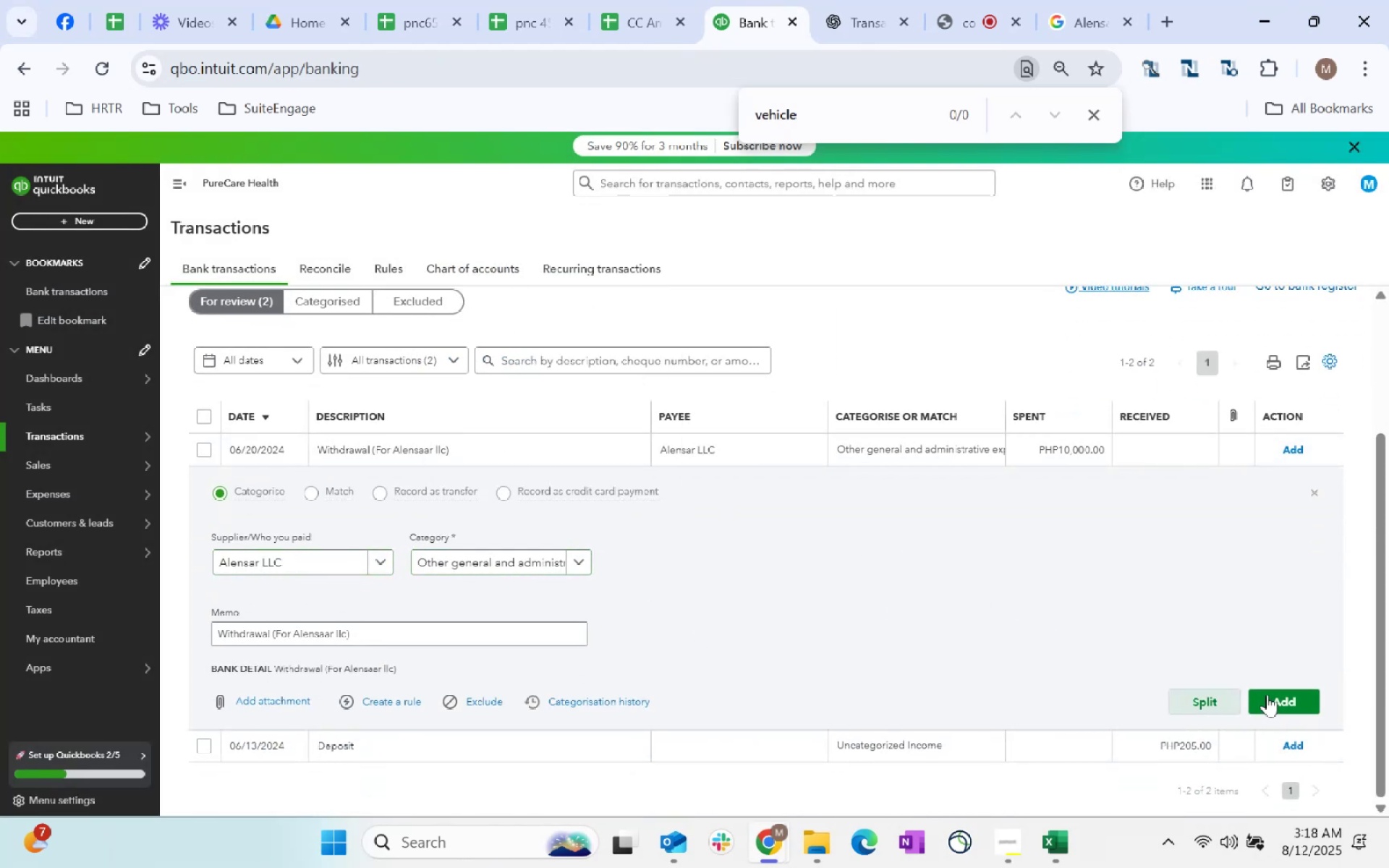 
left_click([1296, 705])
 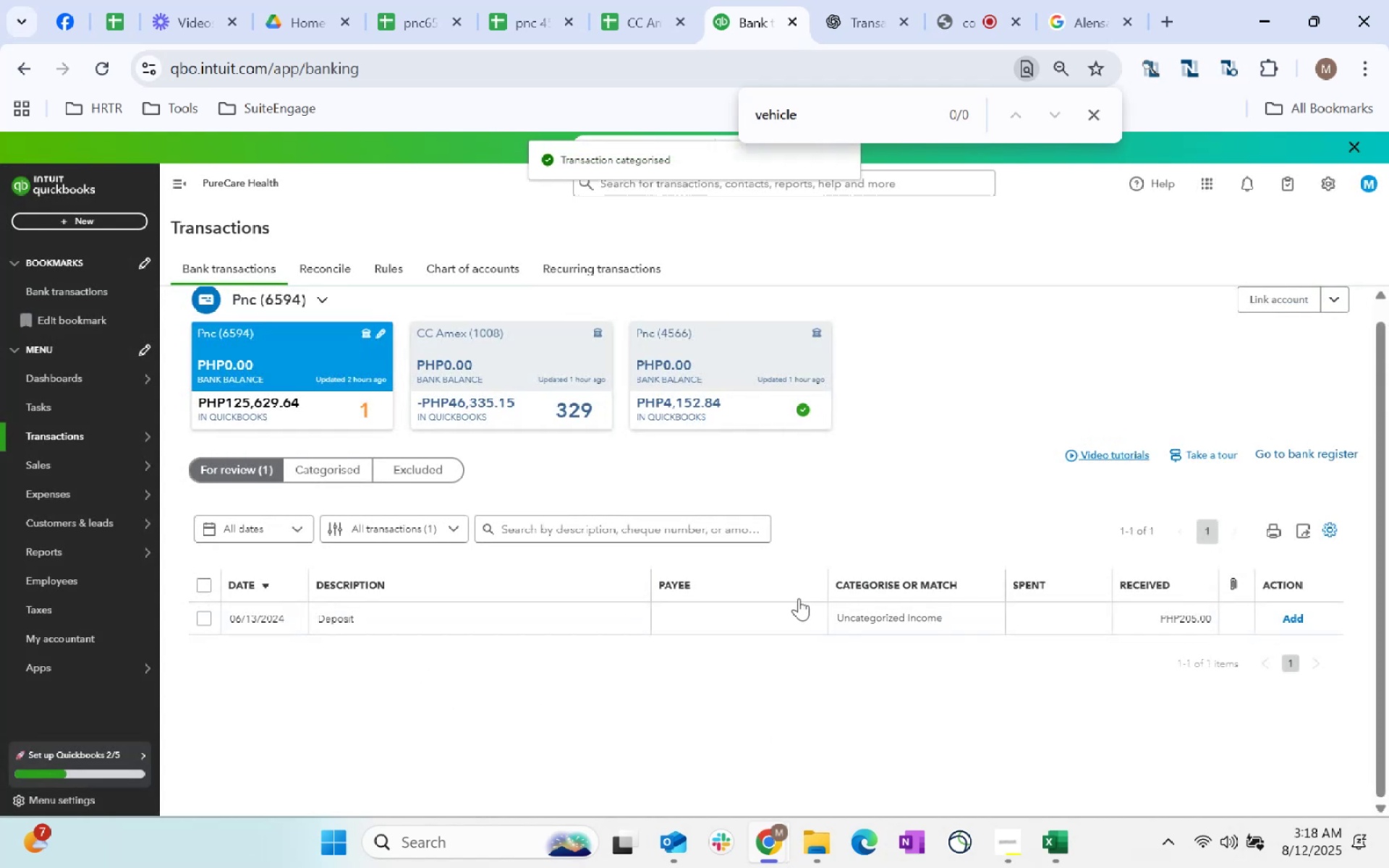 
left_click([705, 618])
 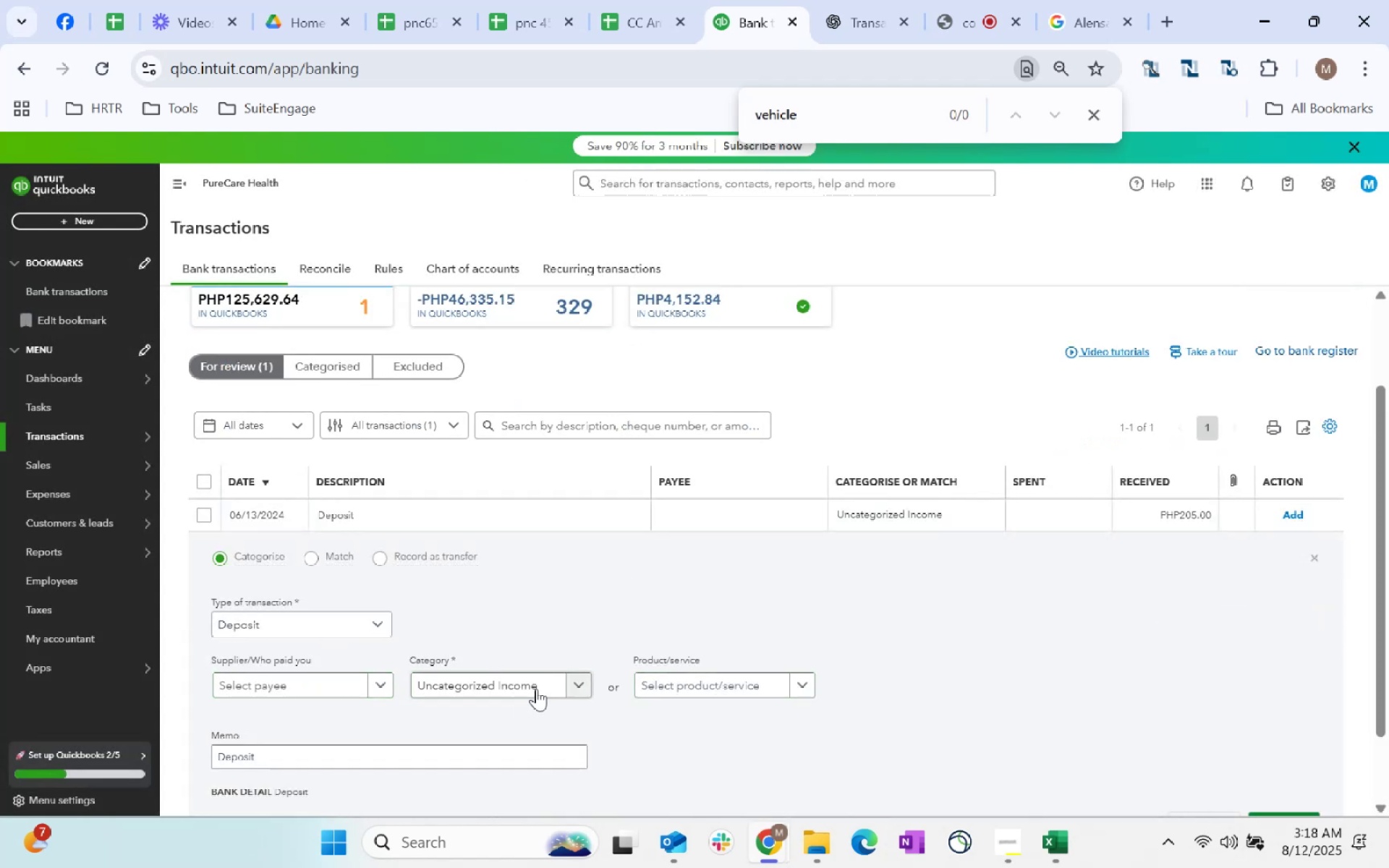 
type(other)
 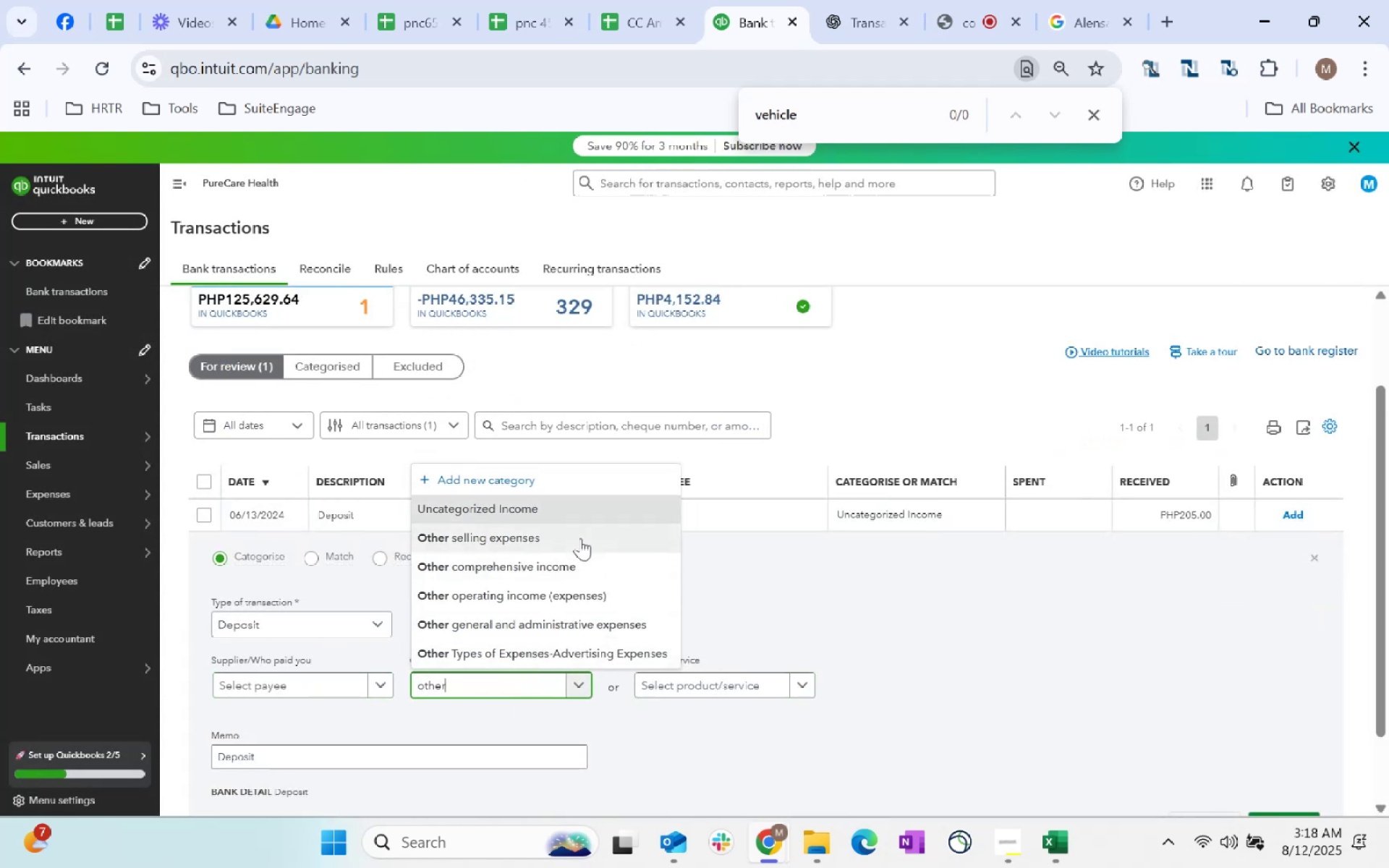 
left_click([590, 569])
 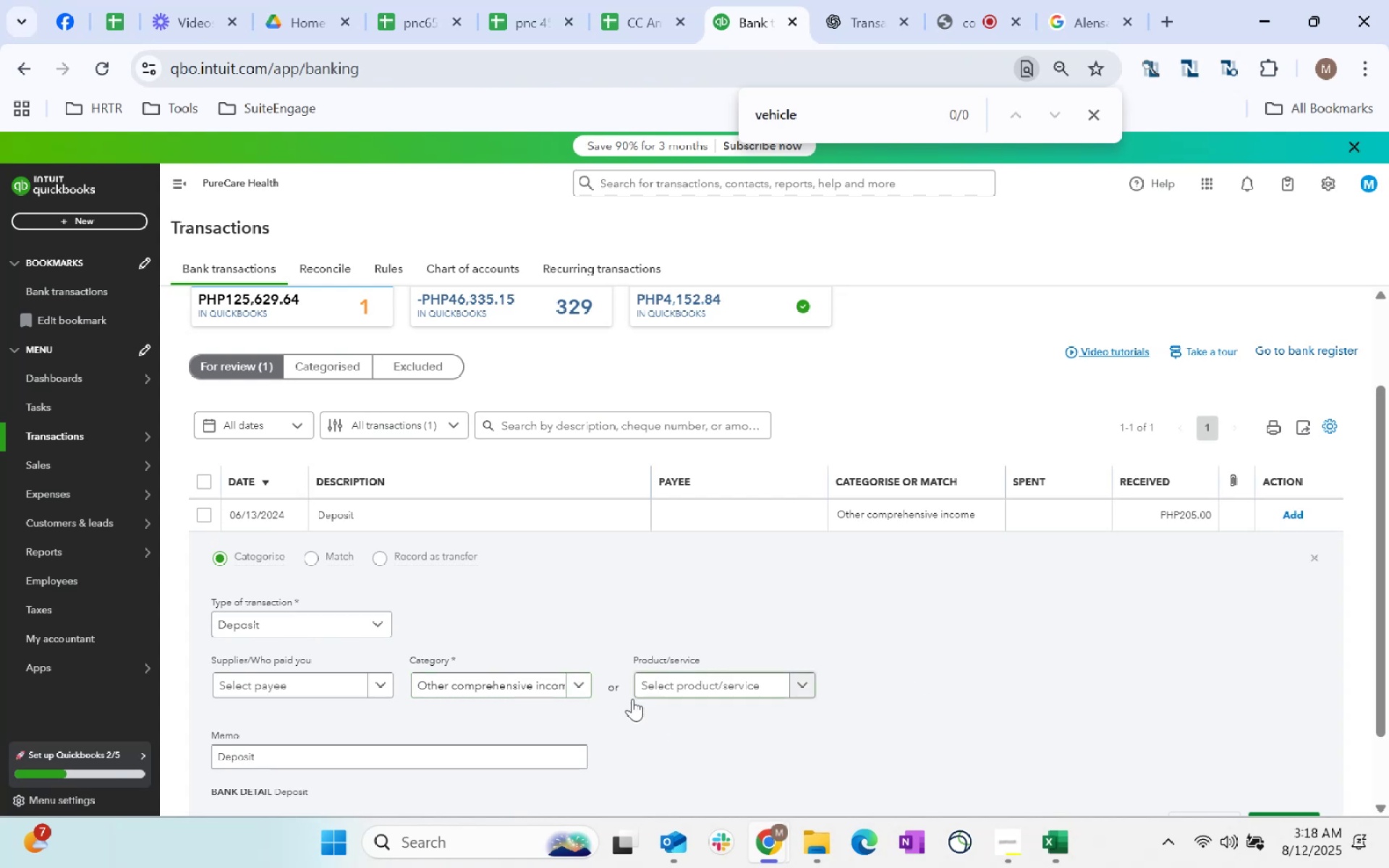 
left_click([542, 687])
 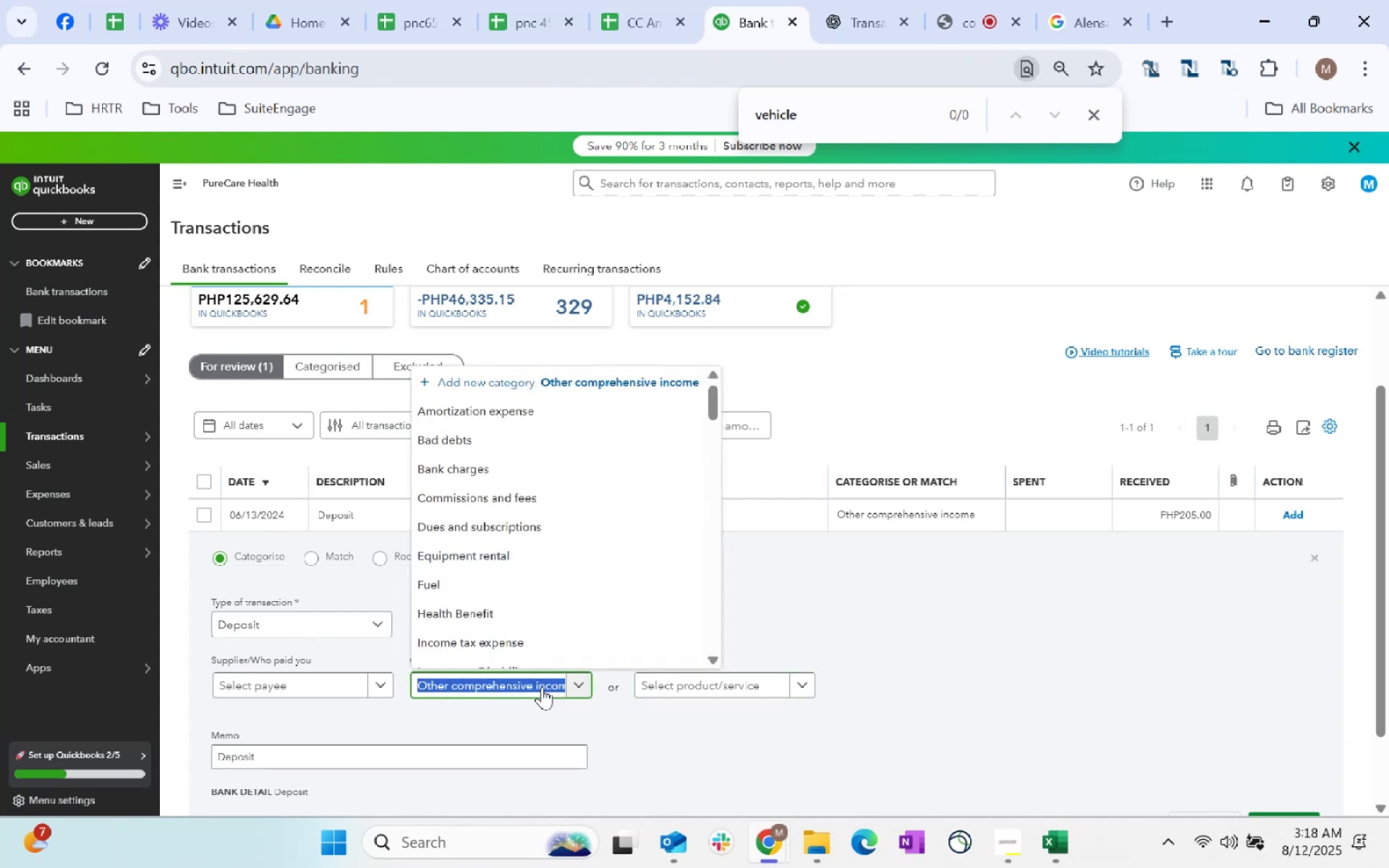 
type(revenue)
 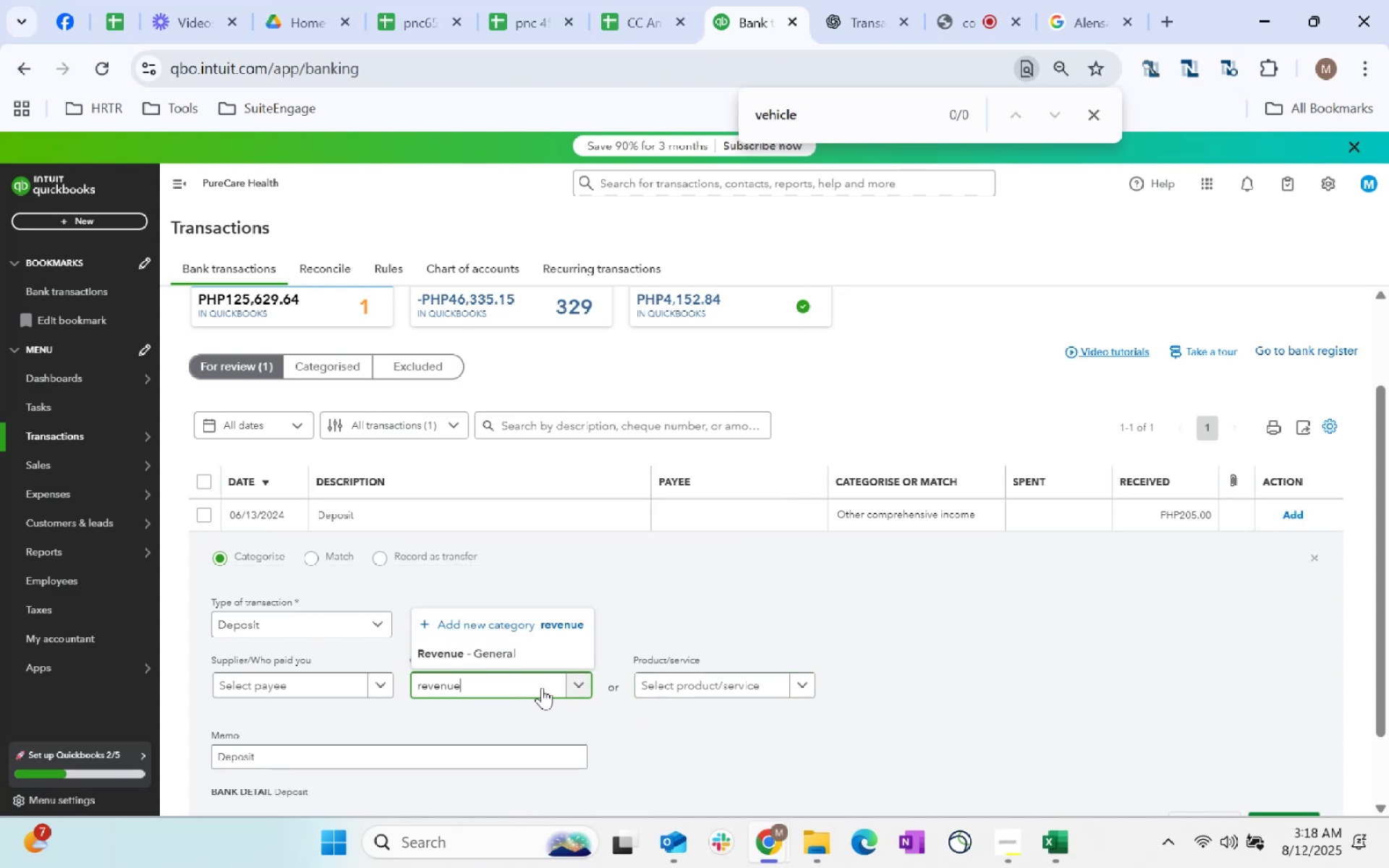 
left_click([464, 646])
 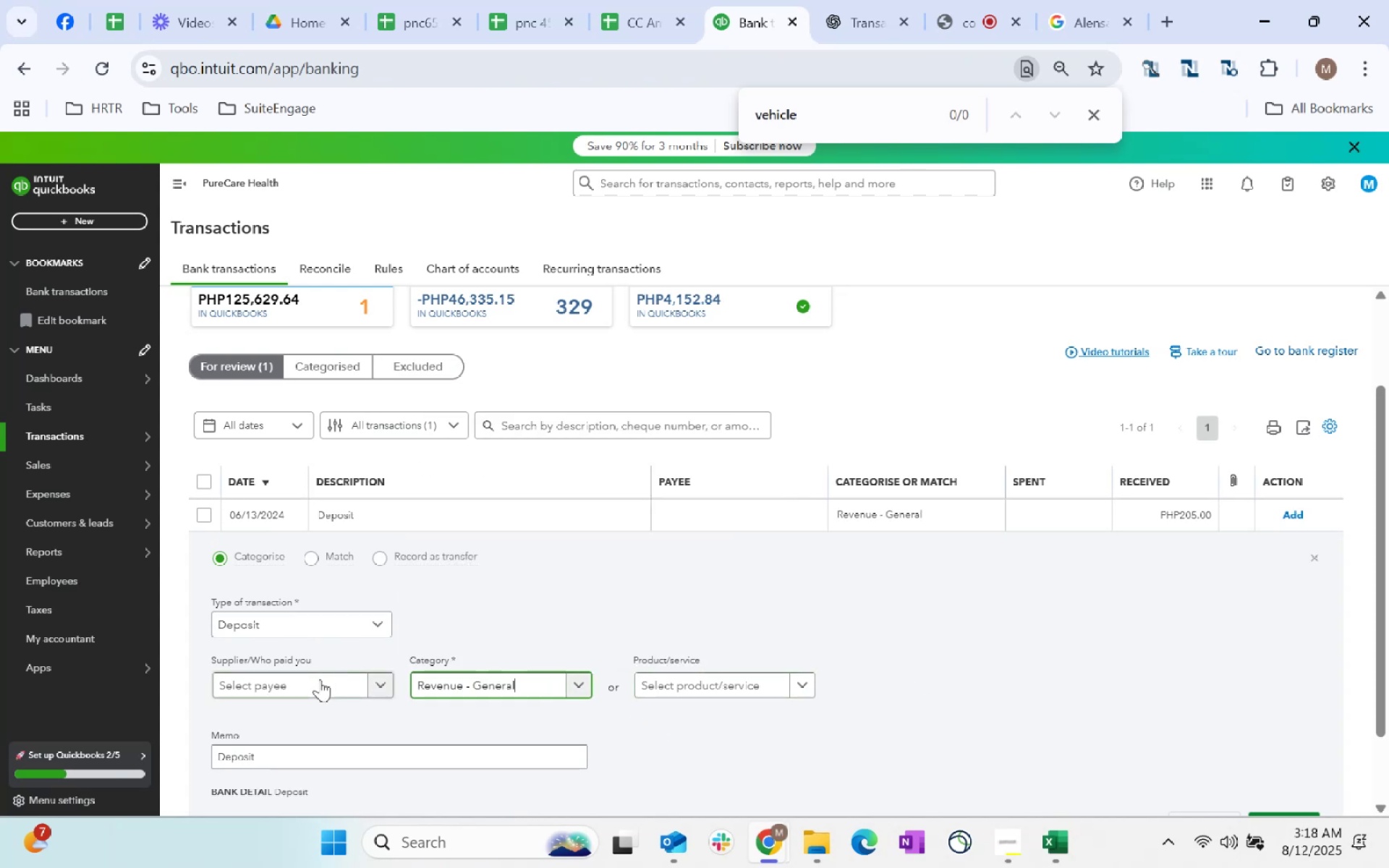 
left_click([320, 679])
 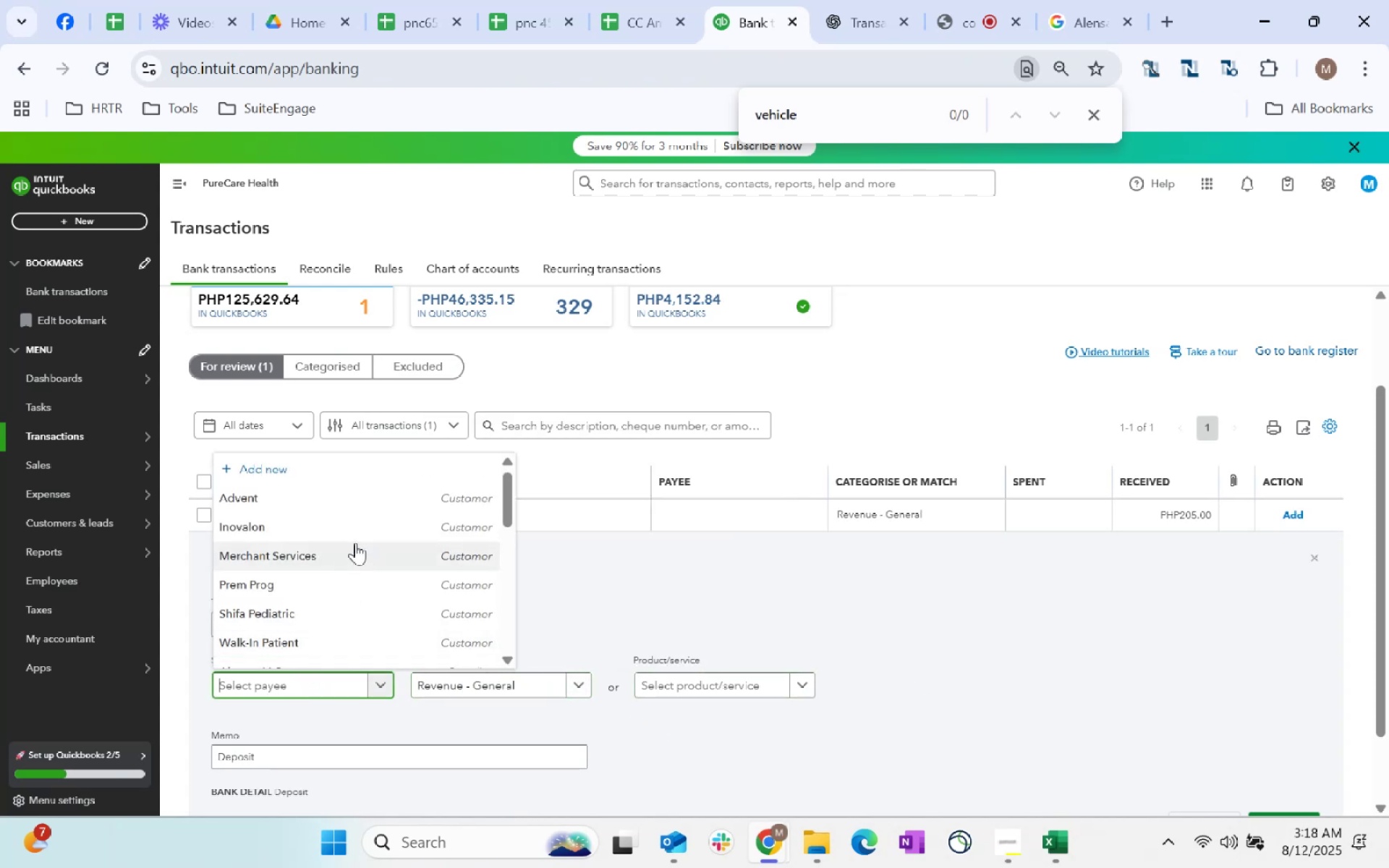 
scroll: coordinate [389, 615], scroll_direction: down, amount: 9.0
 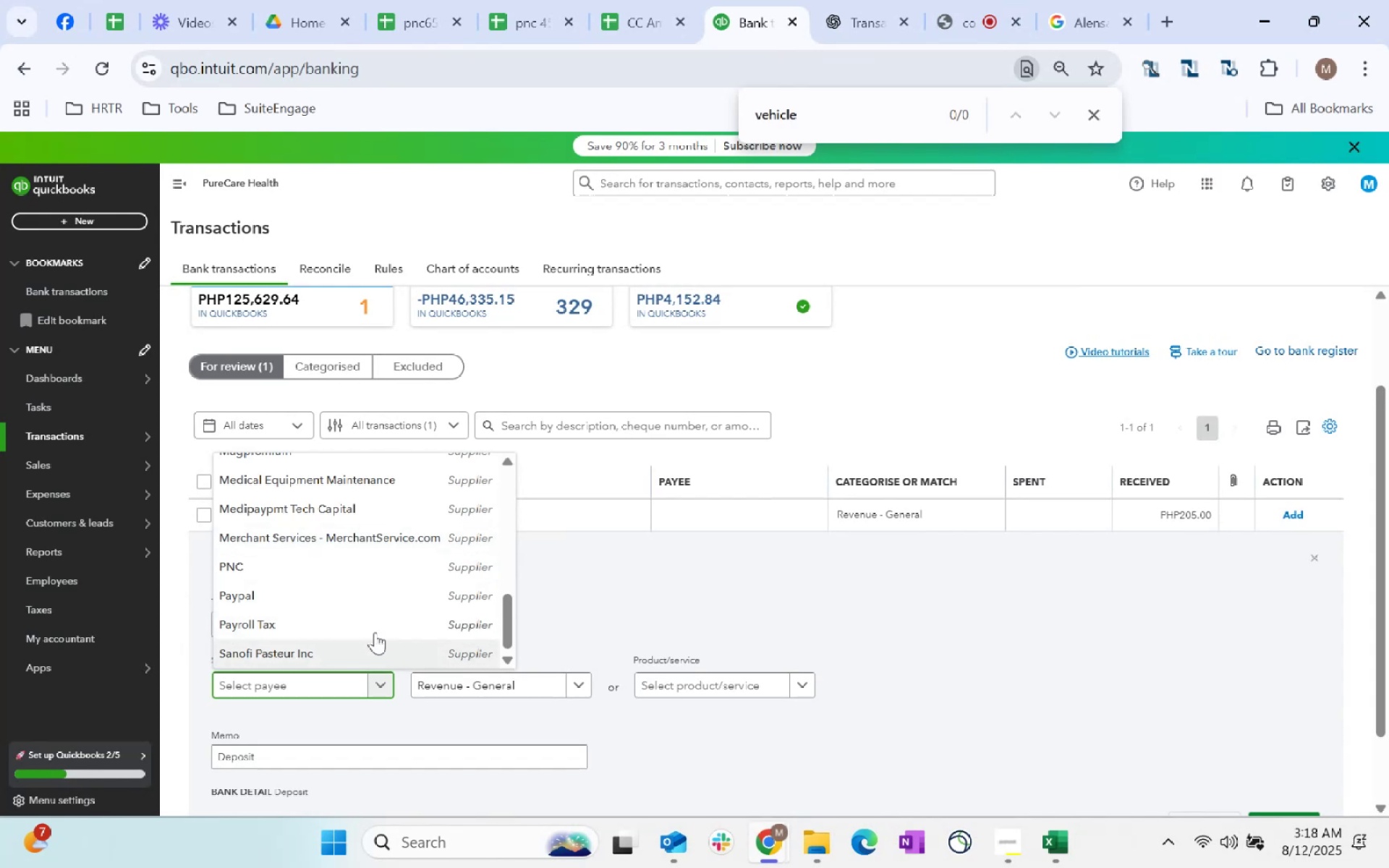 
scroll: coordinate [385, 618], scroll_direction: up, amount: 1.0
 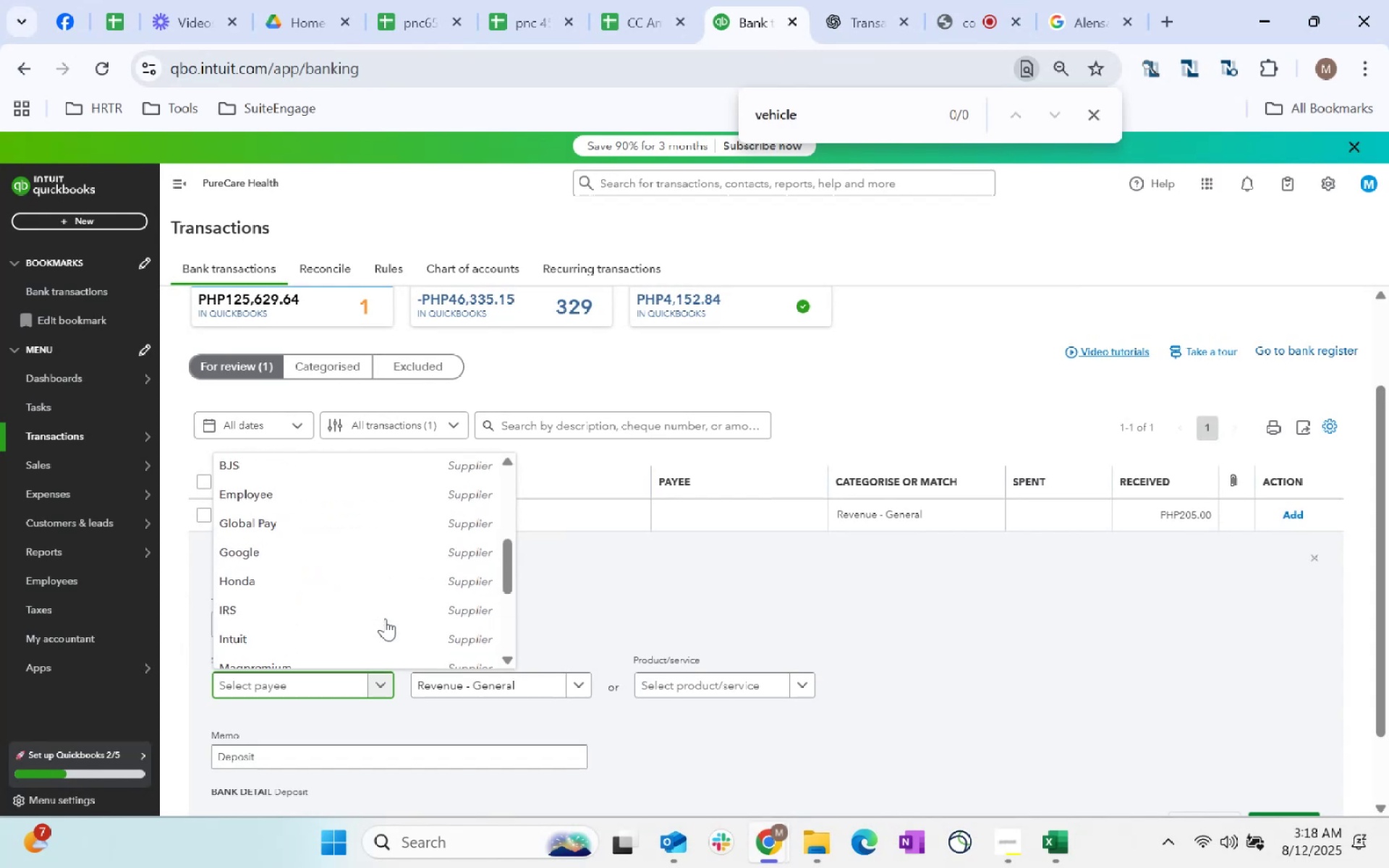 
scroll: coordinate [387, 616], scroll_direction: down, amount: 14.0
 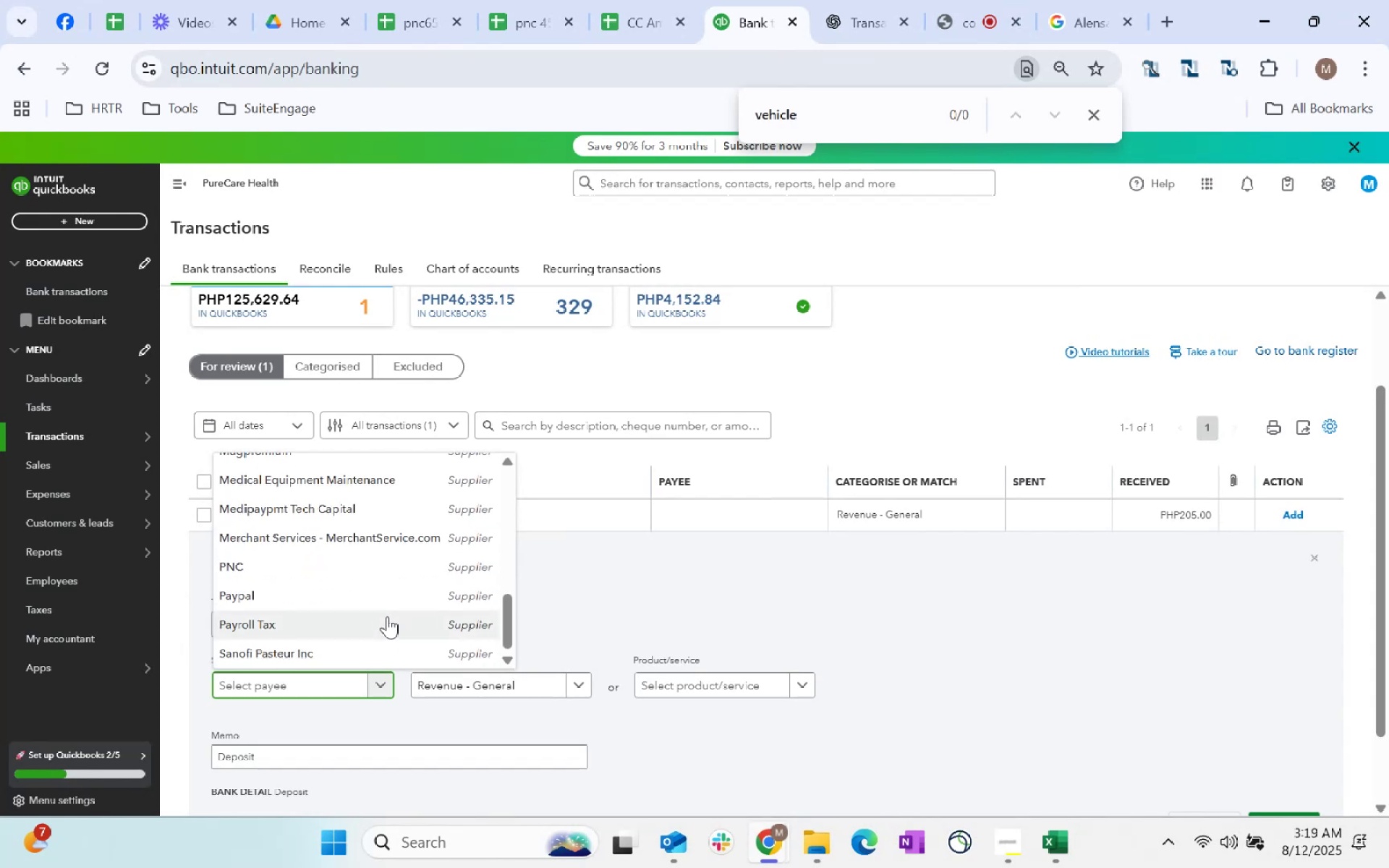 
scroll: coordinate [387, 616], scroll_direction: up, amount: 8.0
 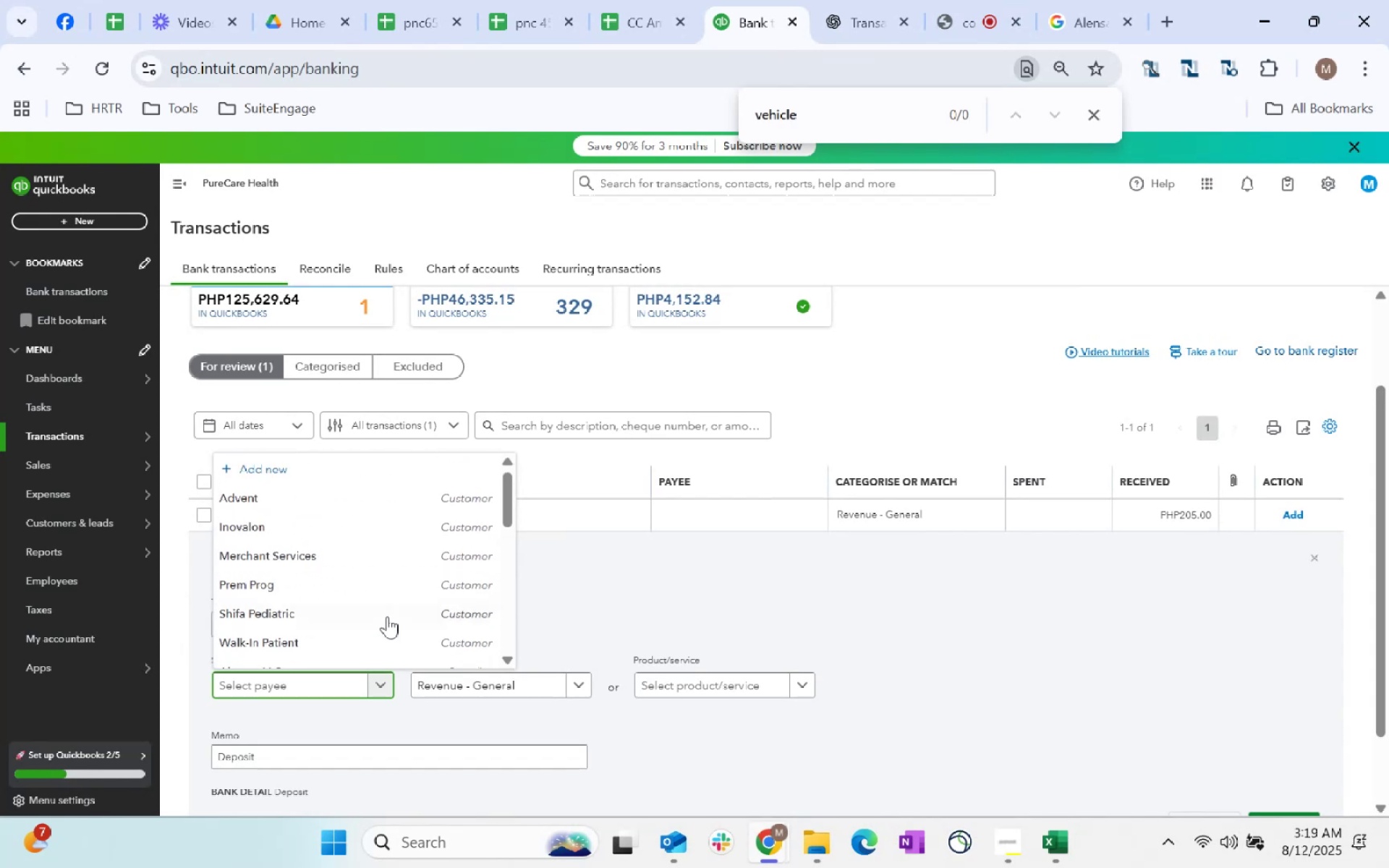 
scroll: coordinate [387, 616], scroll_direction: down, amount: 1.0
 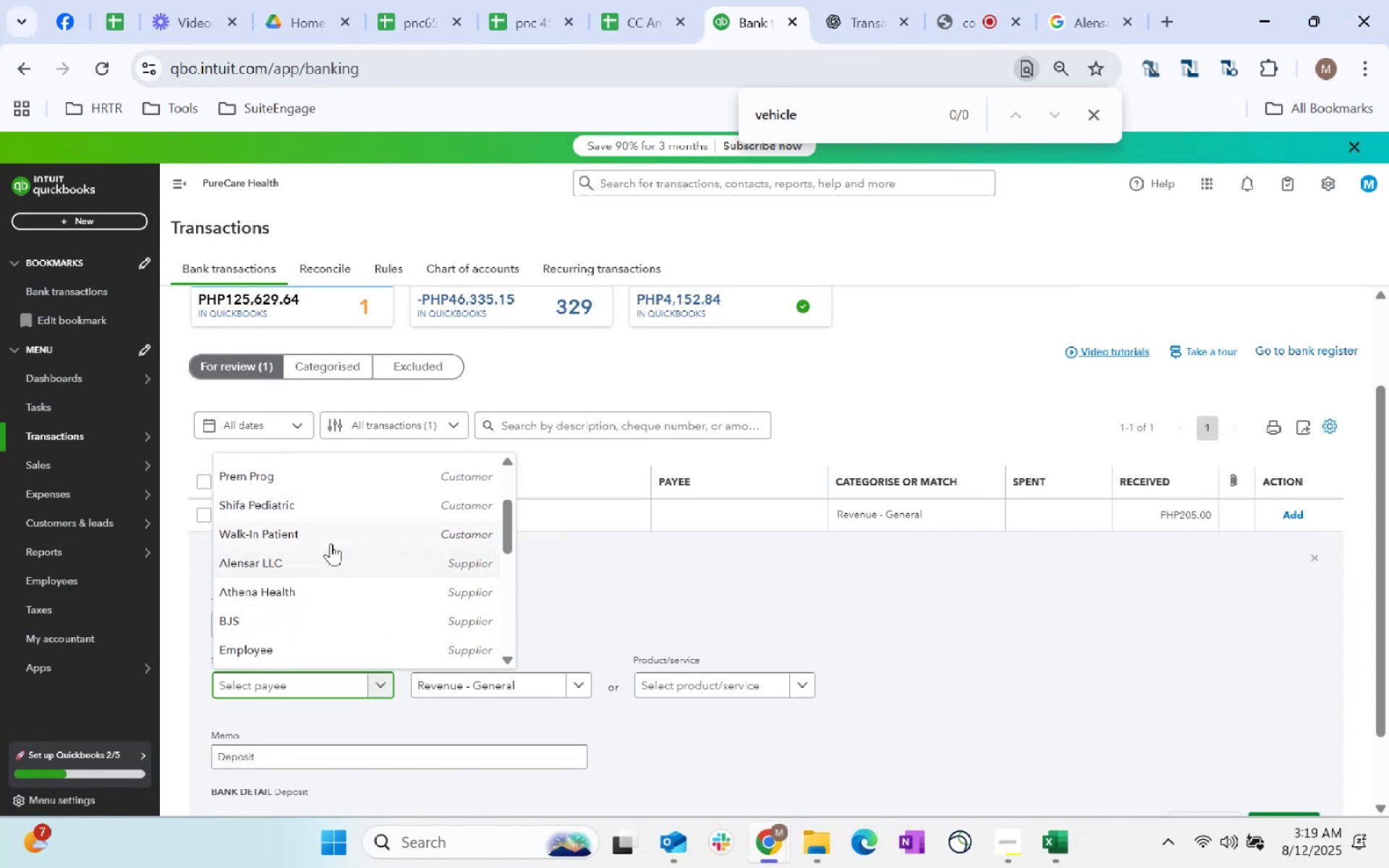 
left_click([331, 541])
 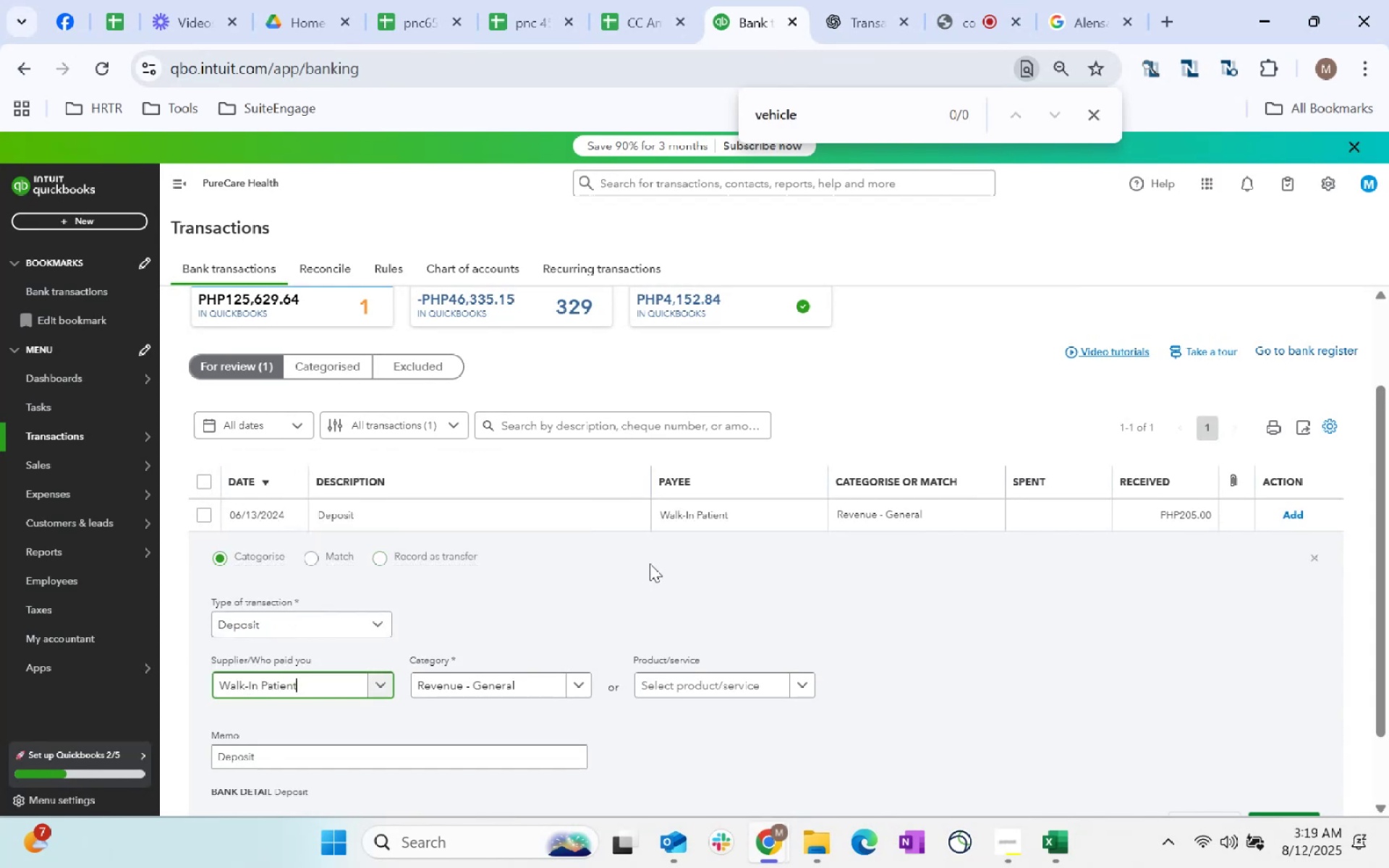 
left_click([644, 579])
 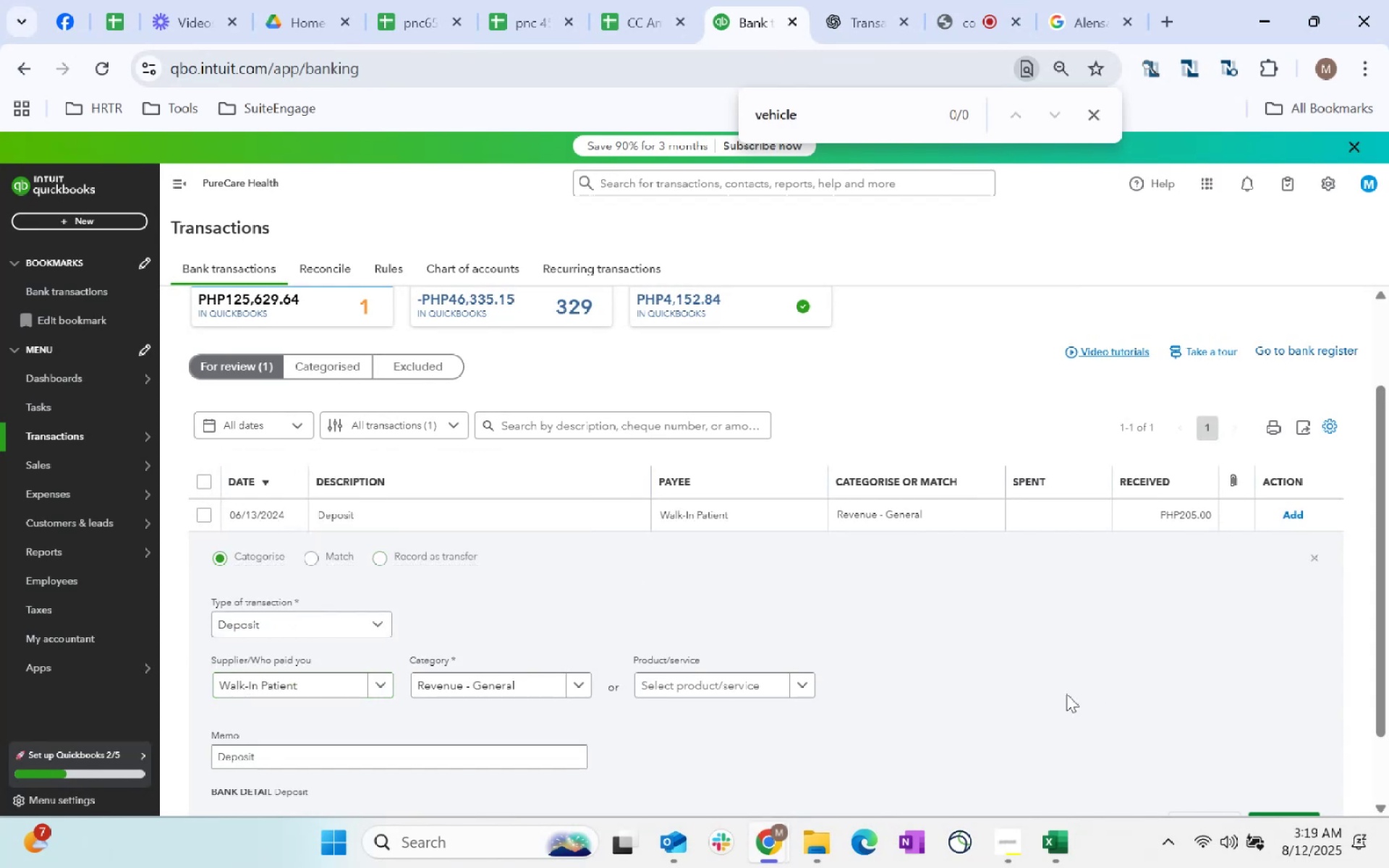 
left_click_drag(start_coordinate=[1117, 685], to_coordinate=[1114, 681])
 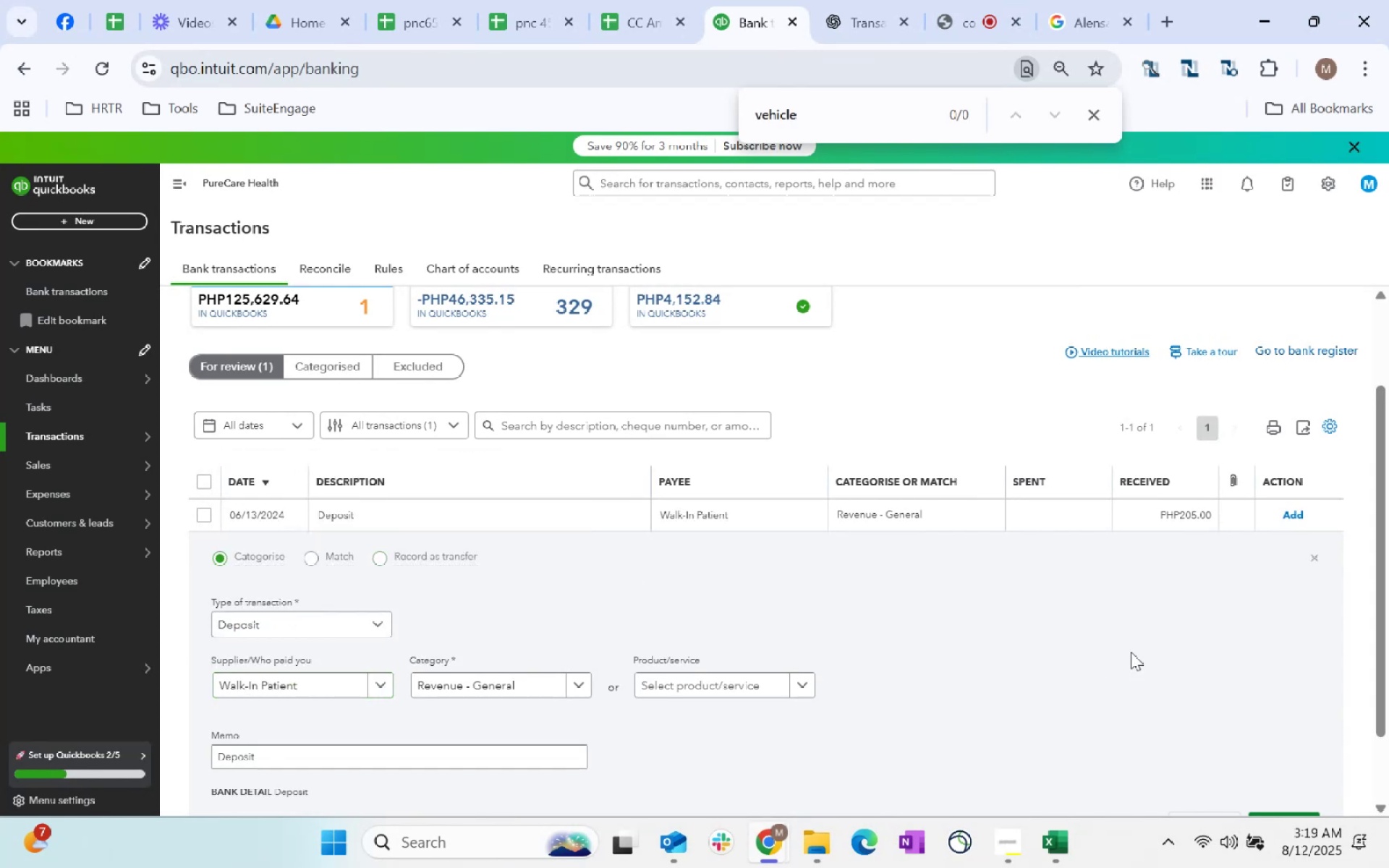 
scroll: coordinate [1110, 589], scroll_direction: down, amount: 3.0
 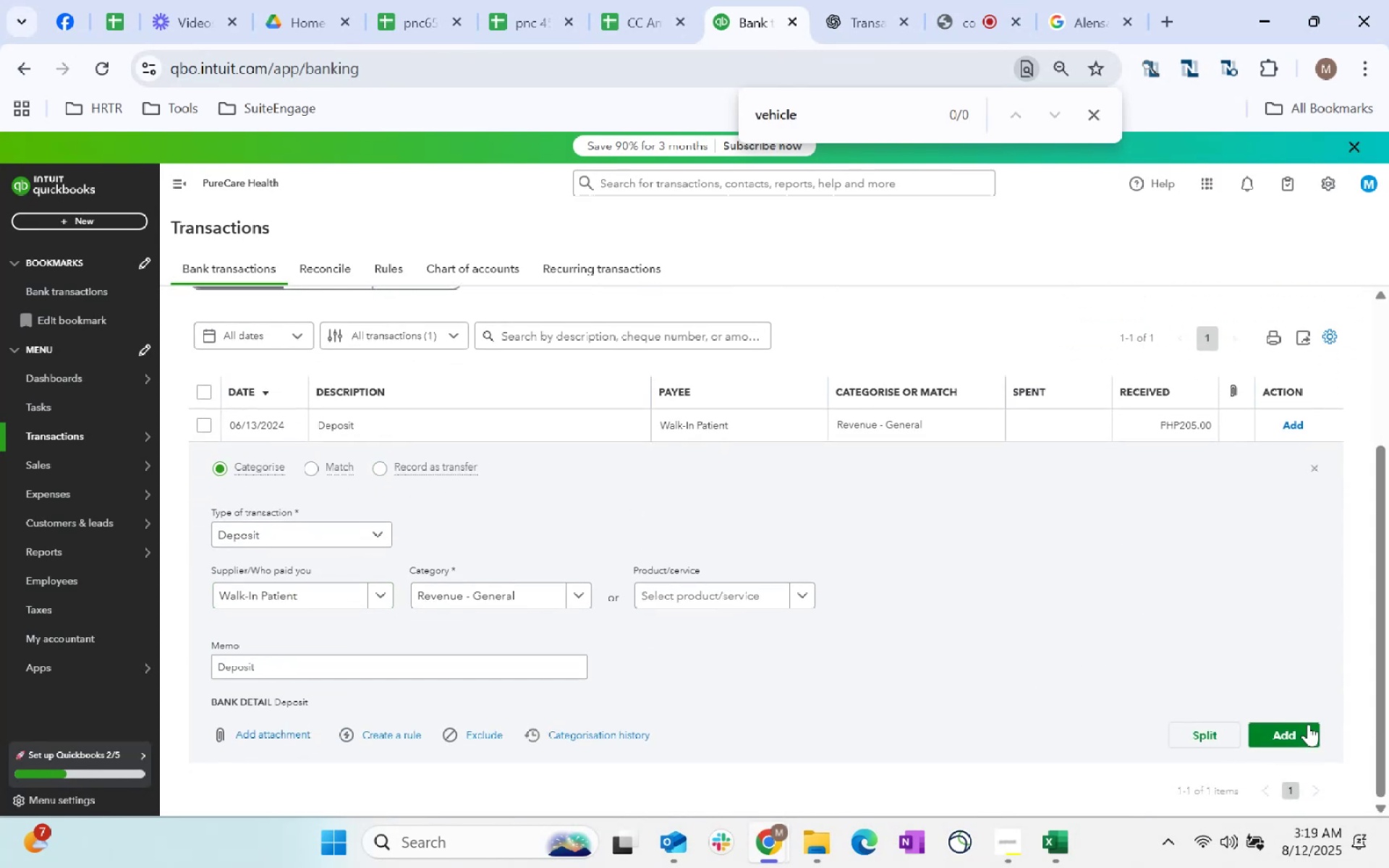 
left_click([1308, 726])
 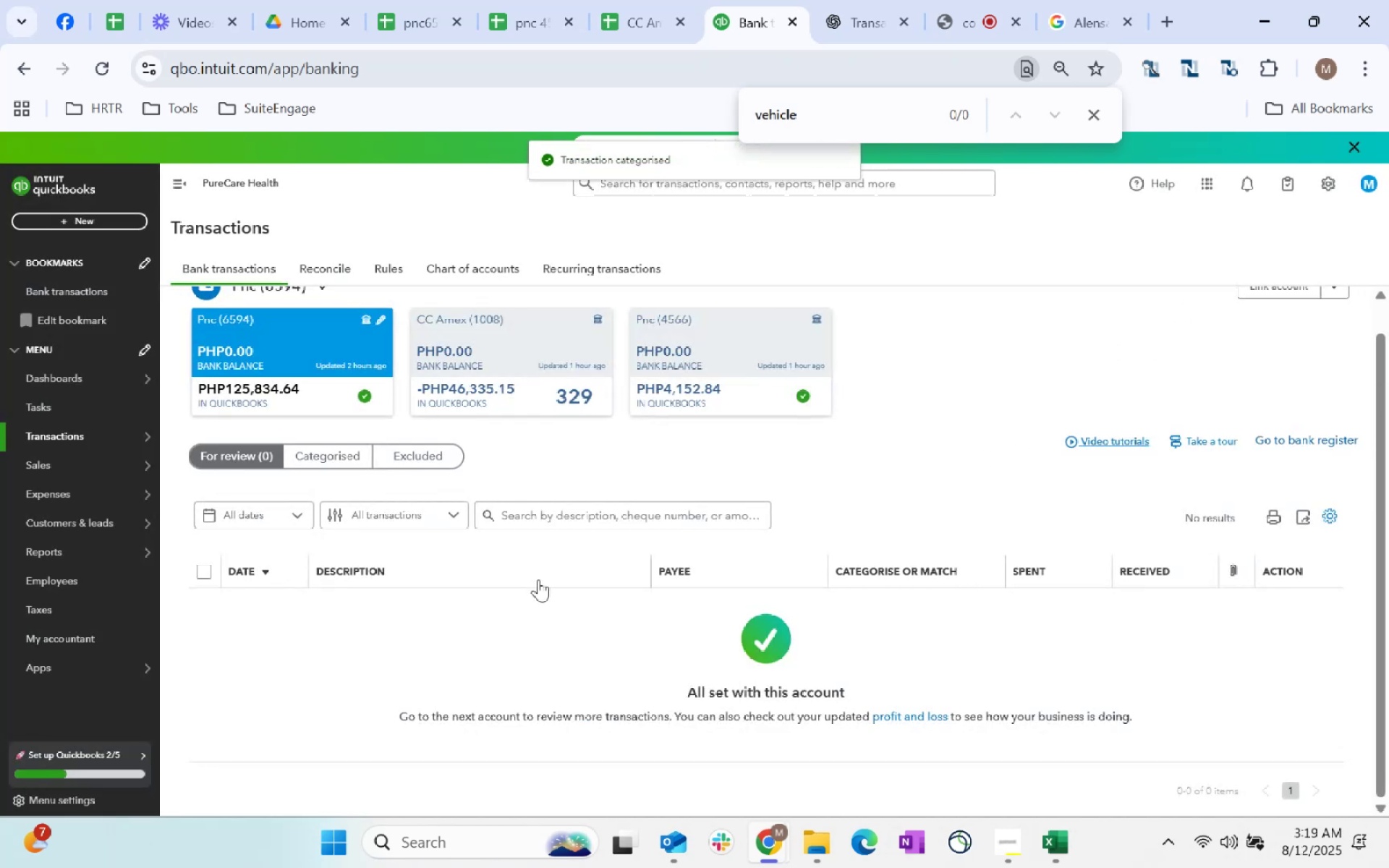 
scroll: coordinate [506, 584], scroll_direction: up, amount: 10.0
 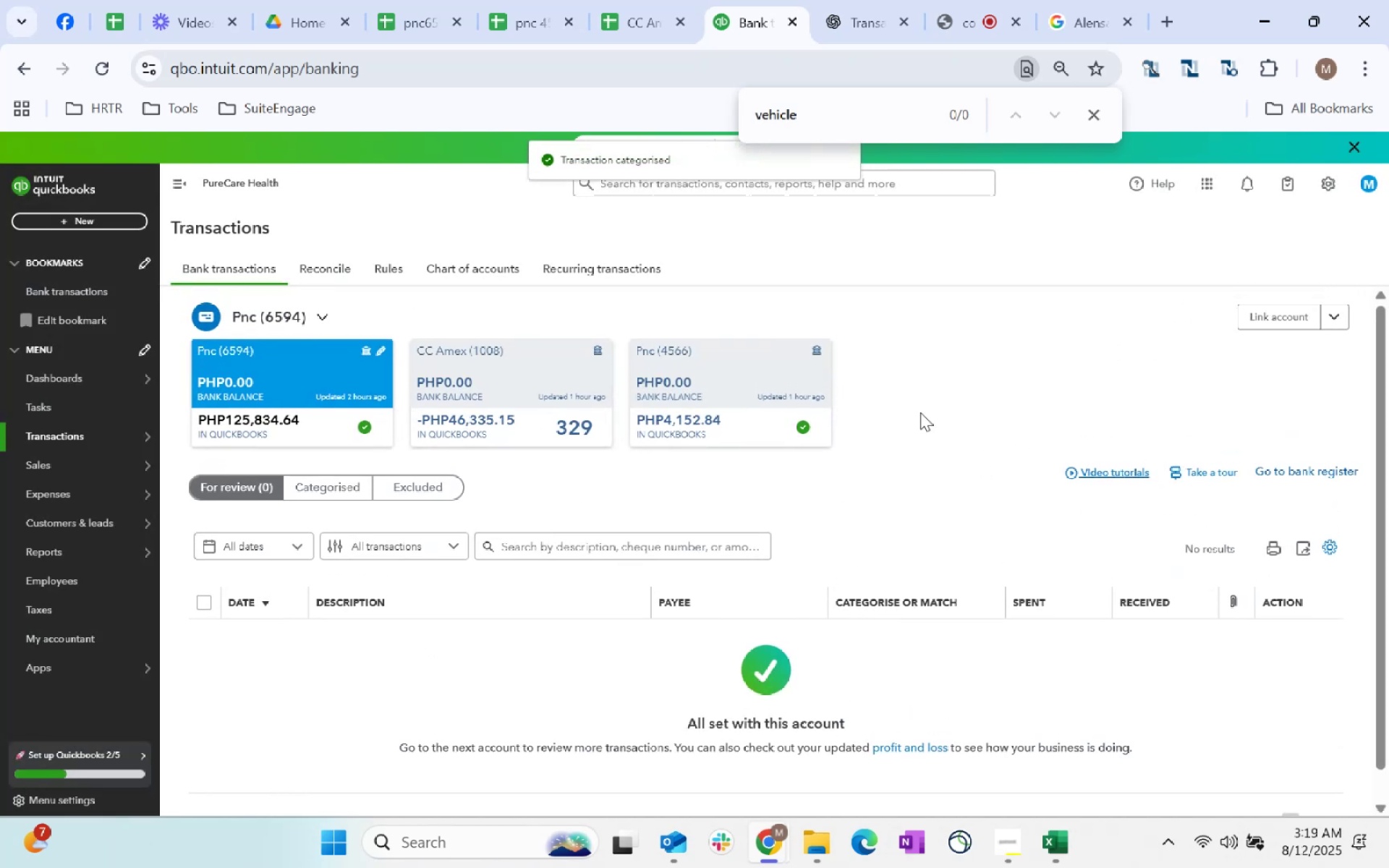 
left_click([344, 401])
 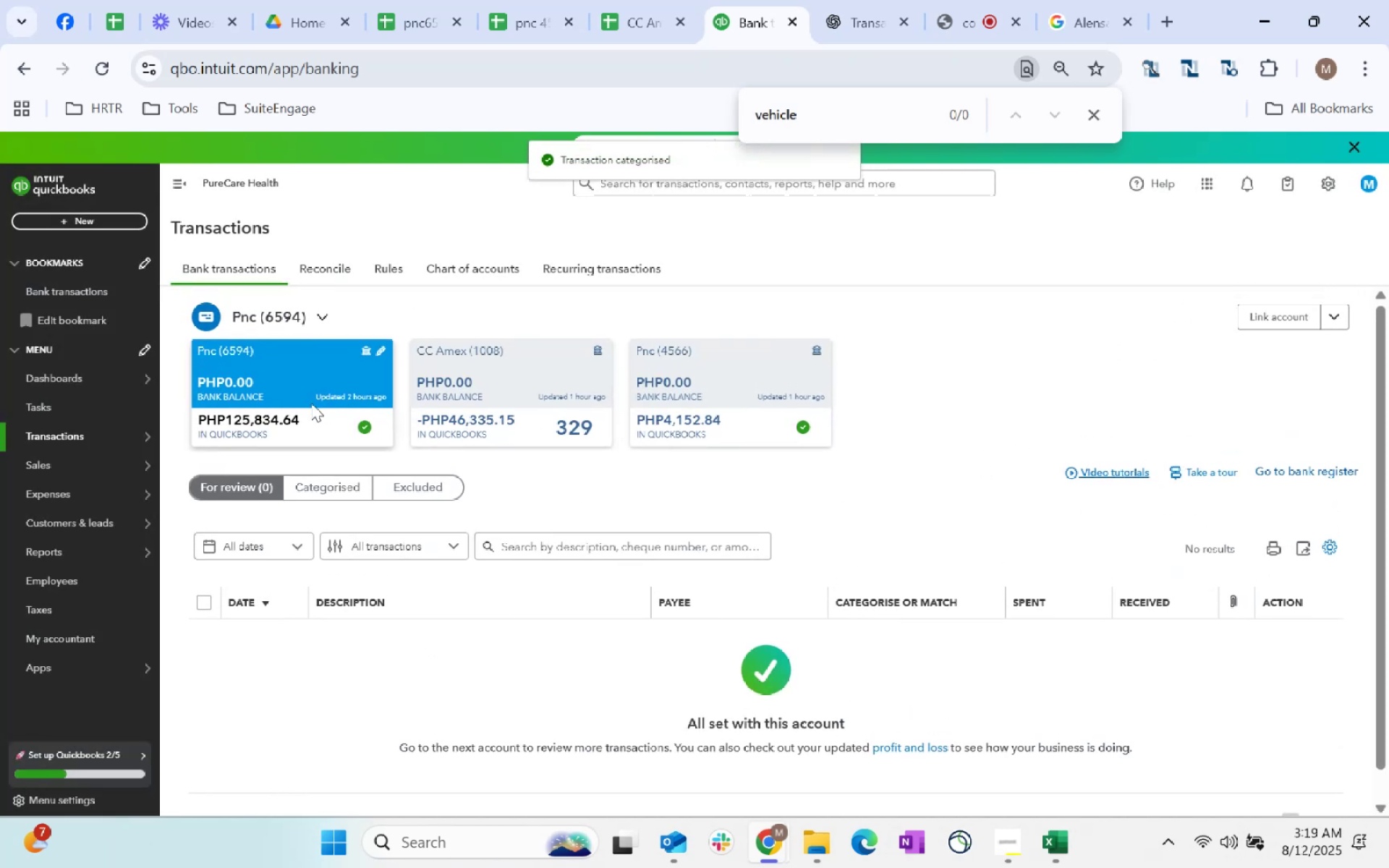 
left_click([300, 405])
 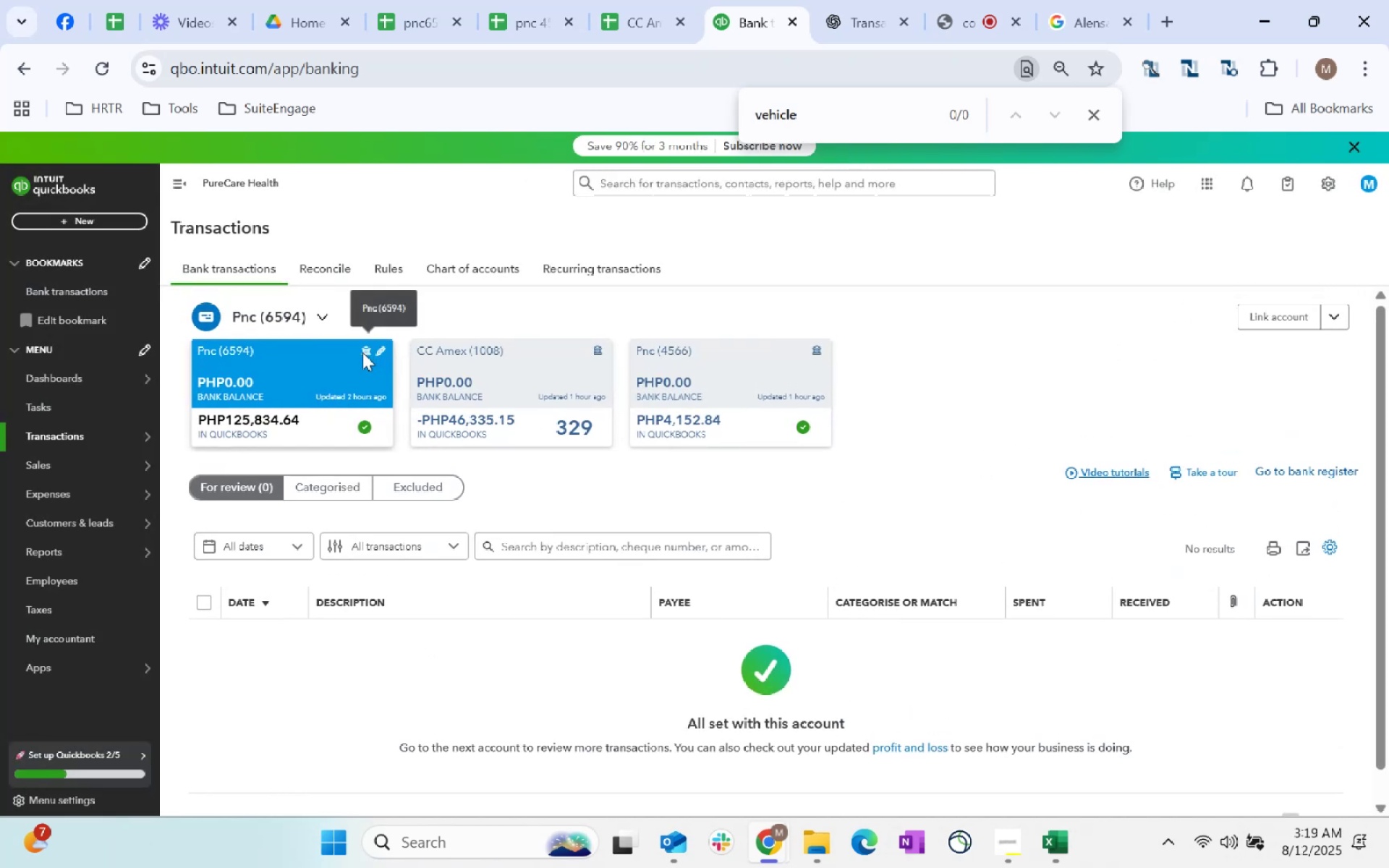 
left_click([362, 353])
 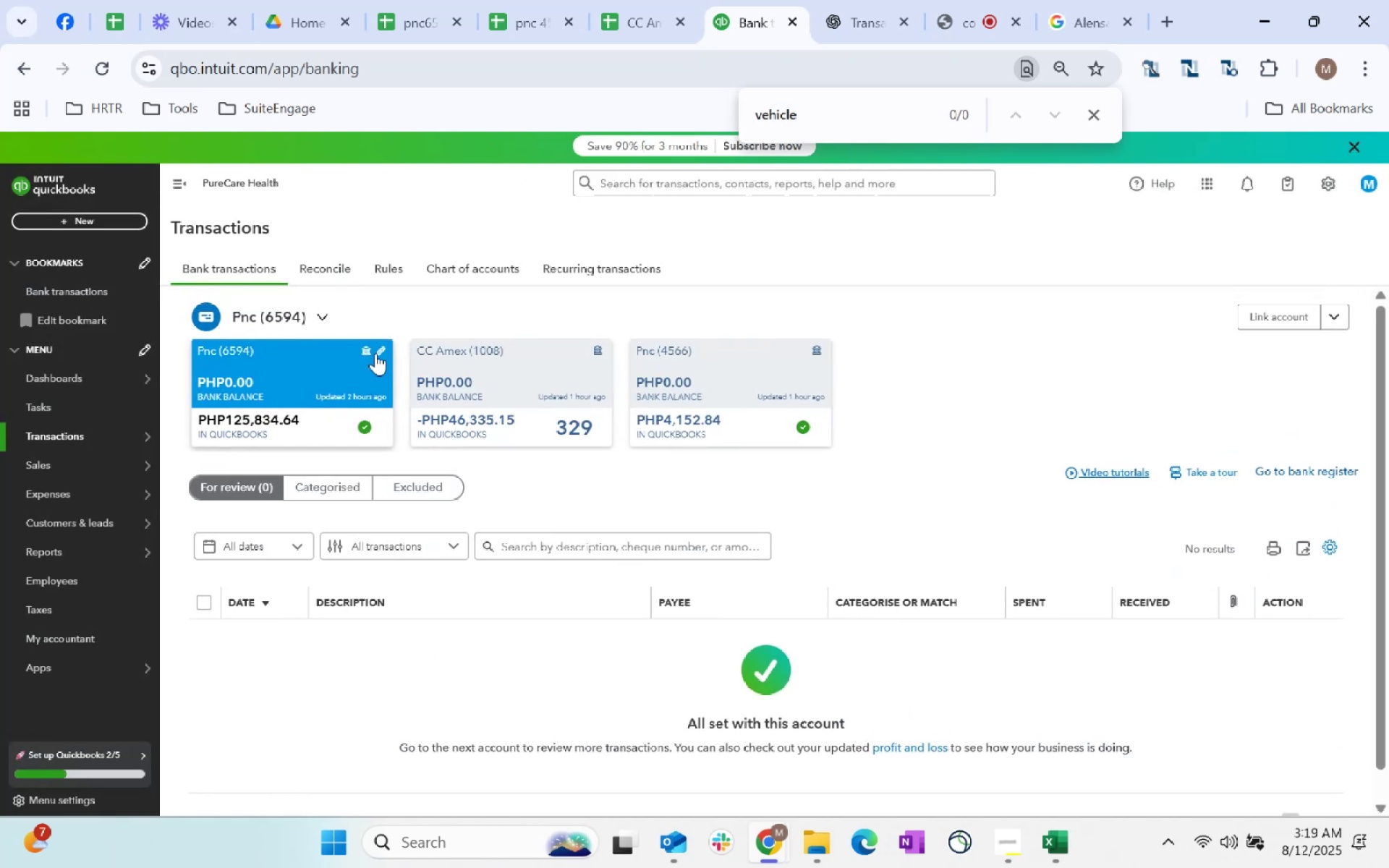 
left_click([375, 353])
 